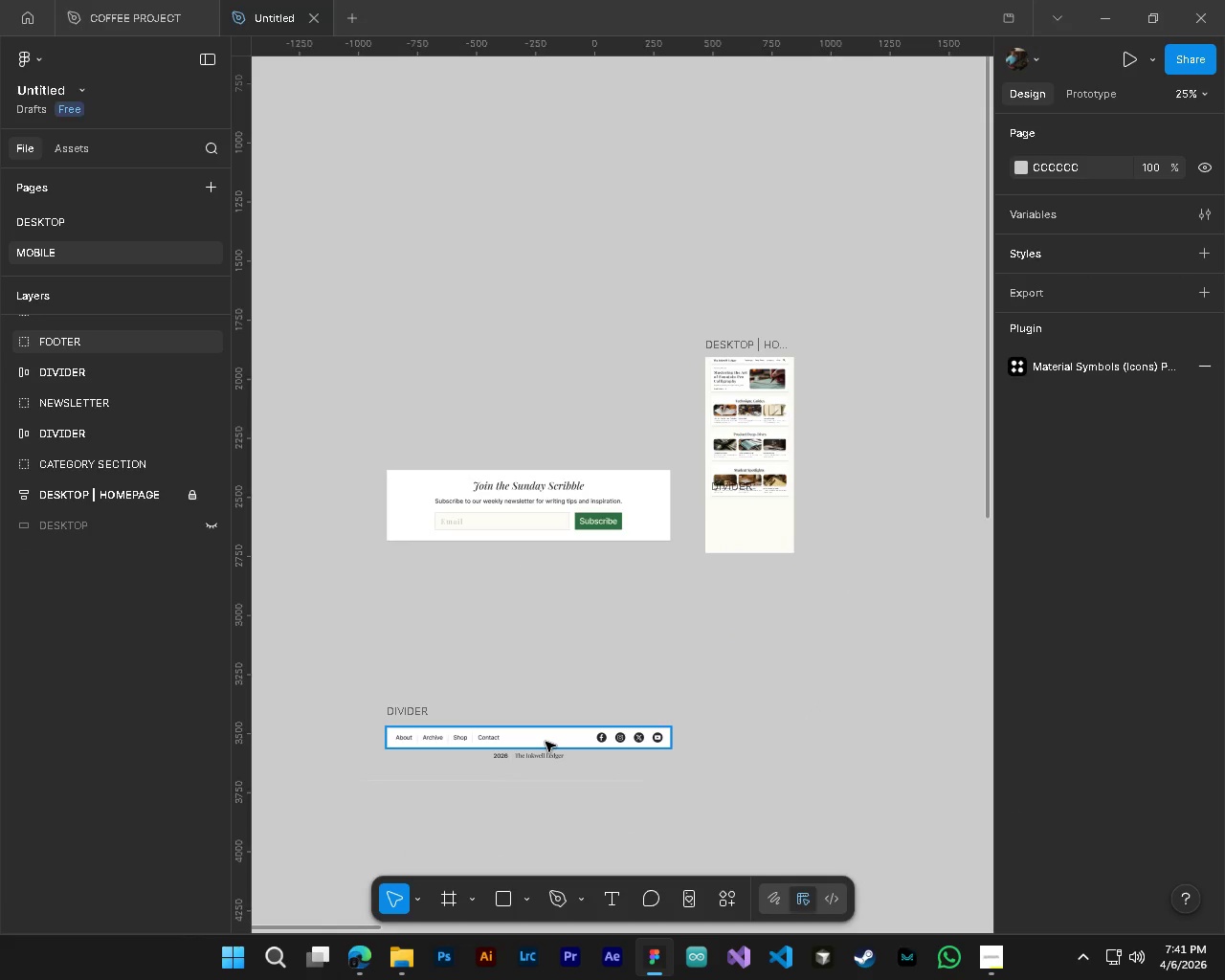 
hold_key(key=ControlLeft, duration=1.62)
hold_key(key=AltLeft, duration=1.25)
scroll: coordinate [548, 775], scroll_direction: up, amount: 4.0
 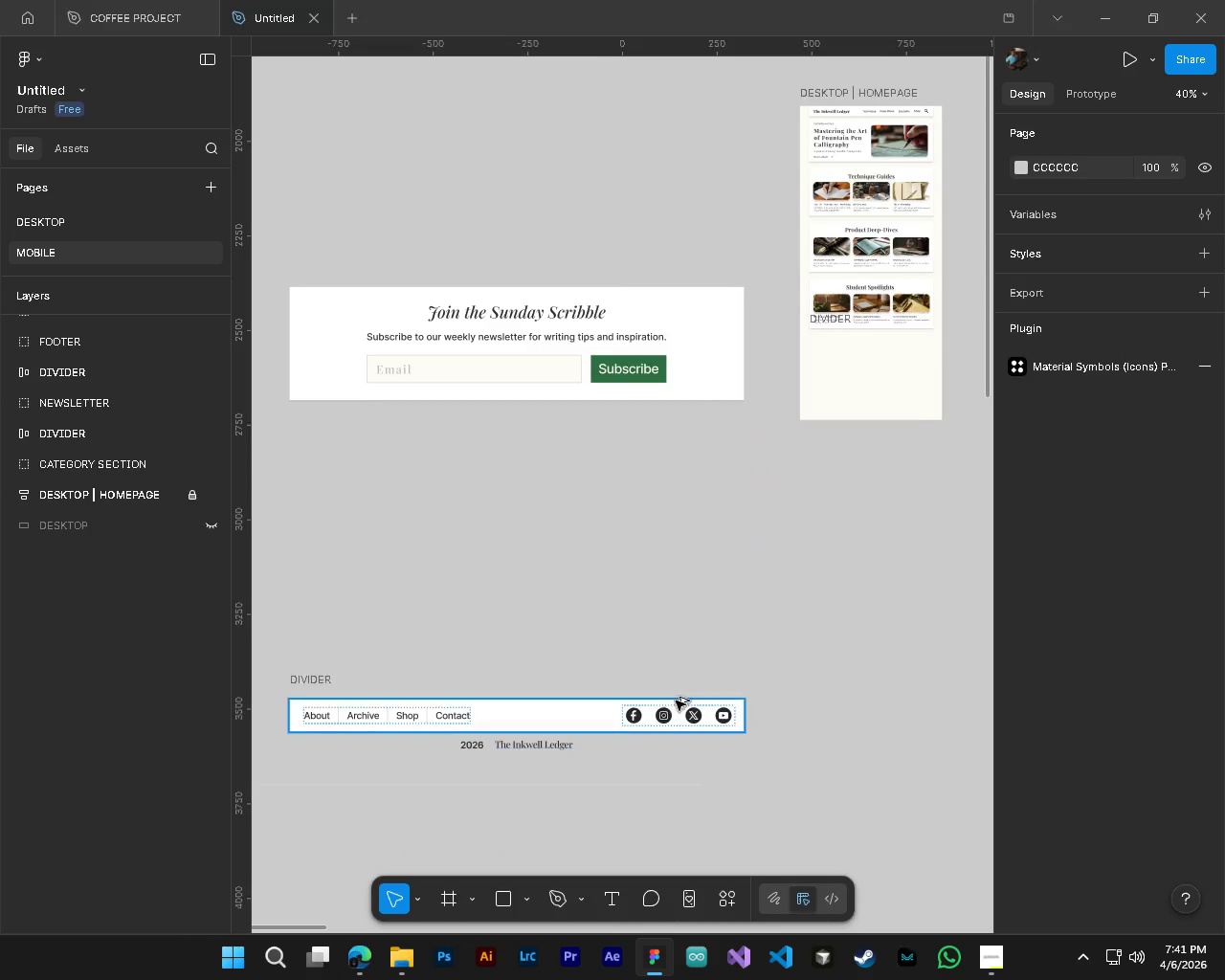 
scroll: coordinate [676, 701], scroll_direction: down, amount: 5.0
 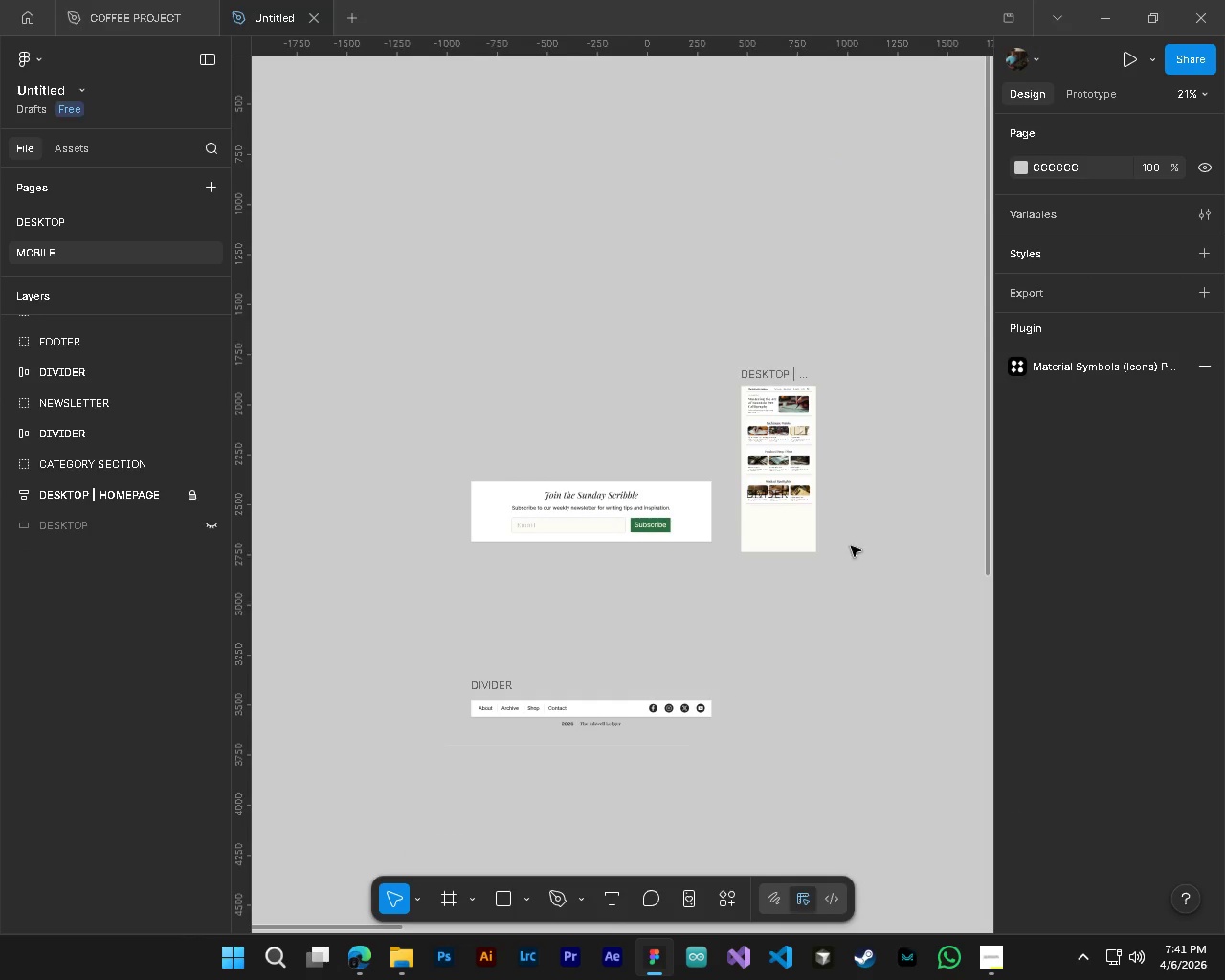 
hold_key(key=ControlLeft, duration=4.95)
 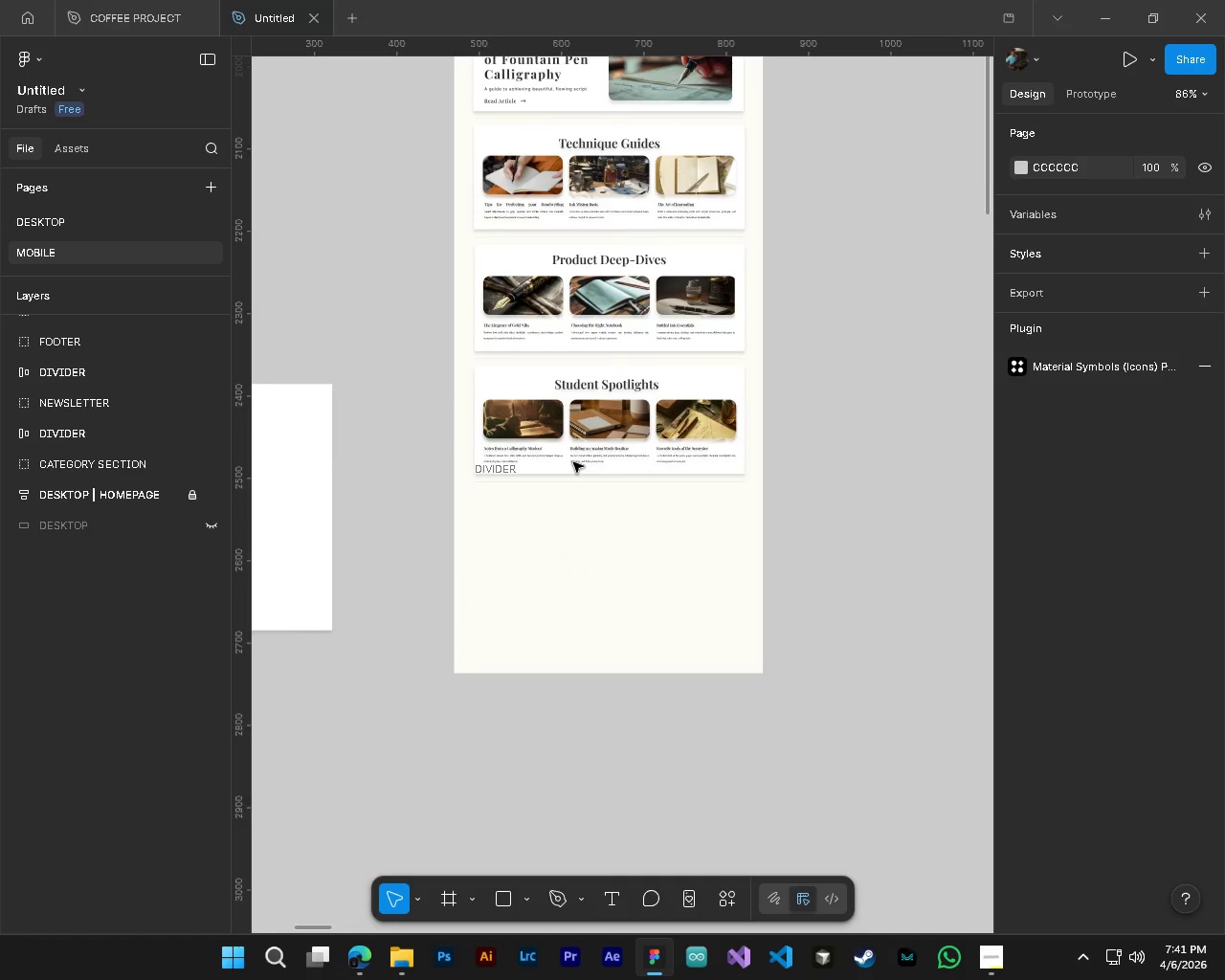 
hold_key(key=AltLeft, duration=1.5)
 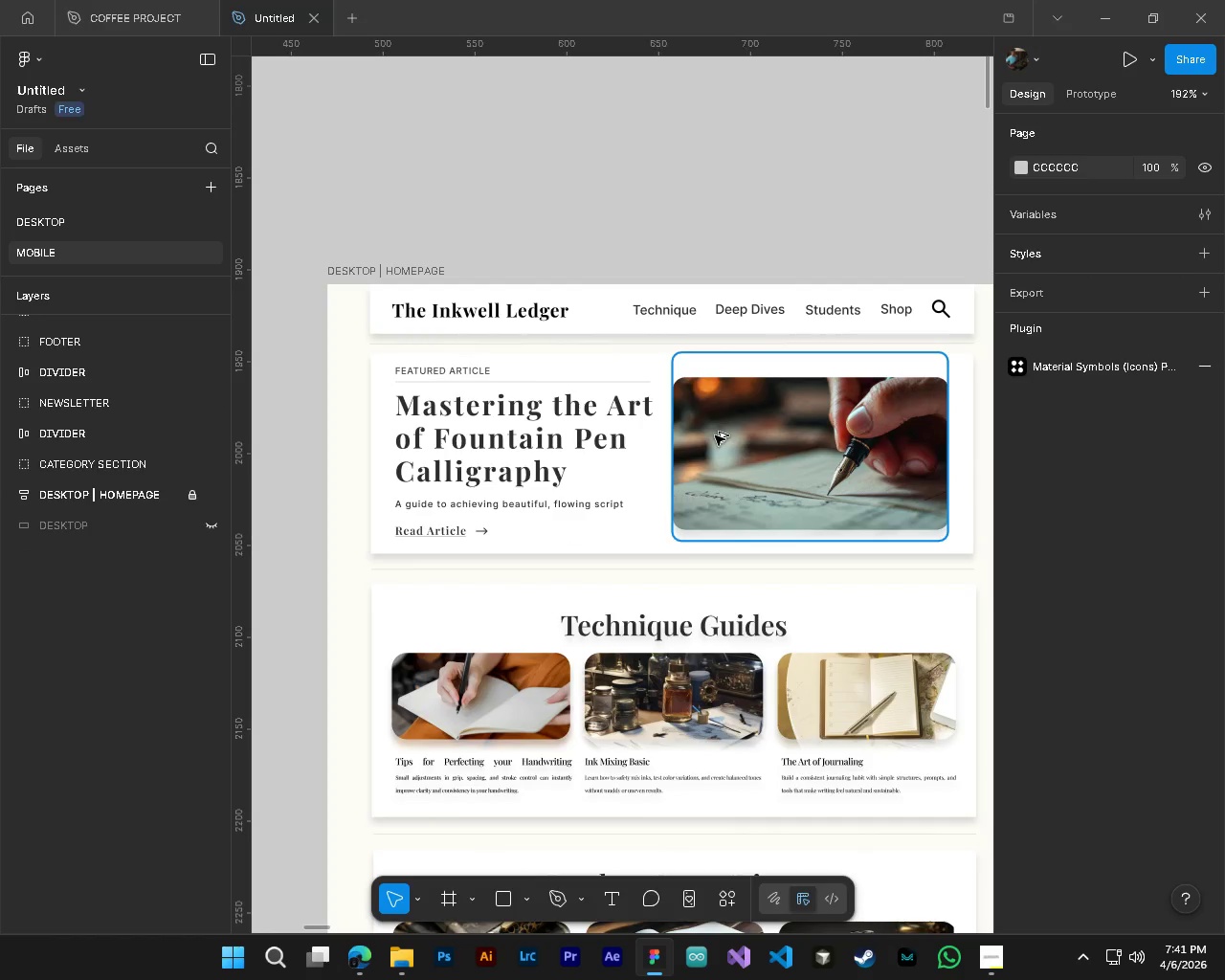 
hold_key(key=AltLeft, duration=1.51)
 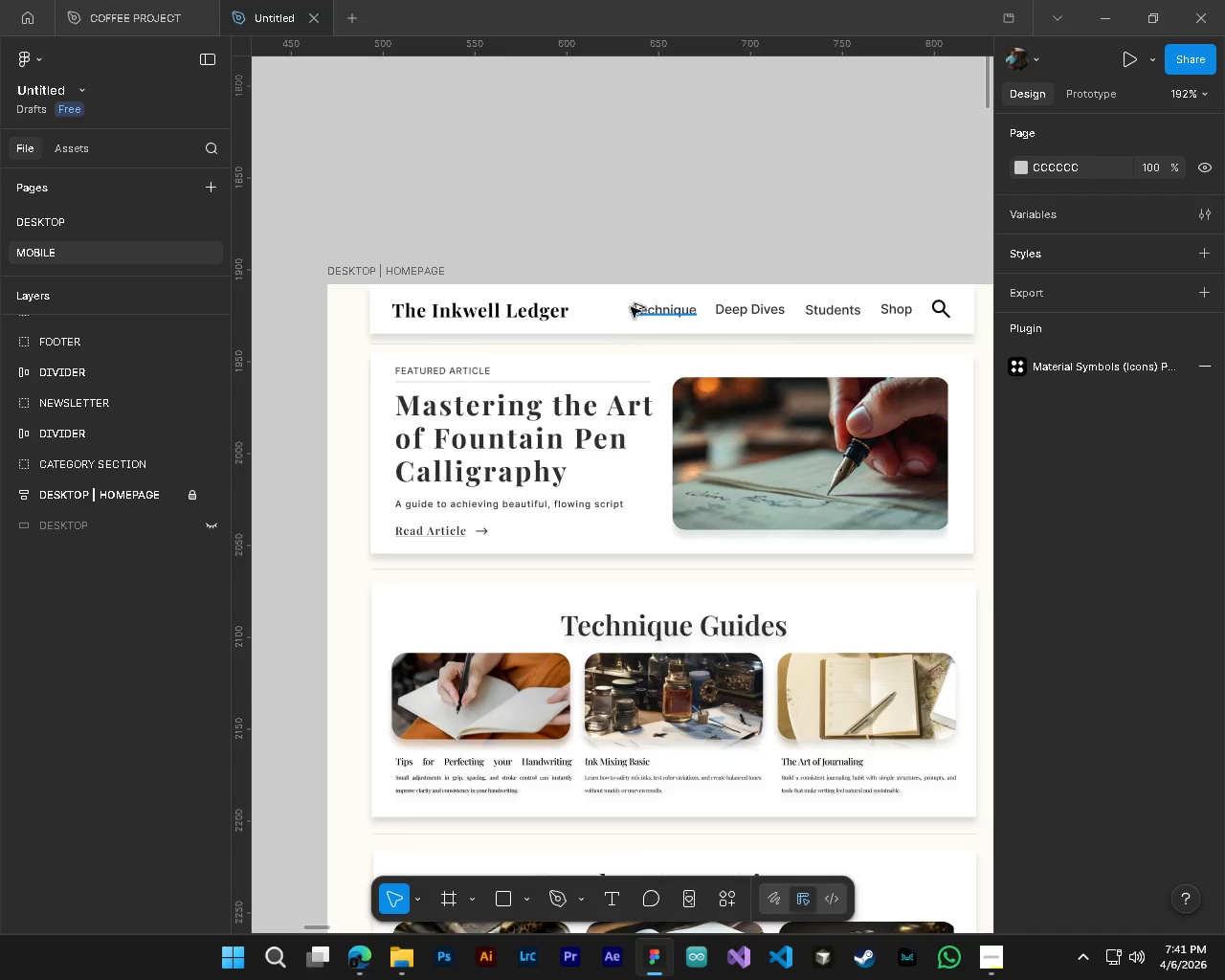 
scroll: coordinate [746, 306], scroll_direction: up, amount: 20.0
 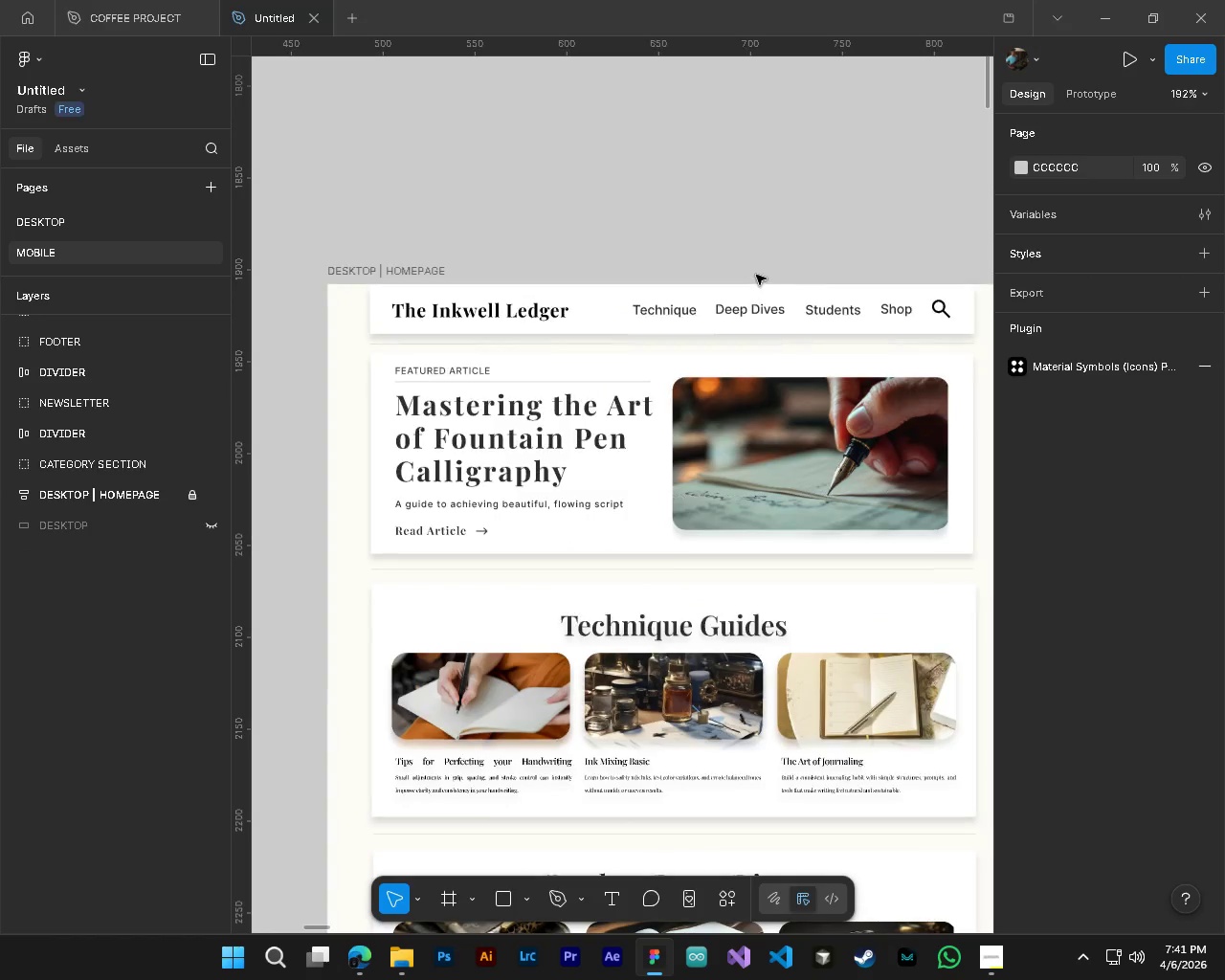 
hold_key(key=AltLeft, duration=1.53)
scroll: coordinate [617, 299], scroll_direction: up, amount: 5.0
 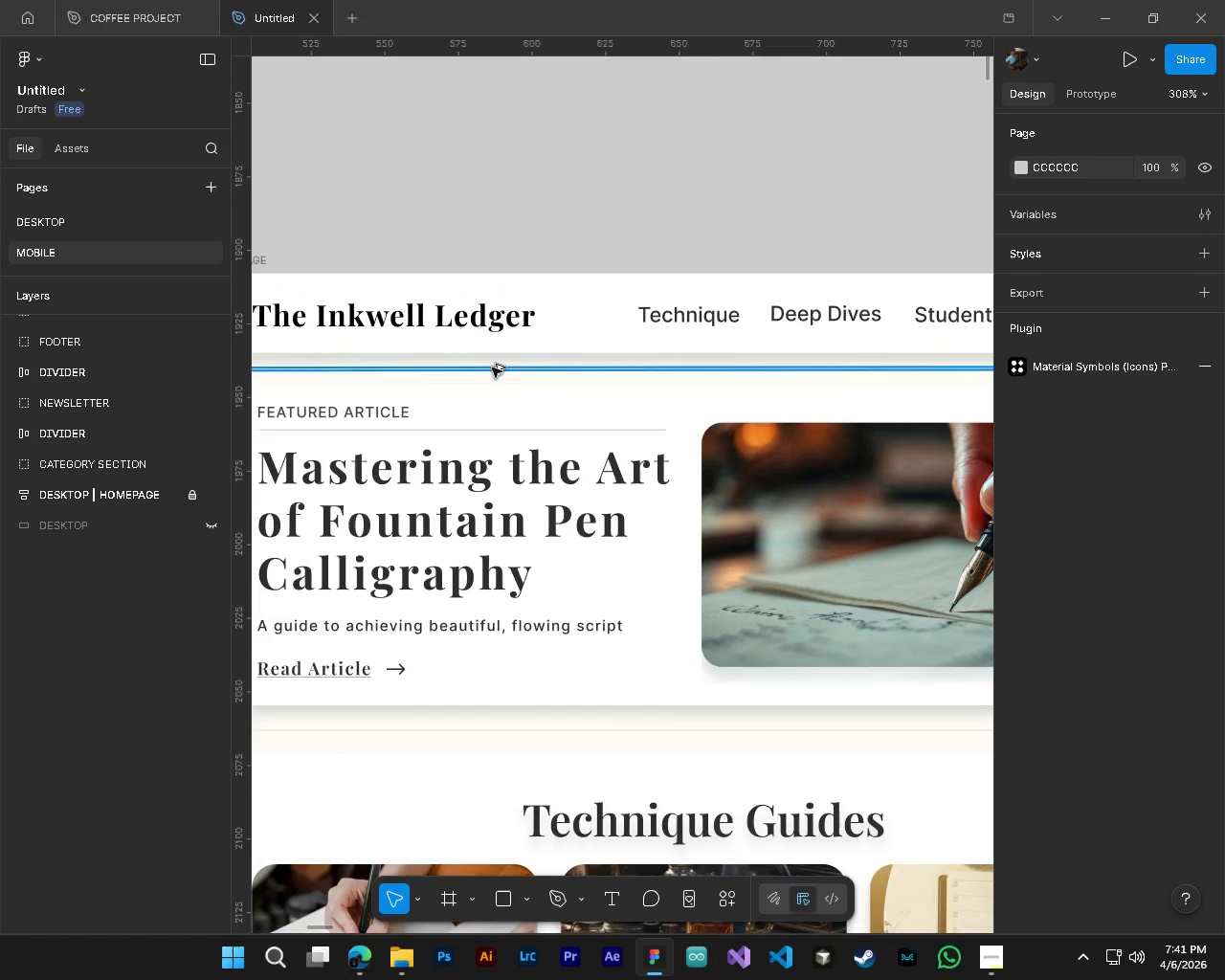 
key(Alt+Control+AltLeft)
 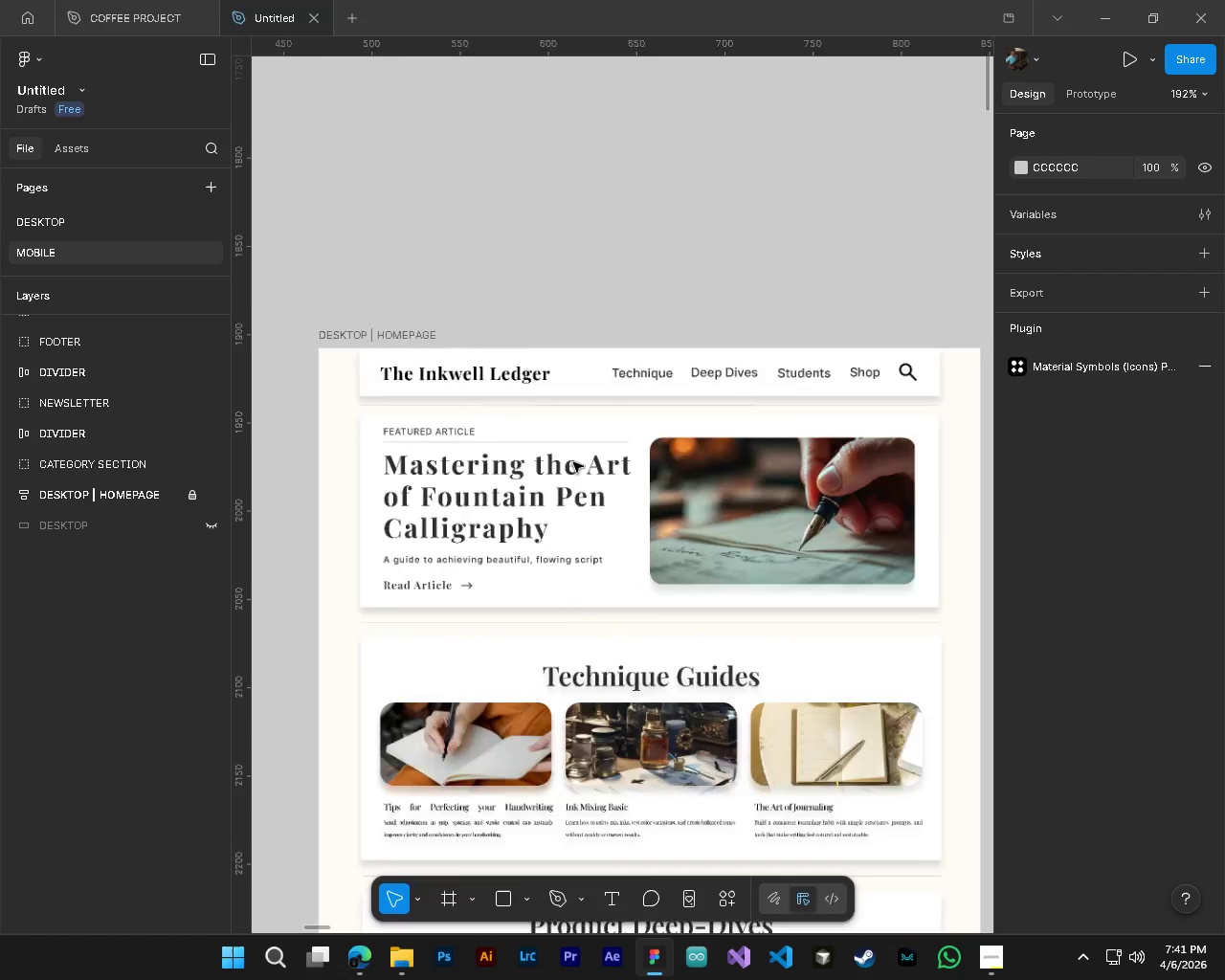 
key(Alt+Control+AltLeft)
 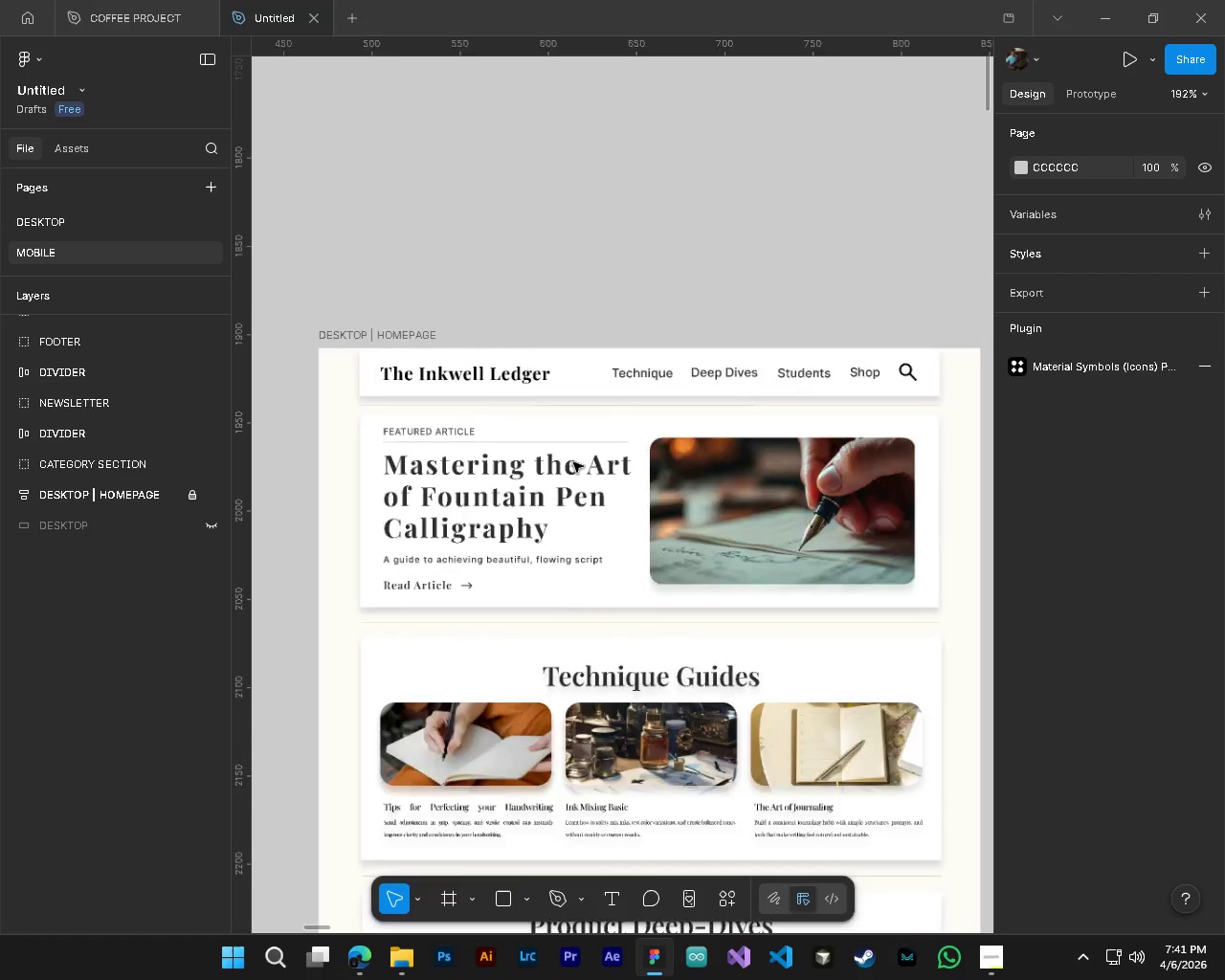 
key(Alt+Control+AltLeft)
 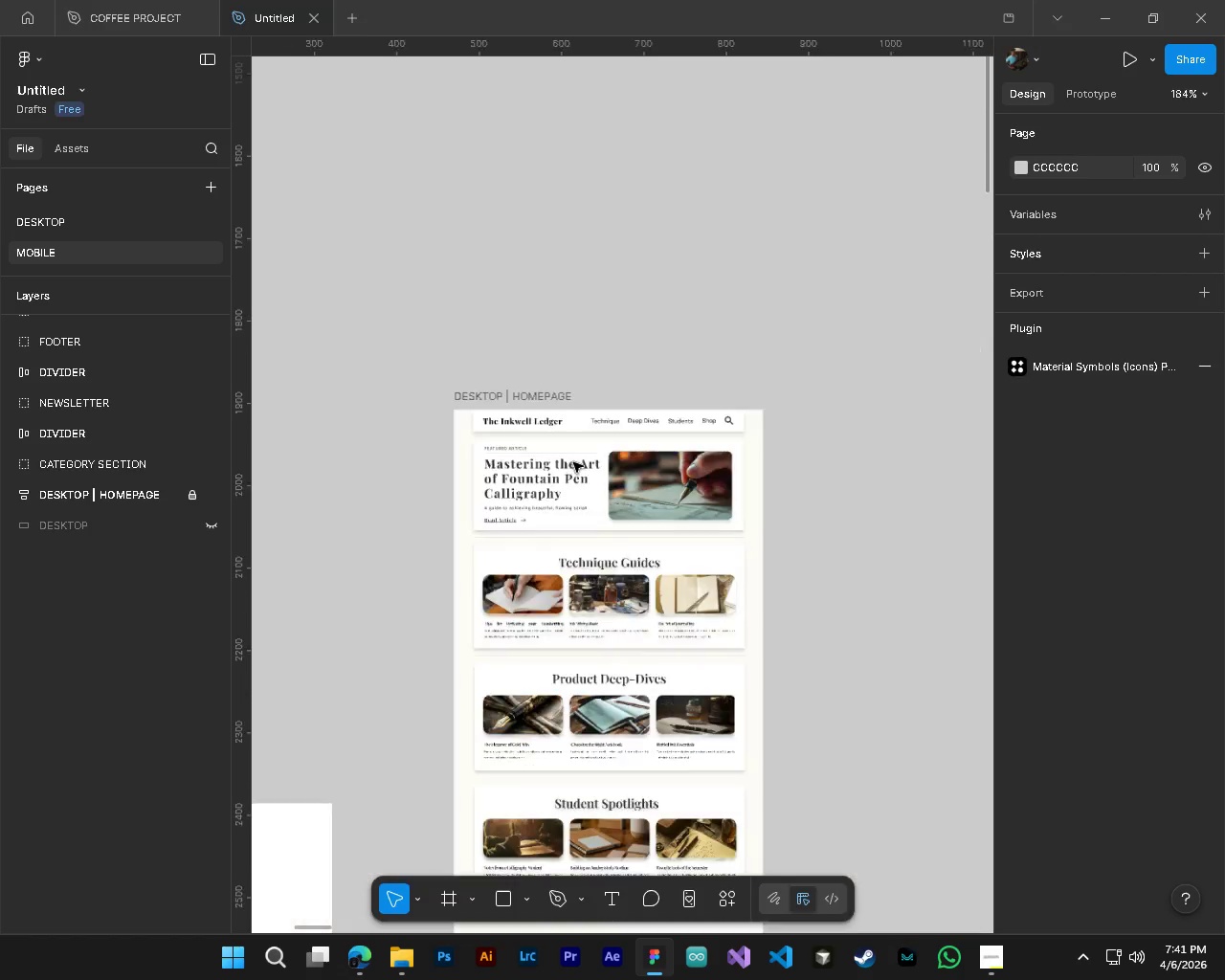 
key(Alt+Control+AltLeft)
 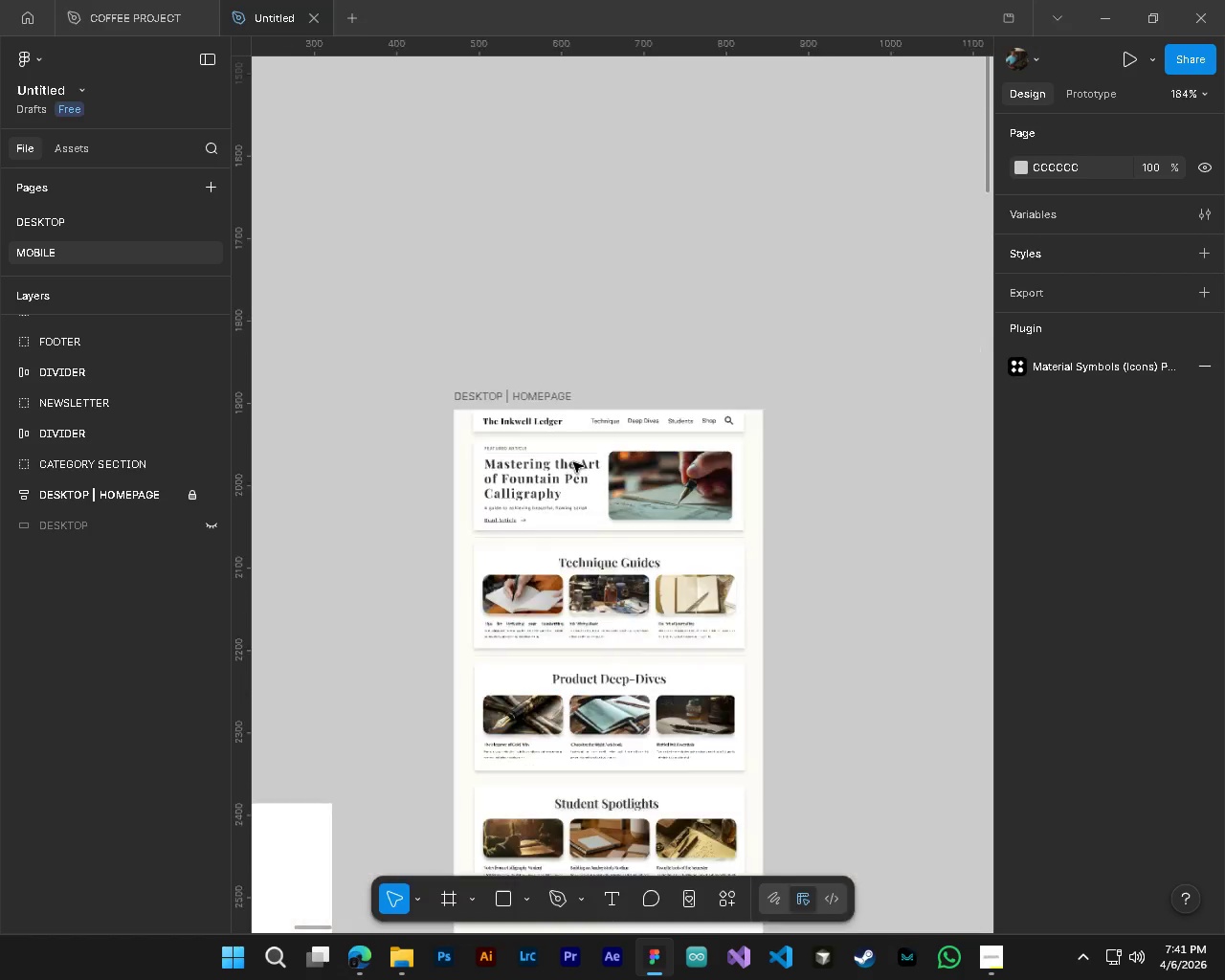 
key(Alt+Control+AltLeft)
 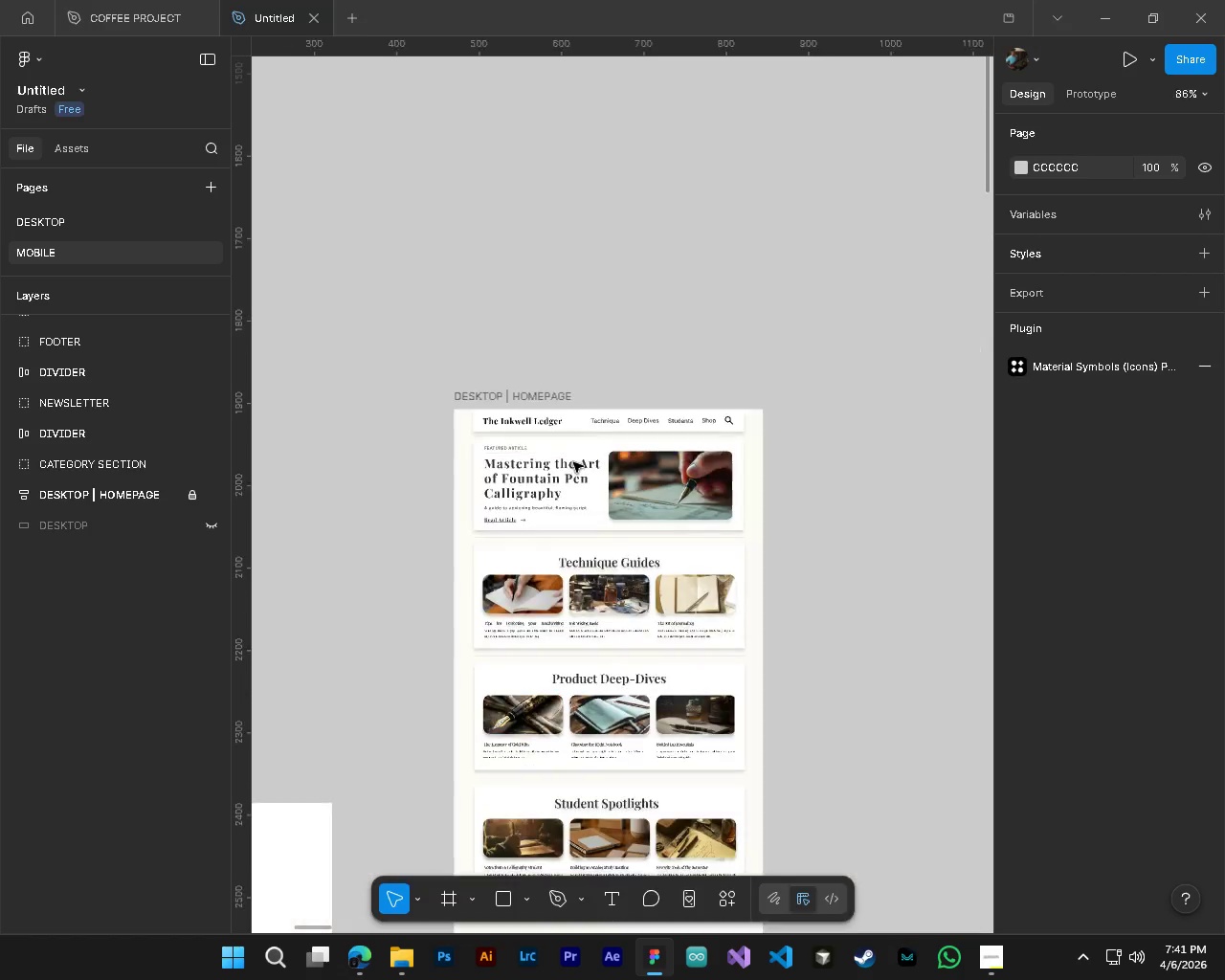 
key(Alt+Control+AltLeft)
 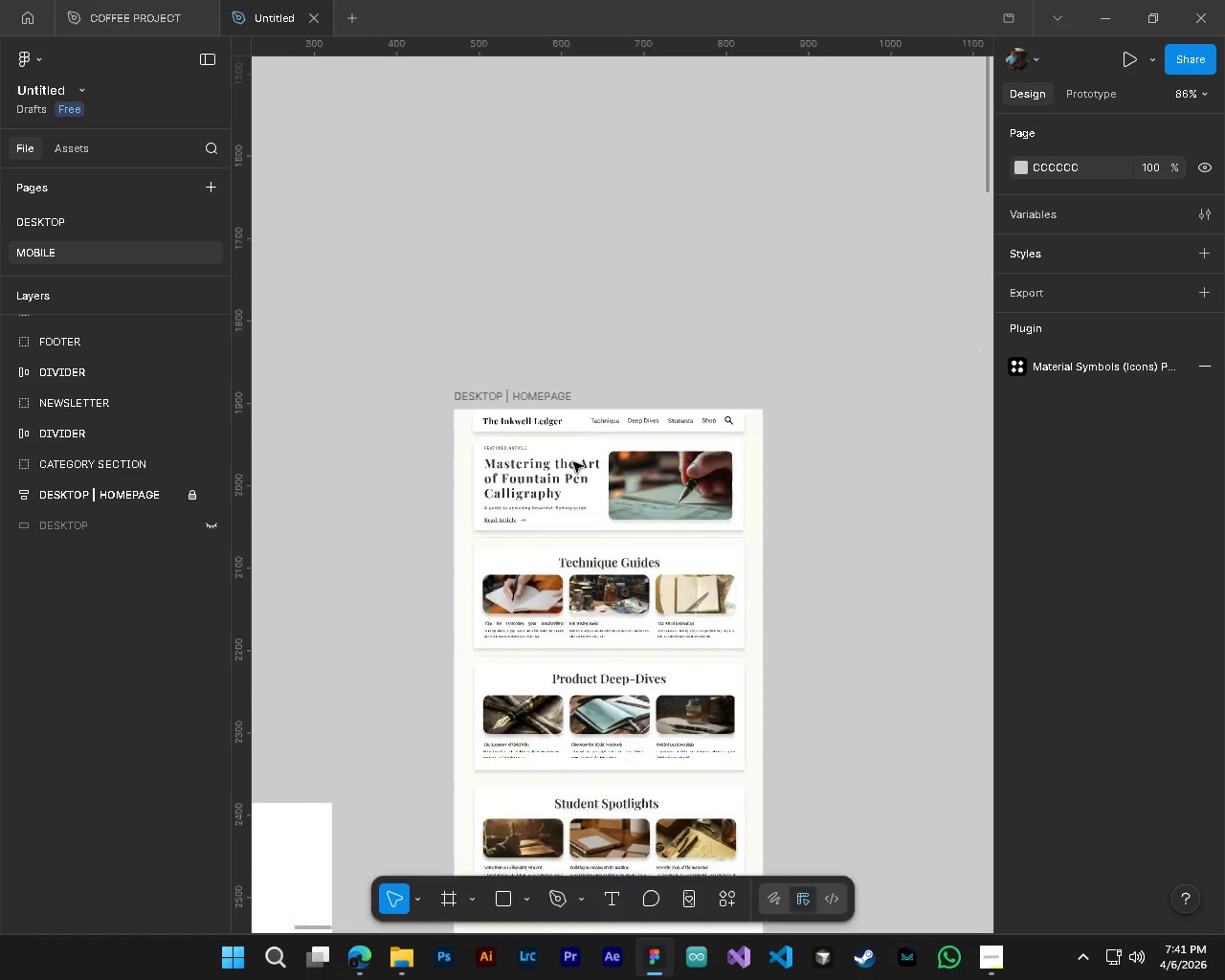 
key(Alt+Control+AltLeft)
 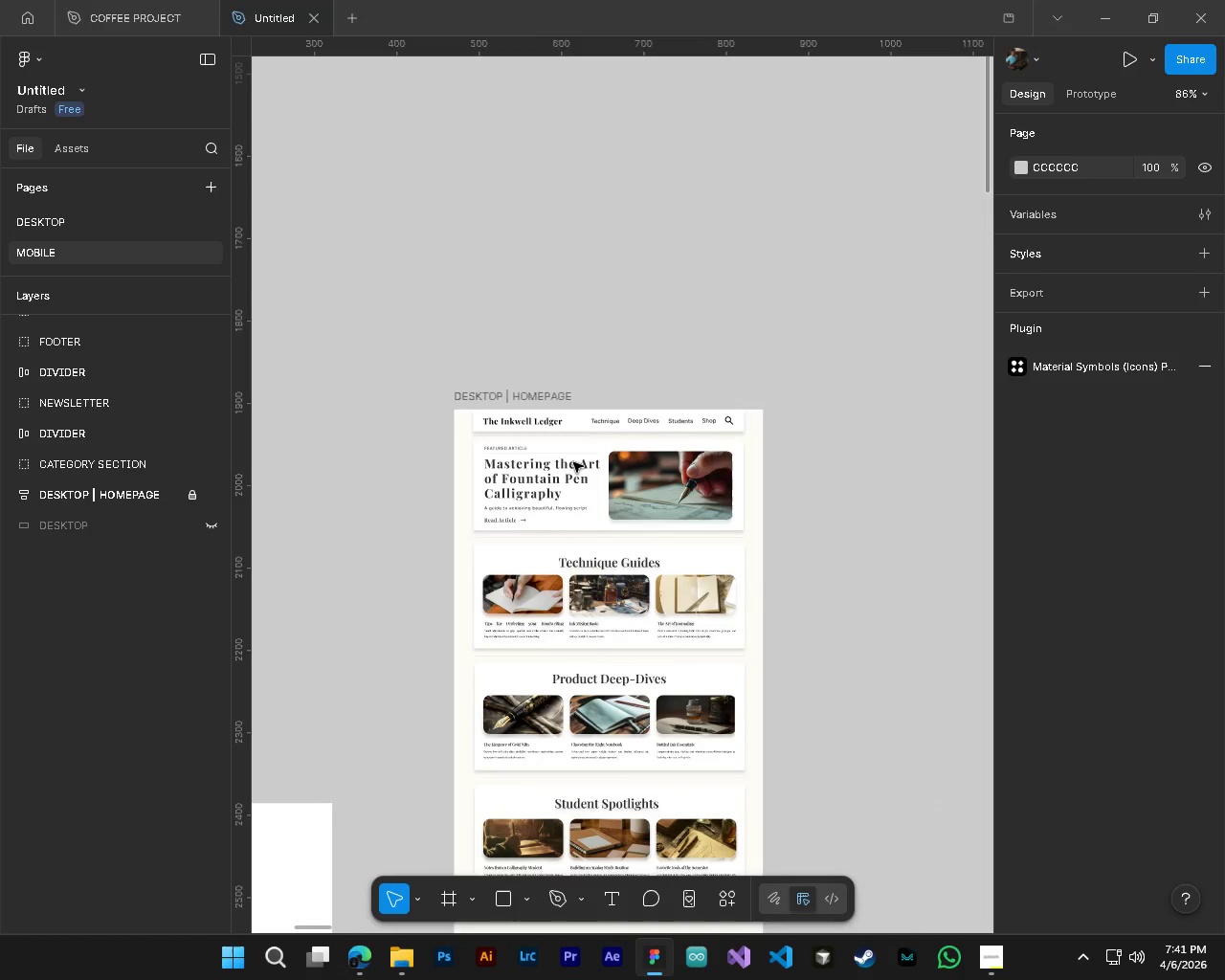 
key(Alt+Control+AltLeft)
 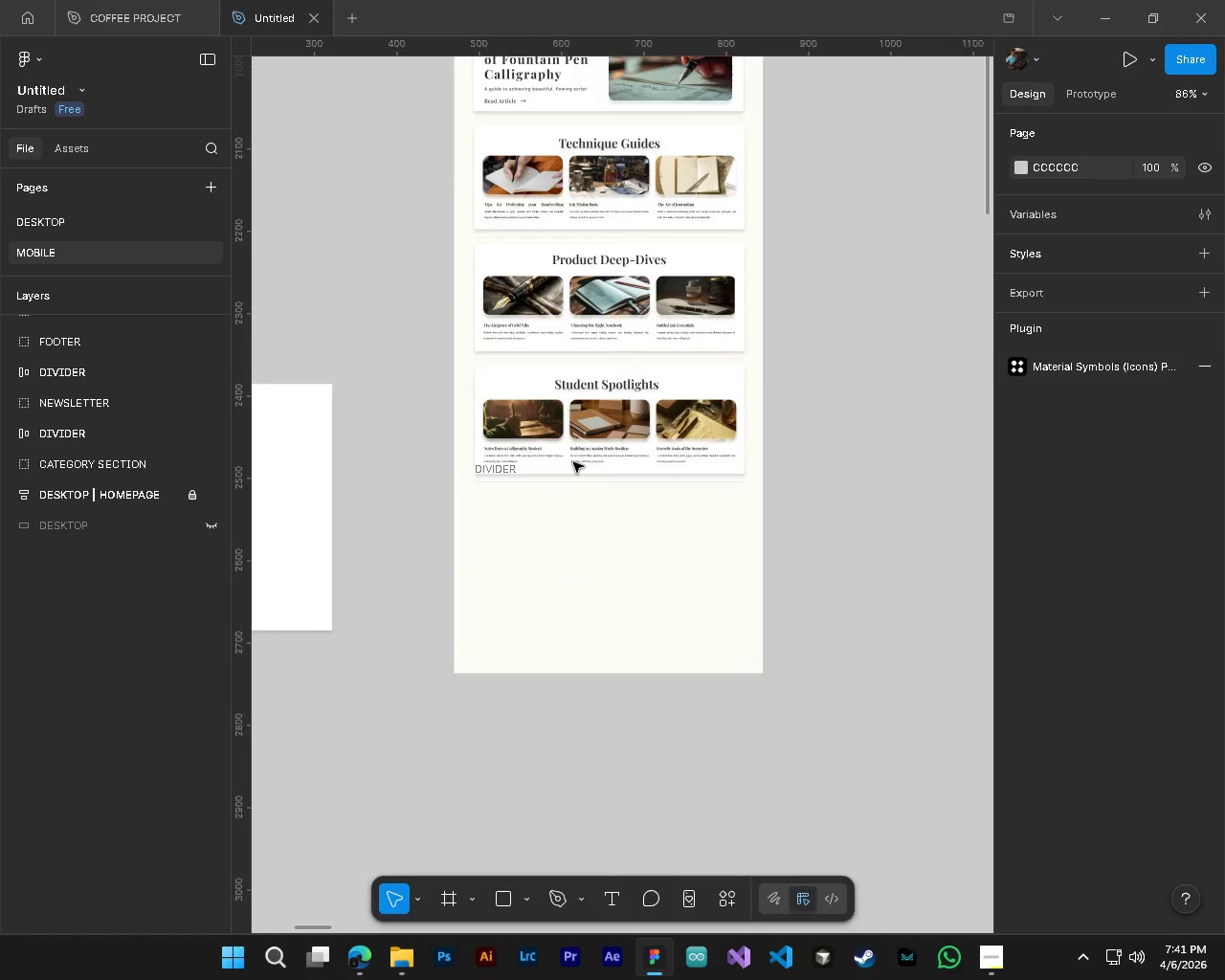 
key(Control+ControlLeft)
 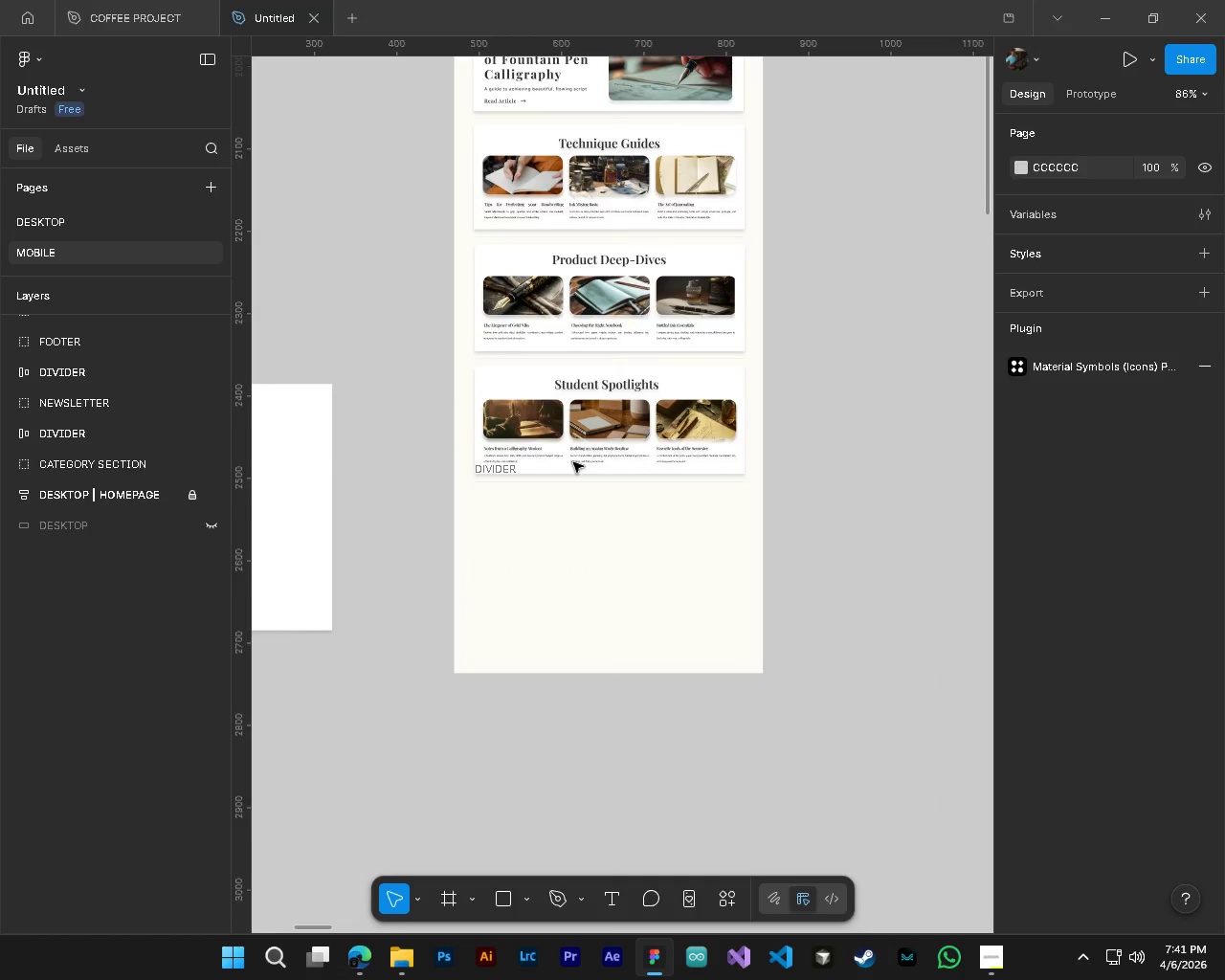 
key(Control+S)
 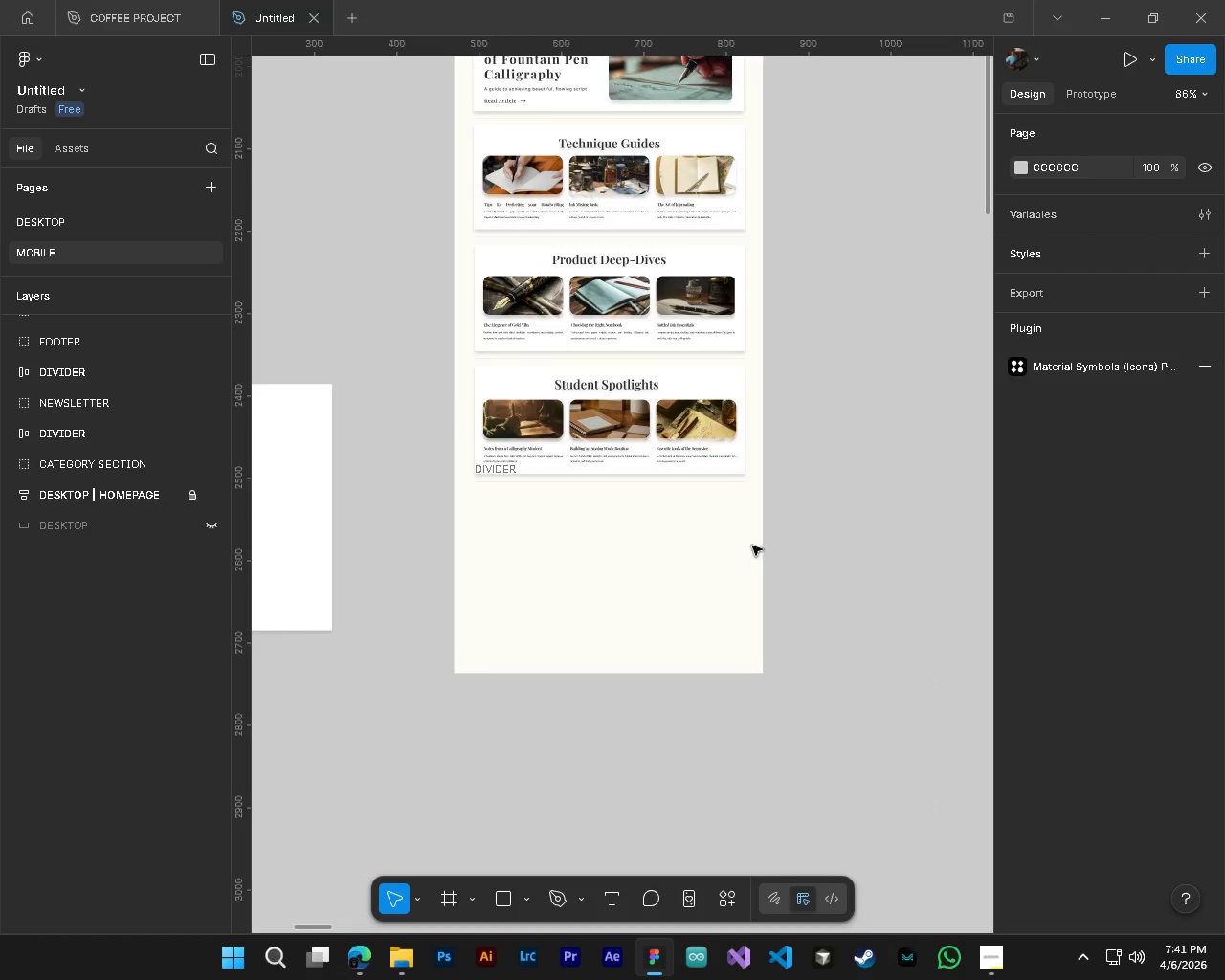 
scroll: coordinate [573, 462], scroll_direction: down, amount: 17.0
 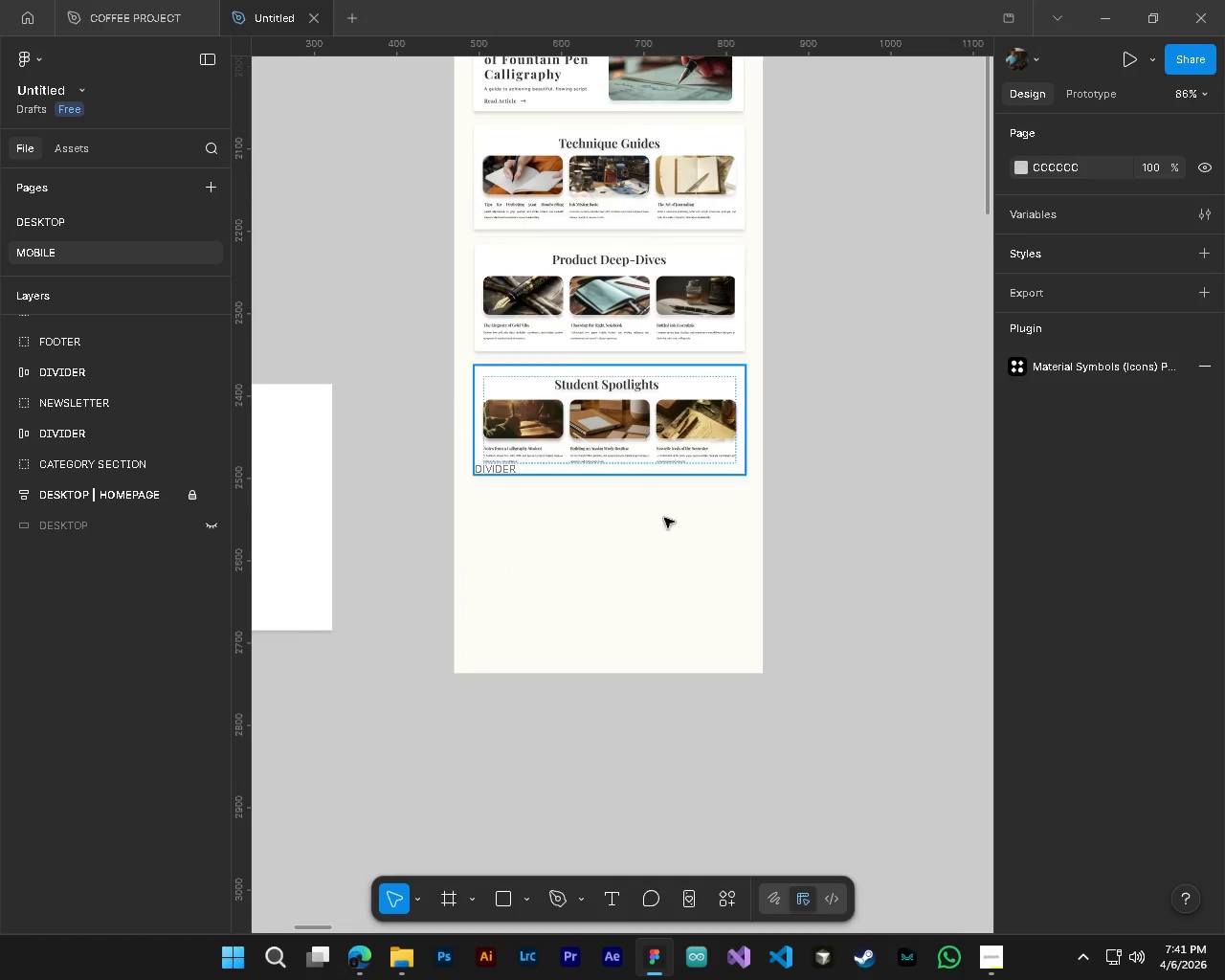 
left_click([843, 506])
 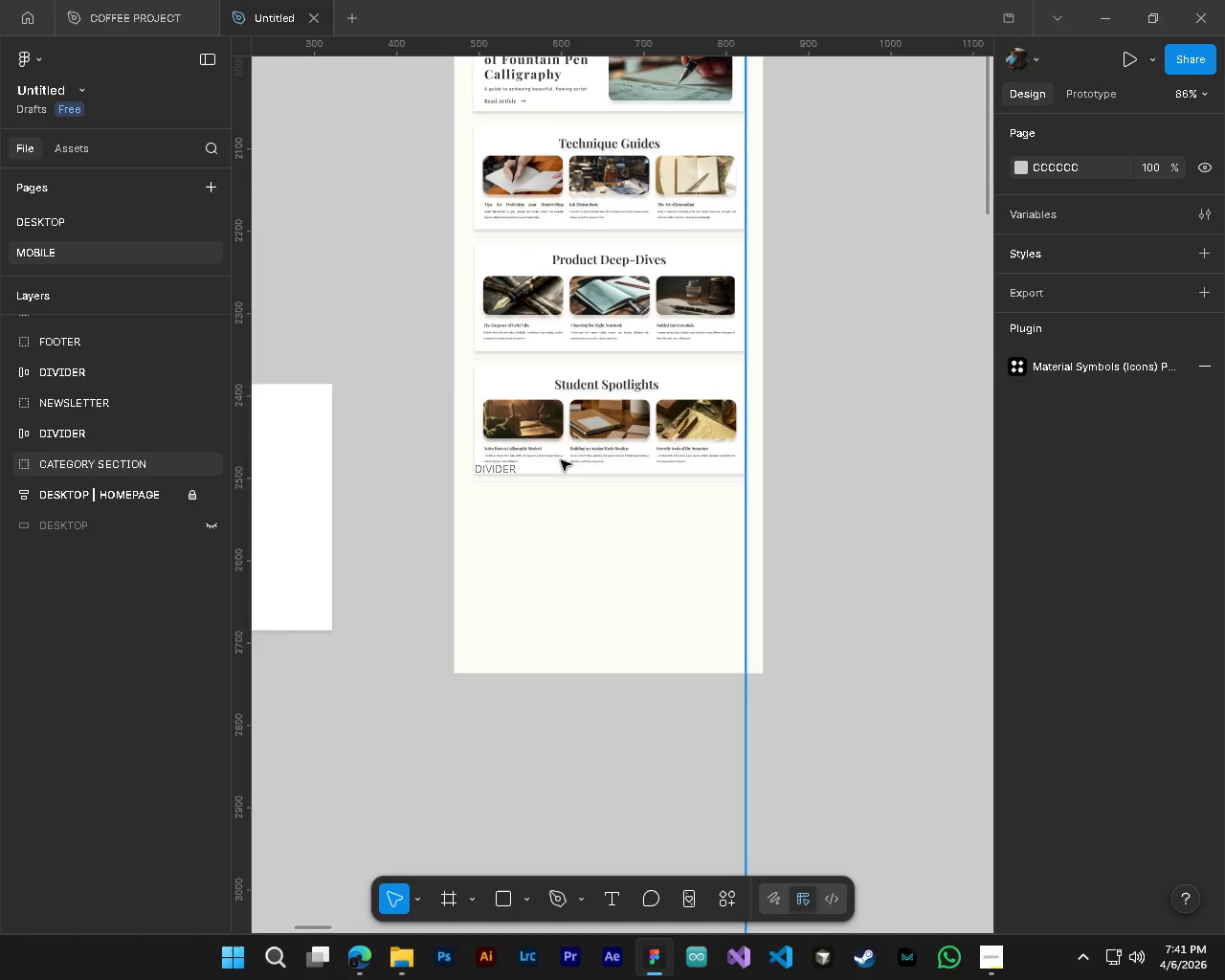 
hold_key(key=AltLeft, duration=1.95)
hold_key(key=ControlLeft, duration=1.53)
scroll: coordinate [557, 377], scroll_direction: up, amount: 4.0
 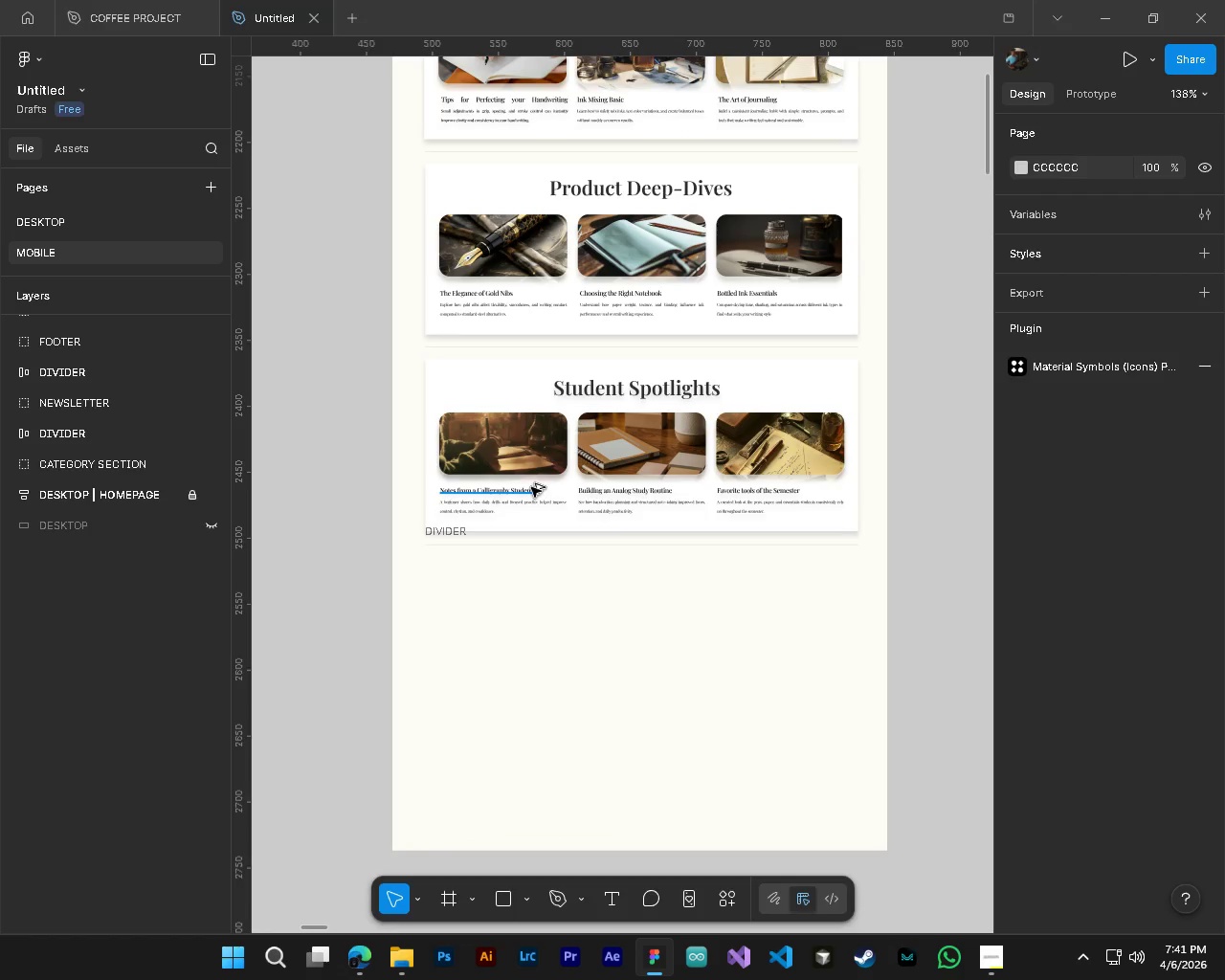 
hold_key(key=ControlLeft, duration=0.58)
 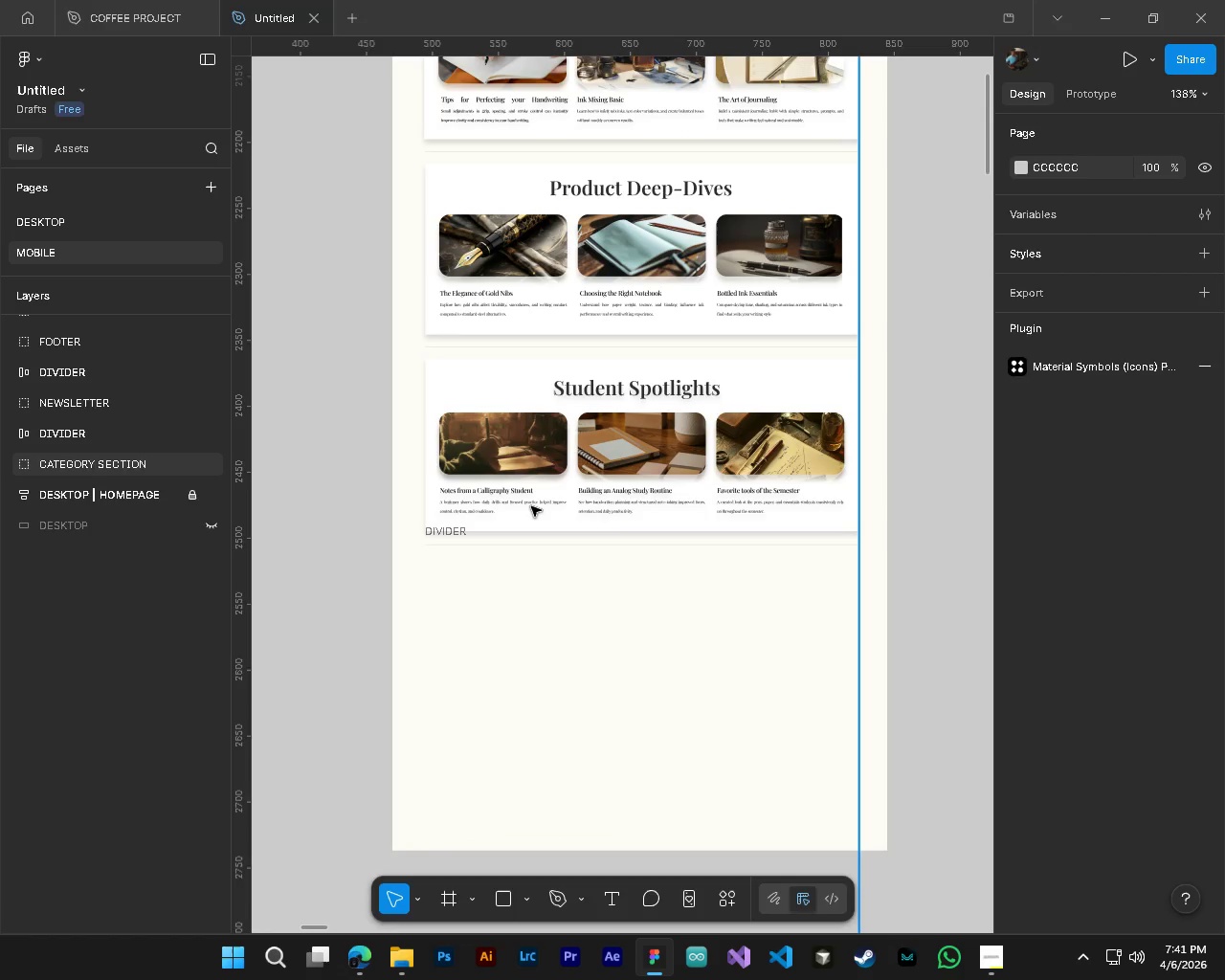 
wait(12.03)
 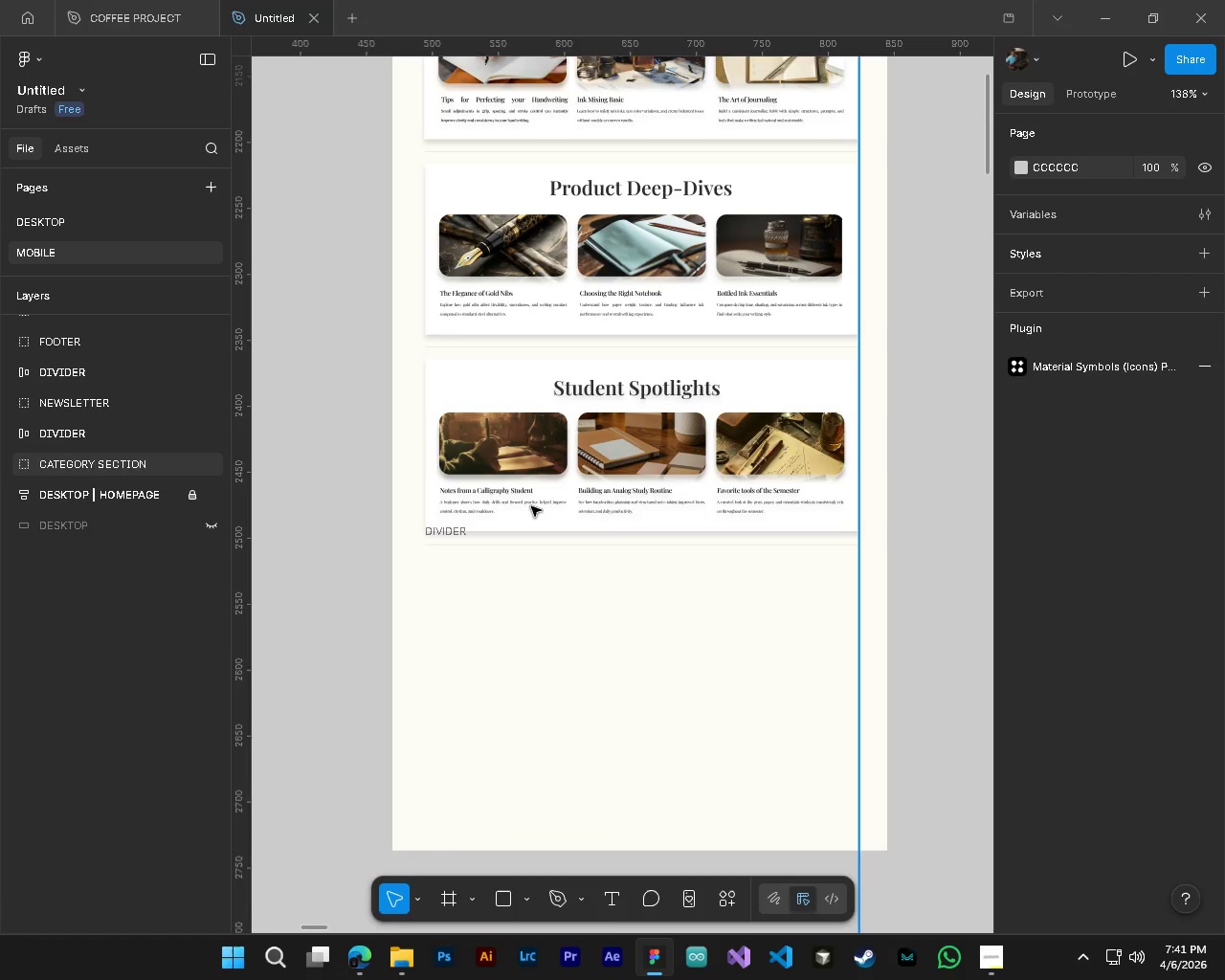 
hold_key(key=AltLeft, duration=2.77)
 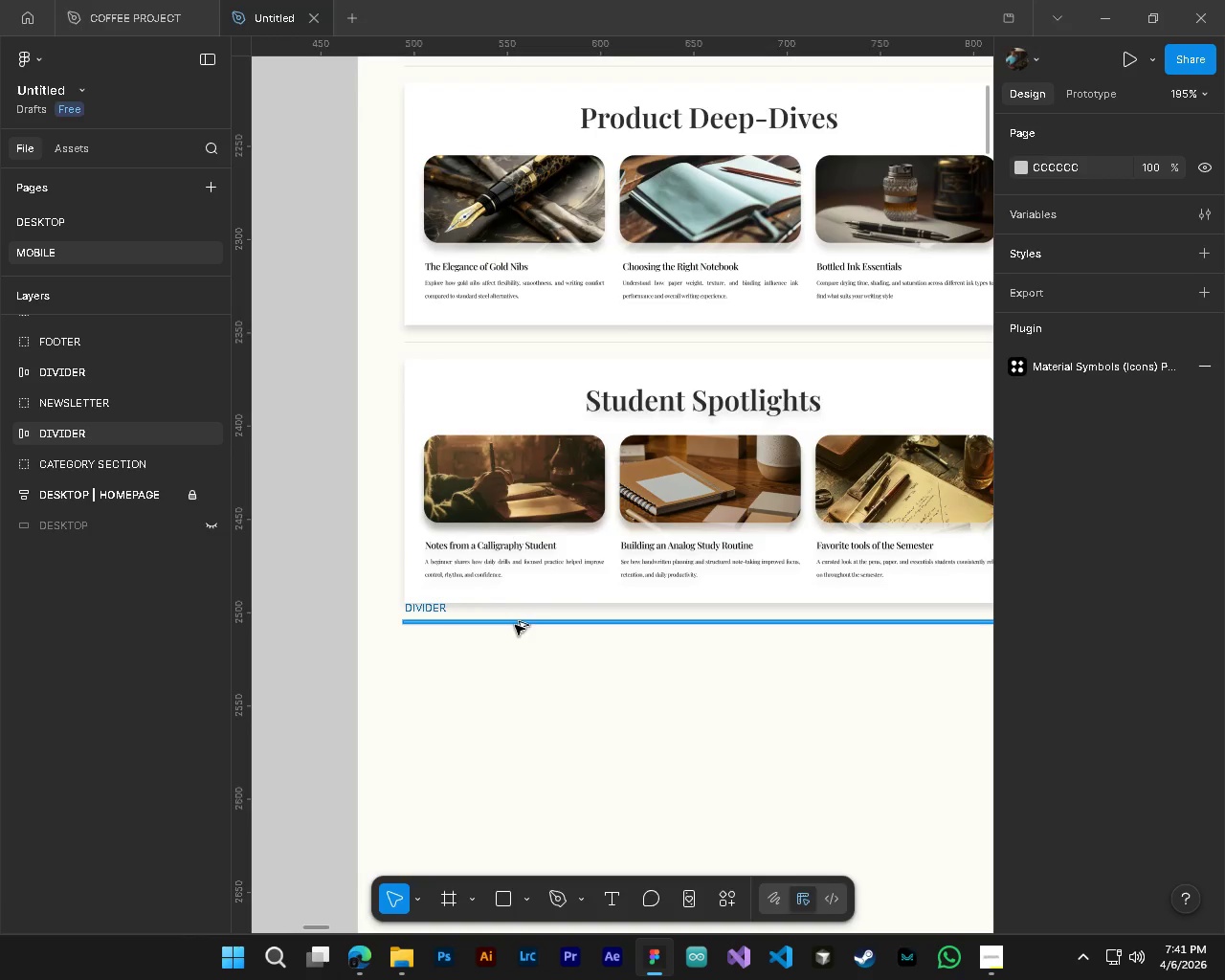 
hold_key(key=ControlLeft, duration=1.5)
 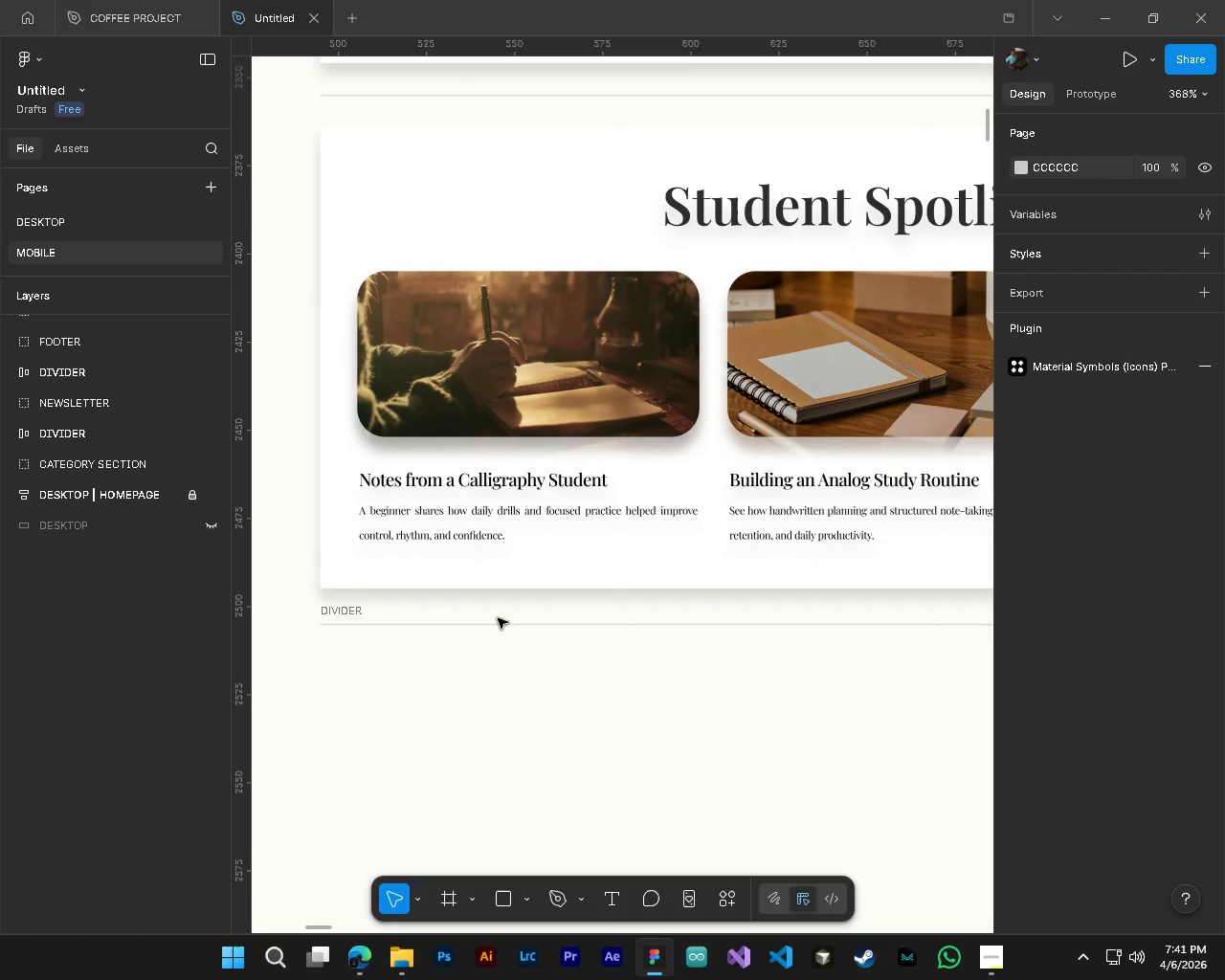 
hold_key(key=ControlLeft, duration=1.28)
 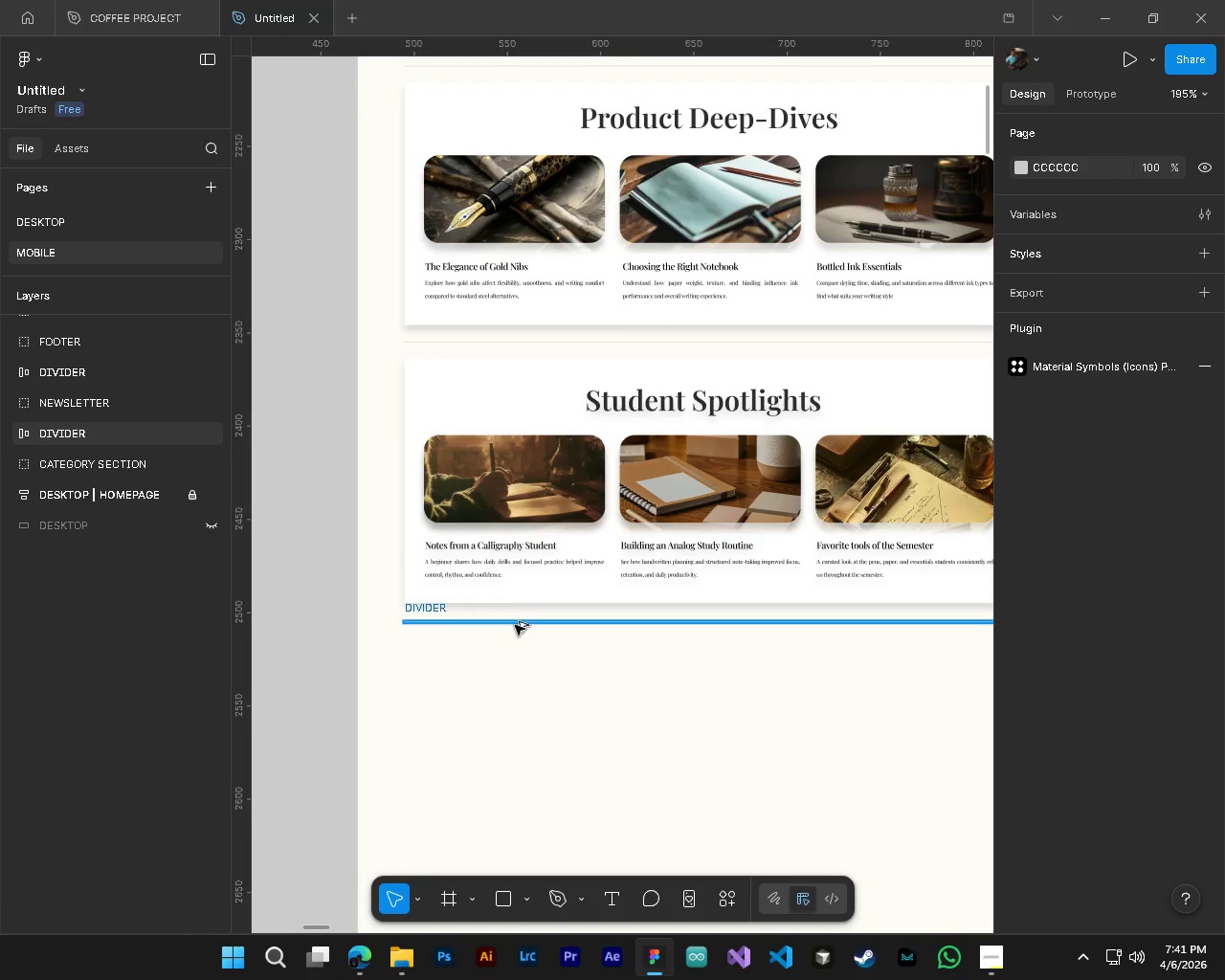 
scroll: coordinate [412, 526], scroll_direction: up, amount: 9.0
 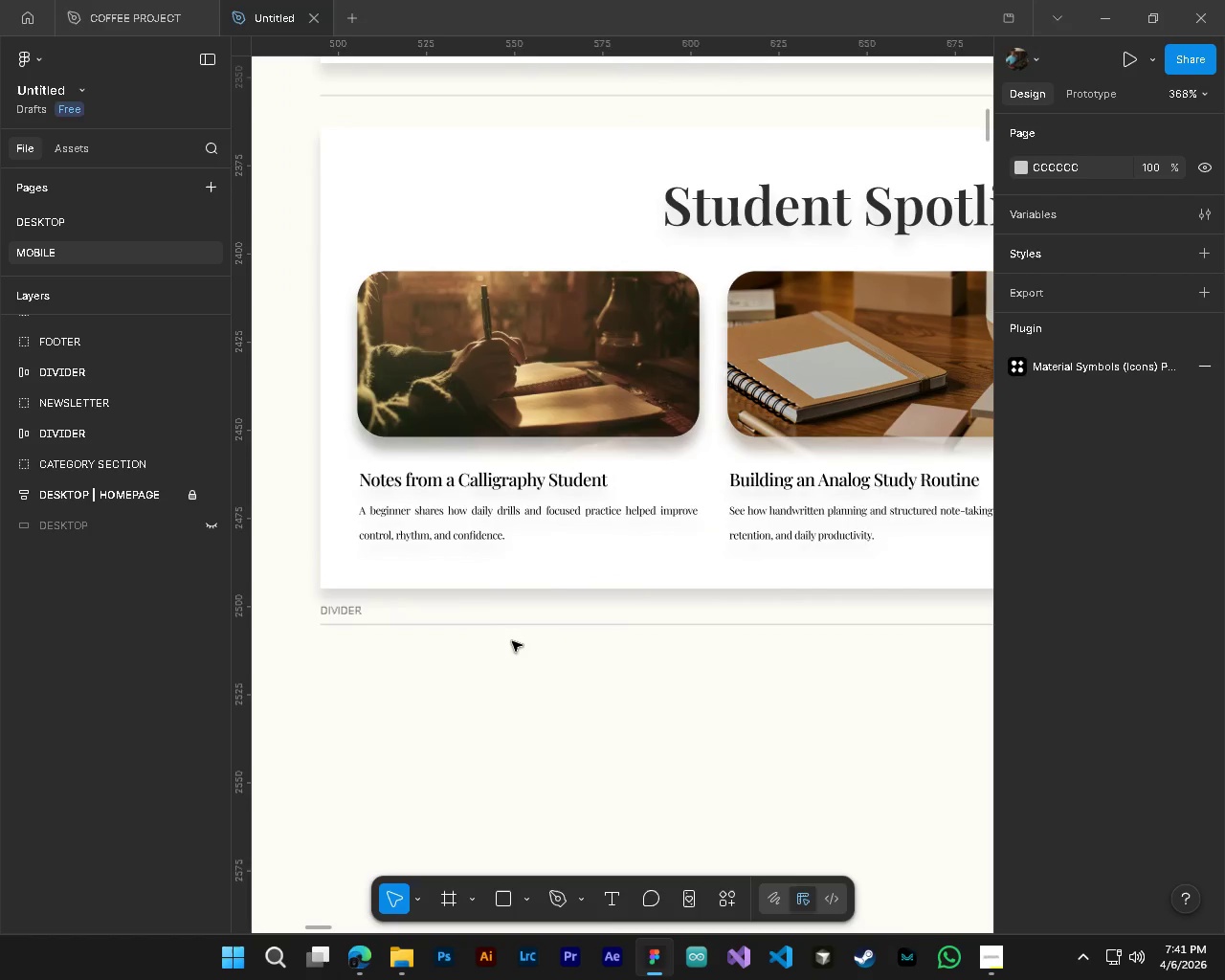 
scroll: coordinate [498, 618], scroll_direction: down, amount: 6.0
 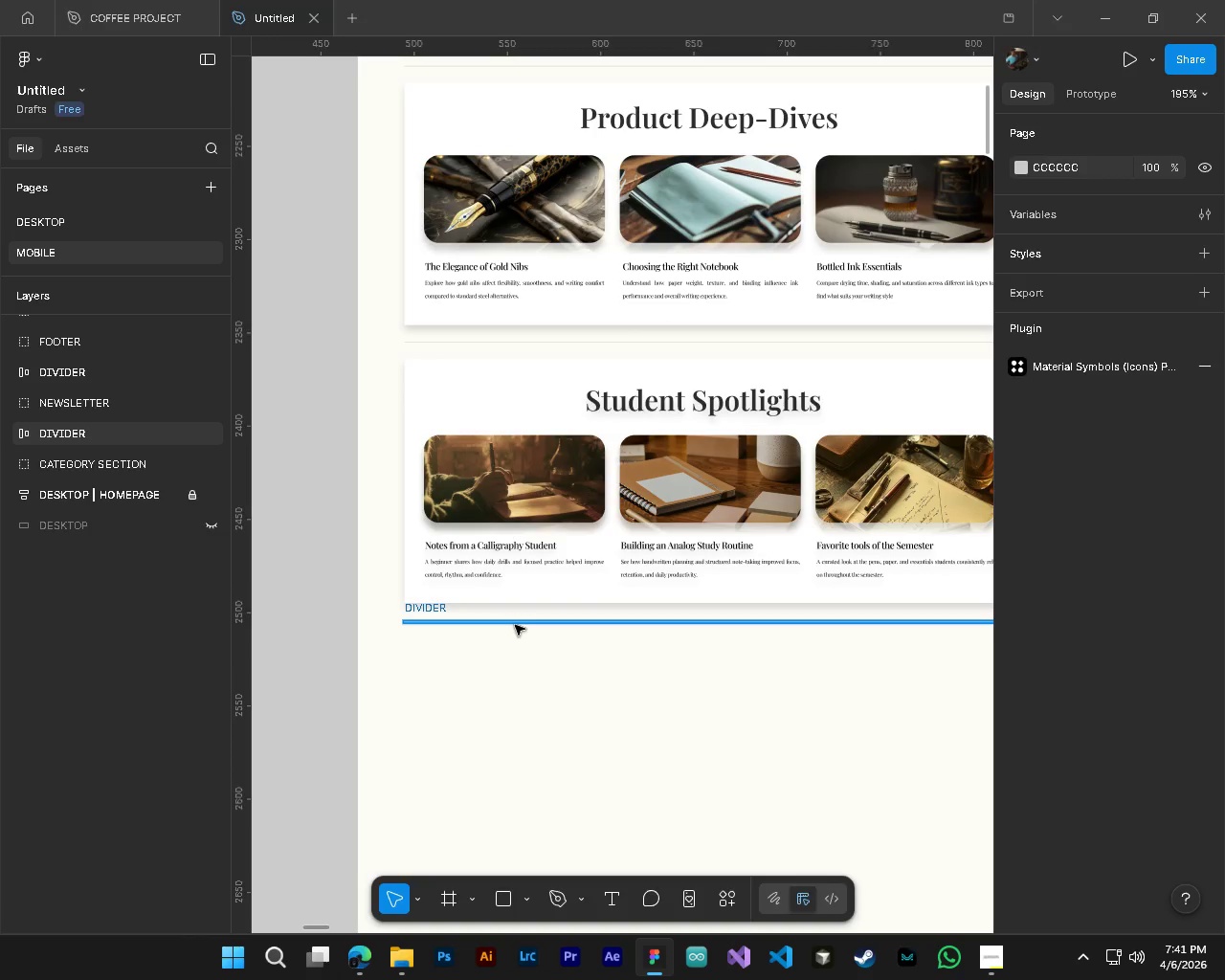 
hold_key(key=ControlLeft, duration=0.42)
hold_key(key=AltLeft, duration=0.34)
scroll: coordinate [515, 625], scroll_direction: down, amount: 4.0
 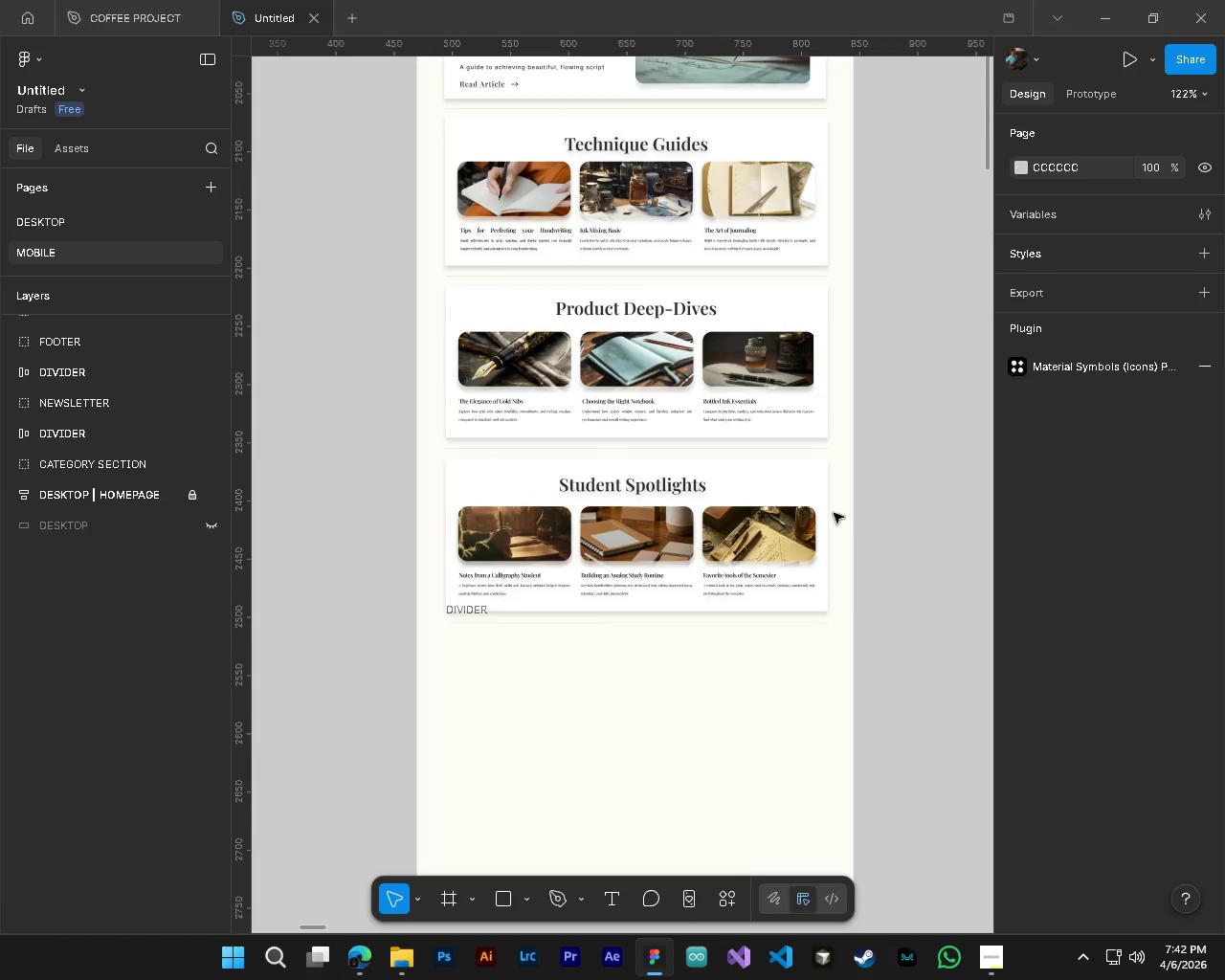 
scroll: coordinate [876, 551], scroll_direction: up, amount: 4.0
 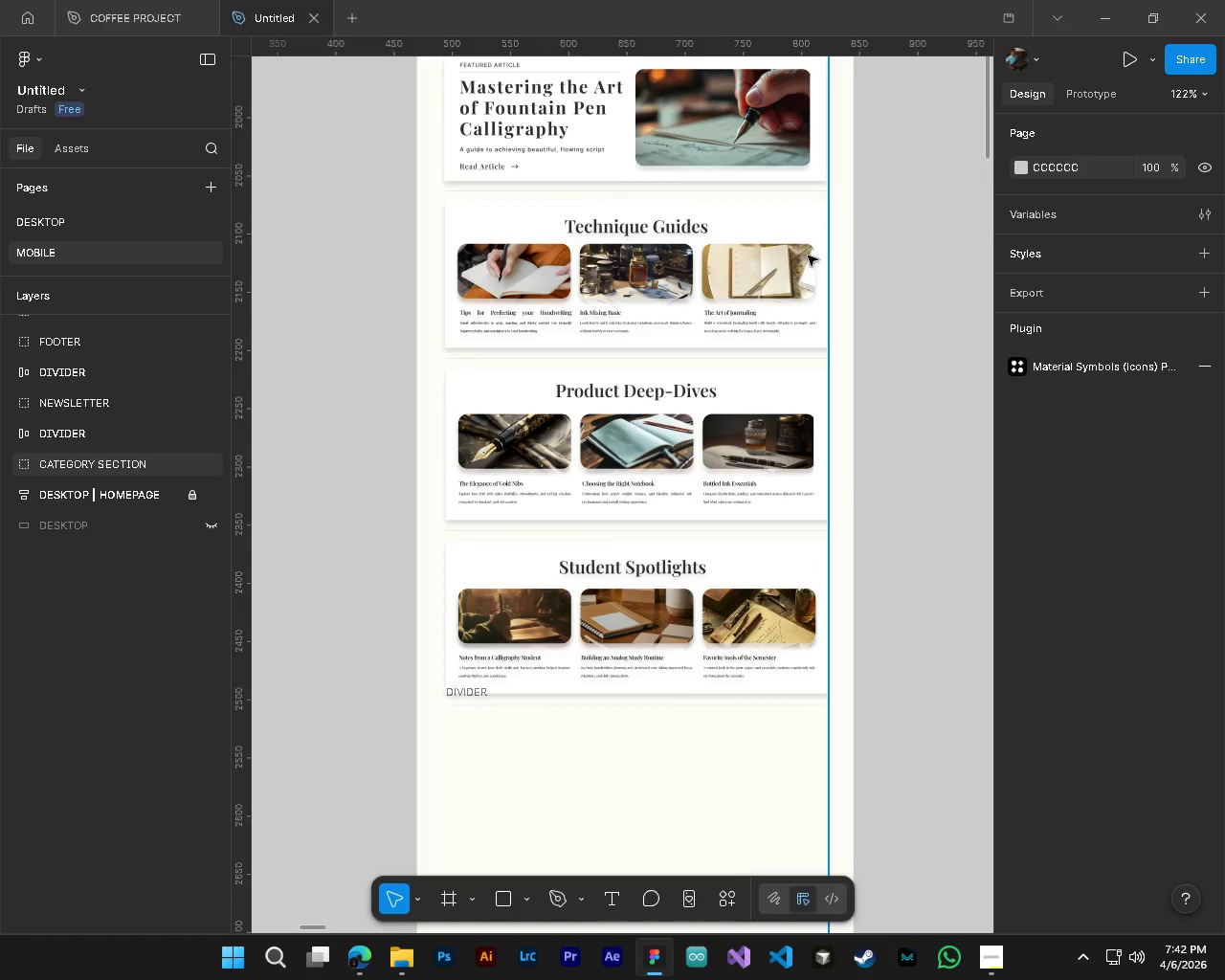 
hold_key(key=ControlLeft, duration=1.5)
hold_key(key=AltLeft, duration=1.5)
scroll: coordinate [846, 262], scroll_direction: up, amount: 2.0
 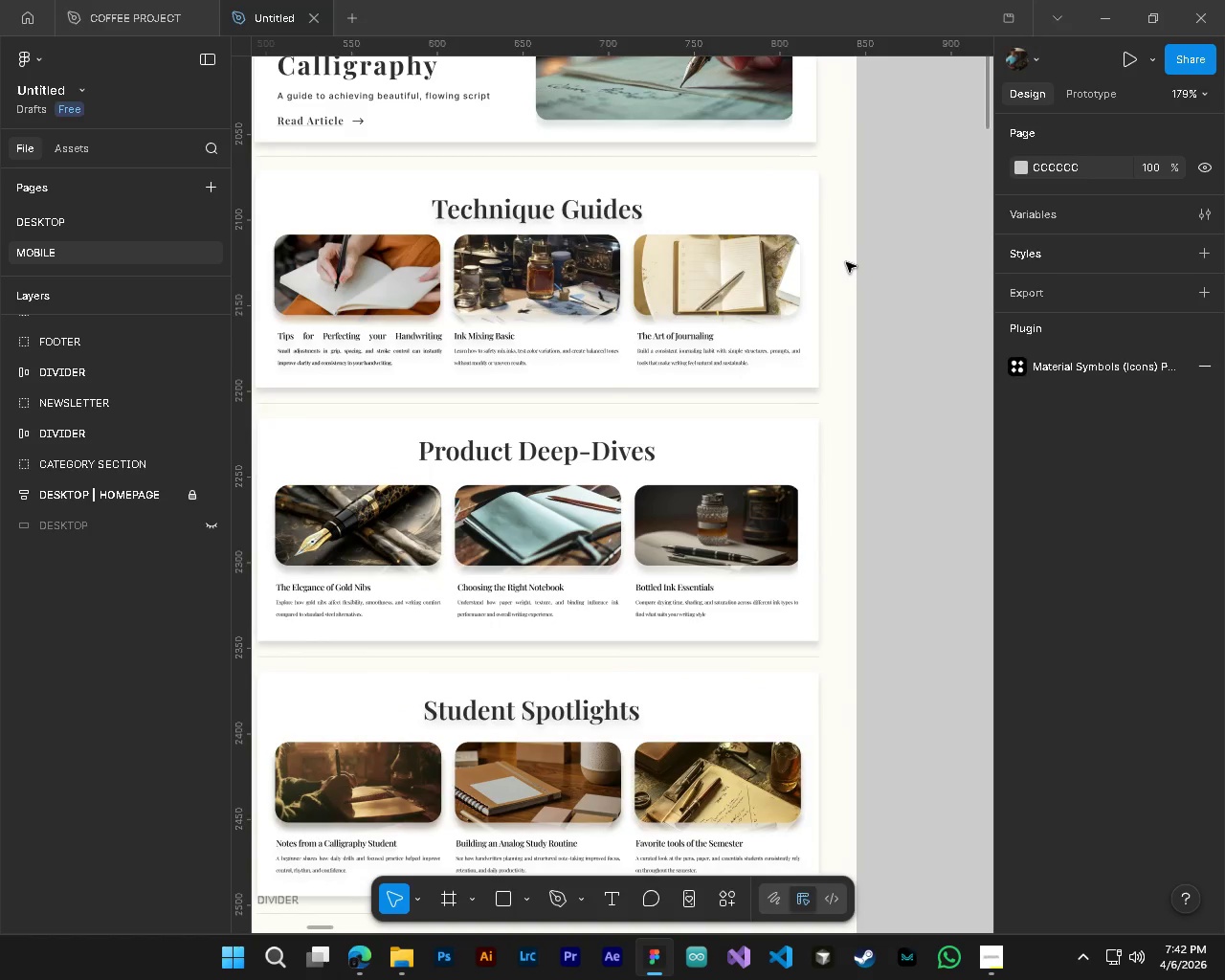 
hold_key(key=ShiftLeft, duration=1.5)
scroll: coordinate [846, 278], scroll_direction: up, amount: 2.0
 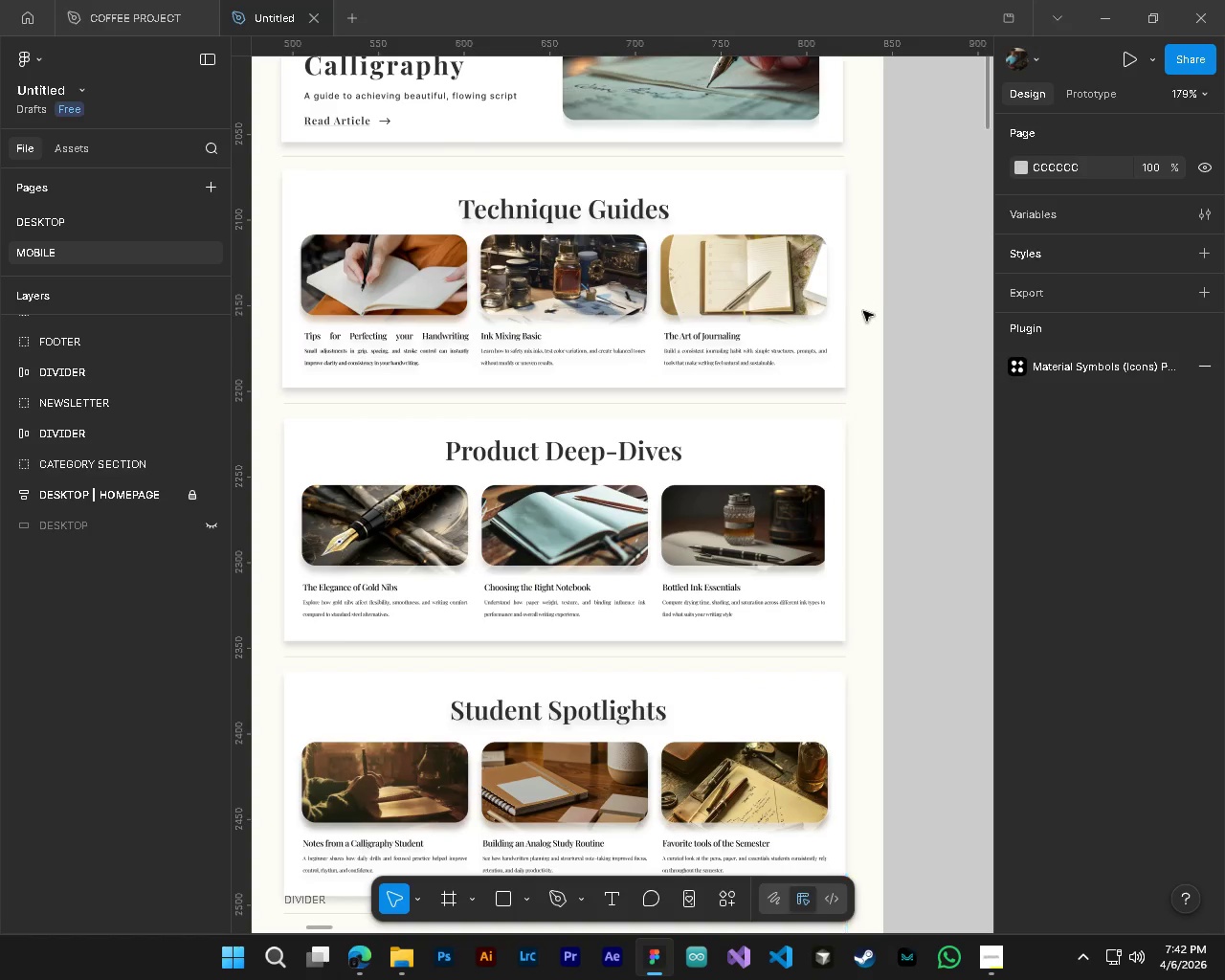 
hold_key(key=ShiftLeft, duration=0.58)
 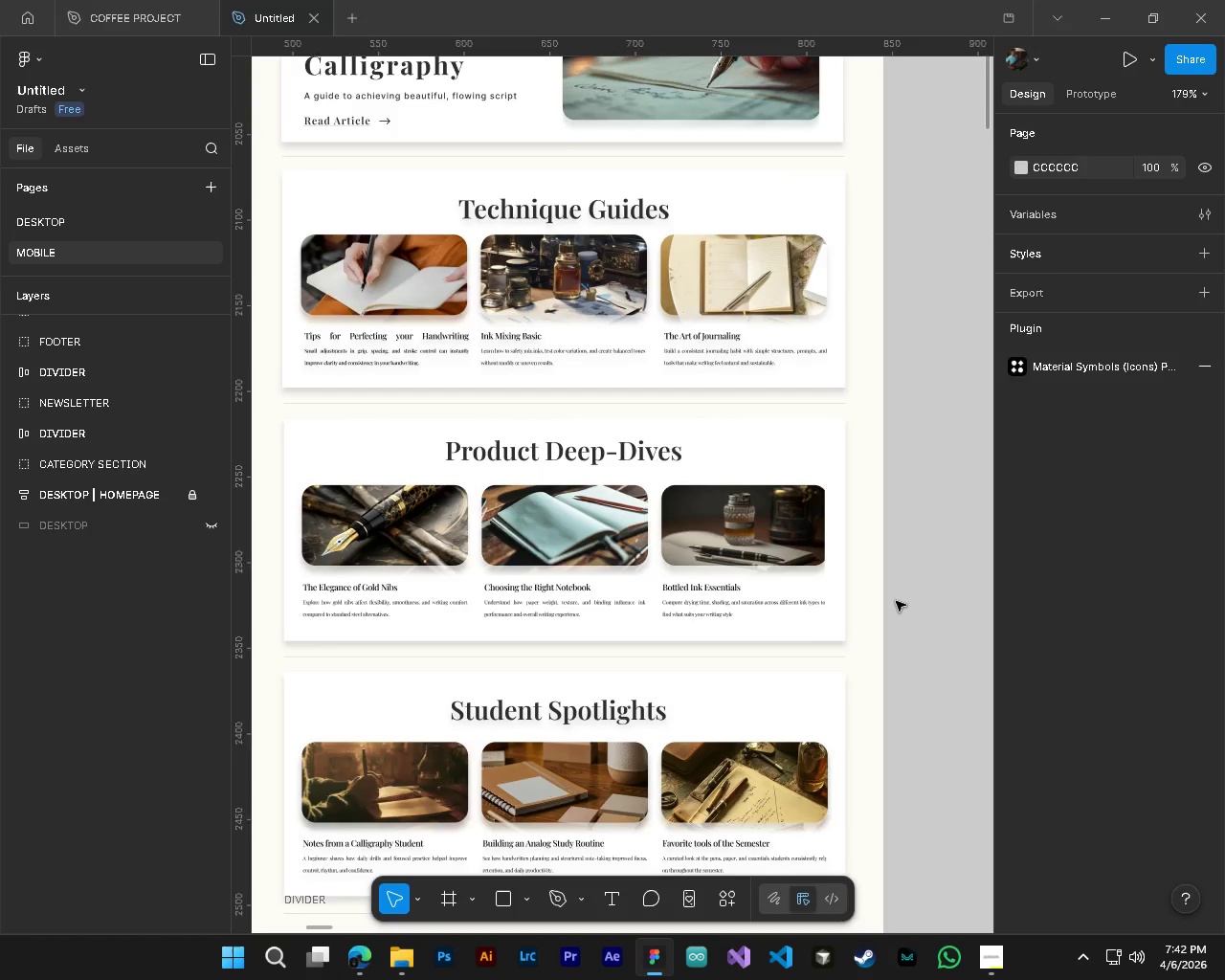 
scroll: coordinate [896, 601], scroll_direction: up, amount: 3.0
 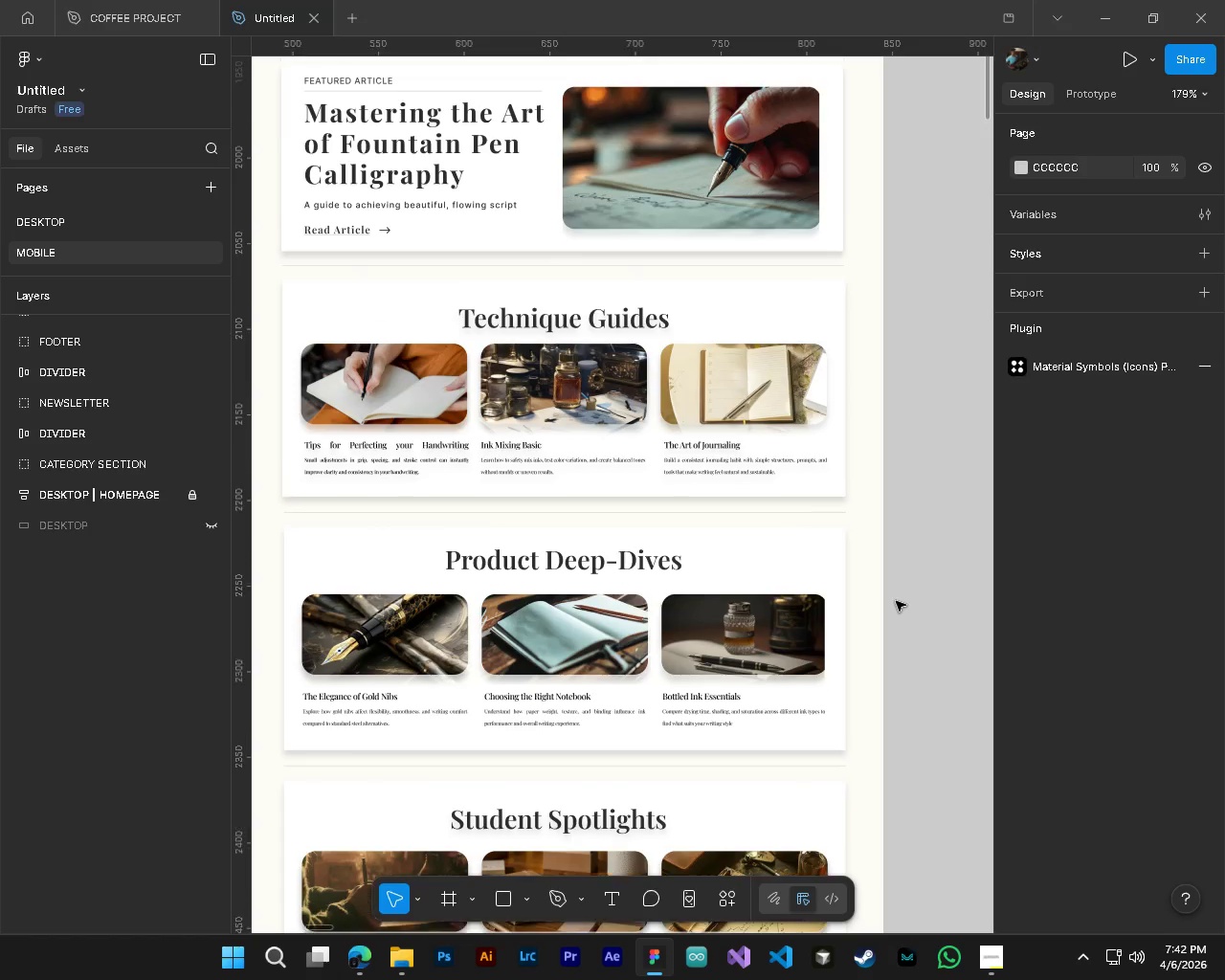 
key(Alt+AltLeft)
 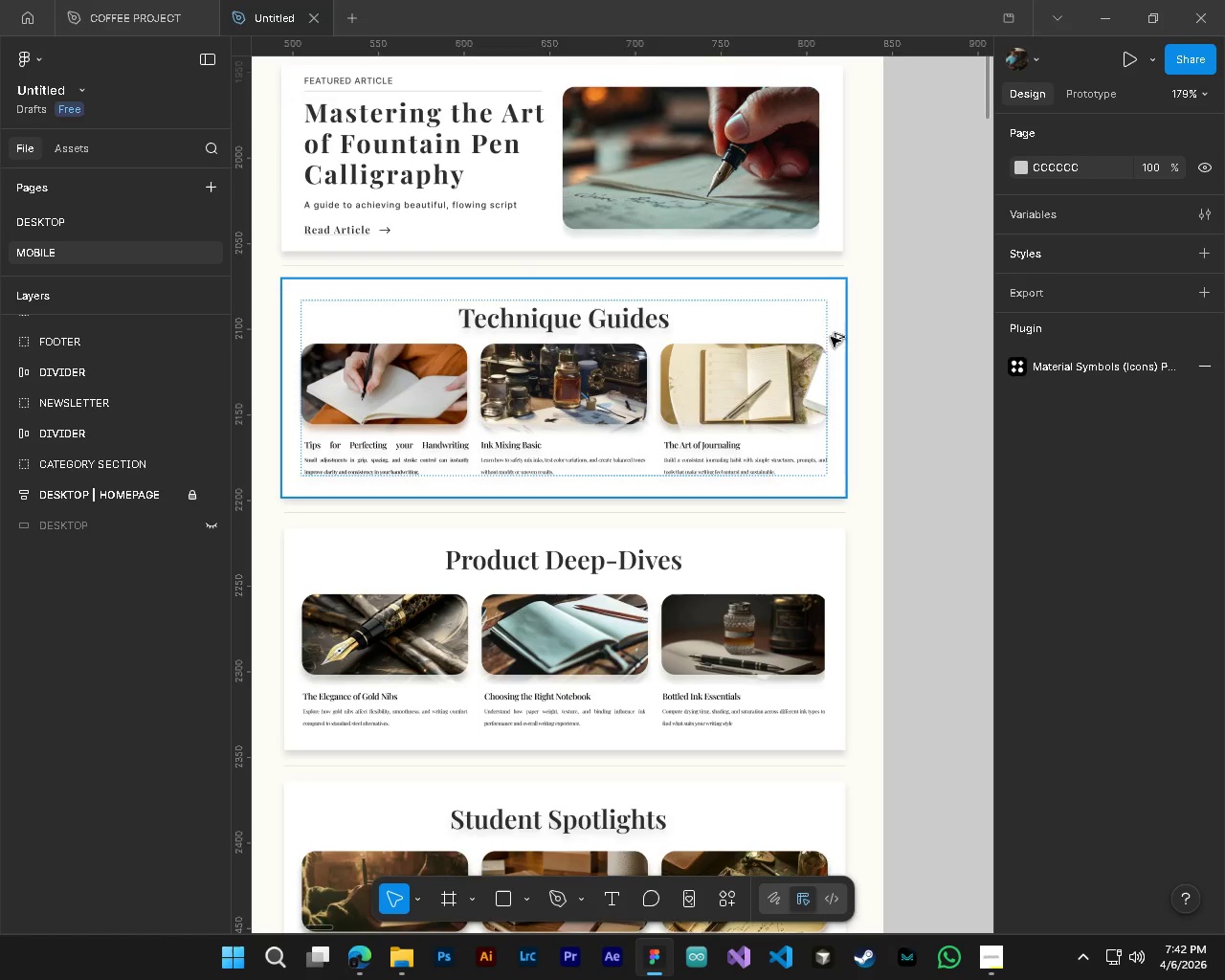 
hold_key(key=ControlLeft, duration=2.36)
 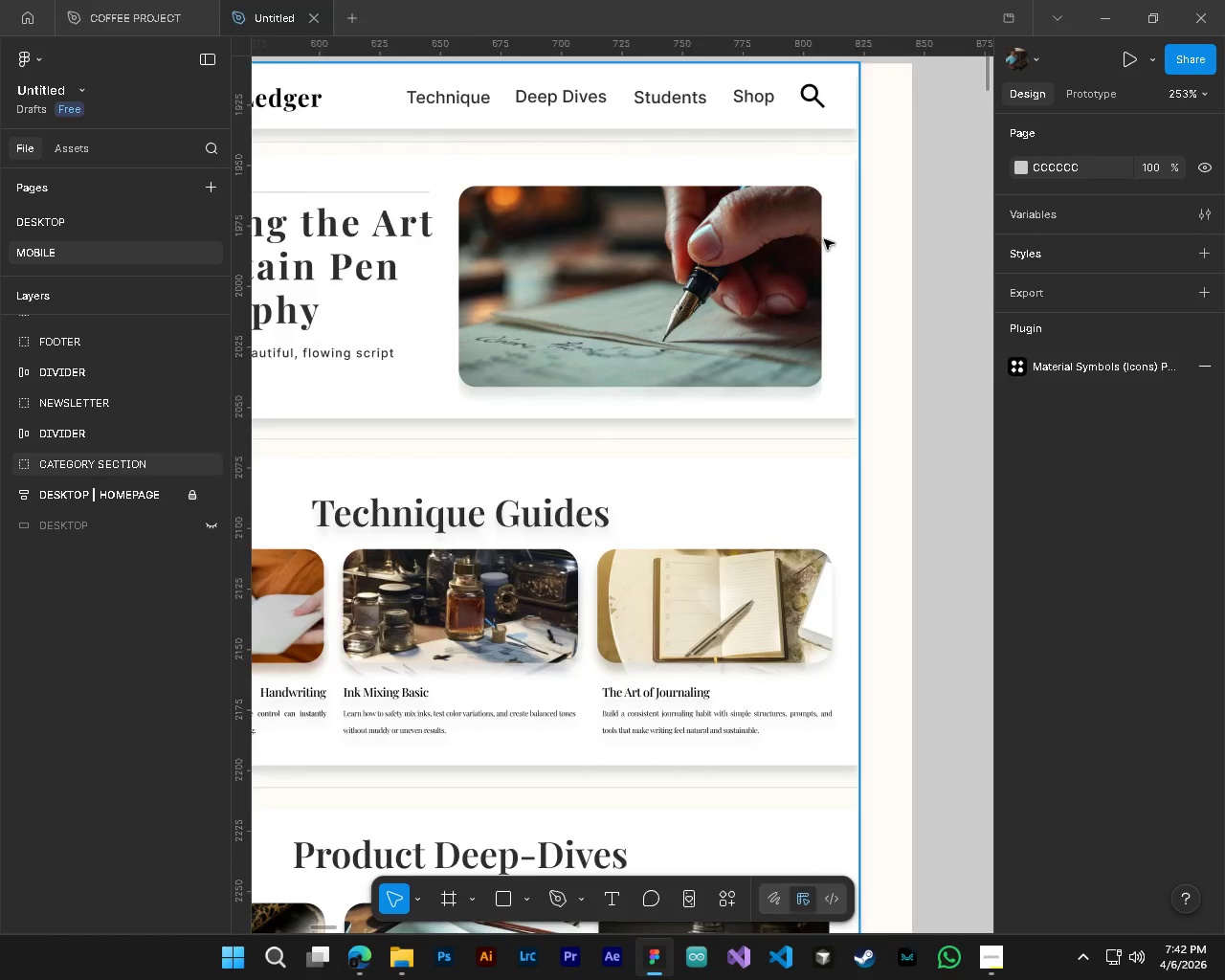 
key(Alt+Control+AltLeft)
 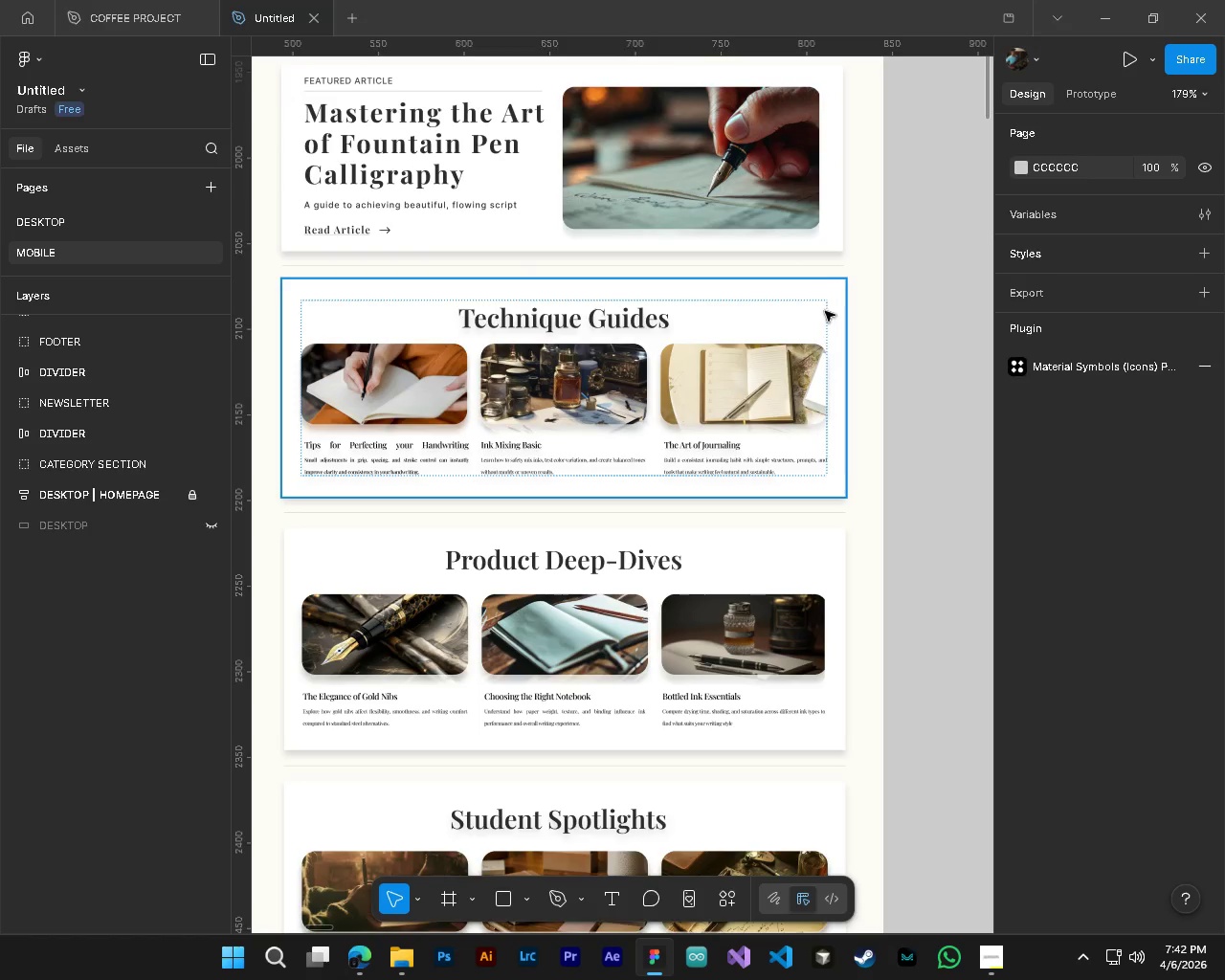 
key(Alt+Control+AltLeft)
 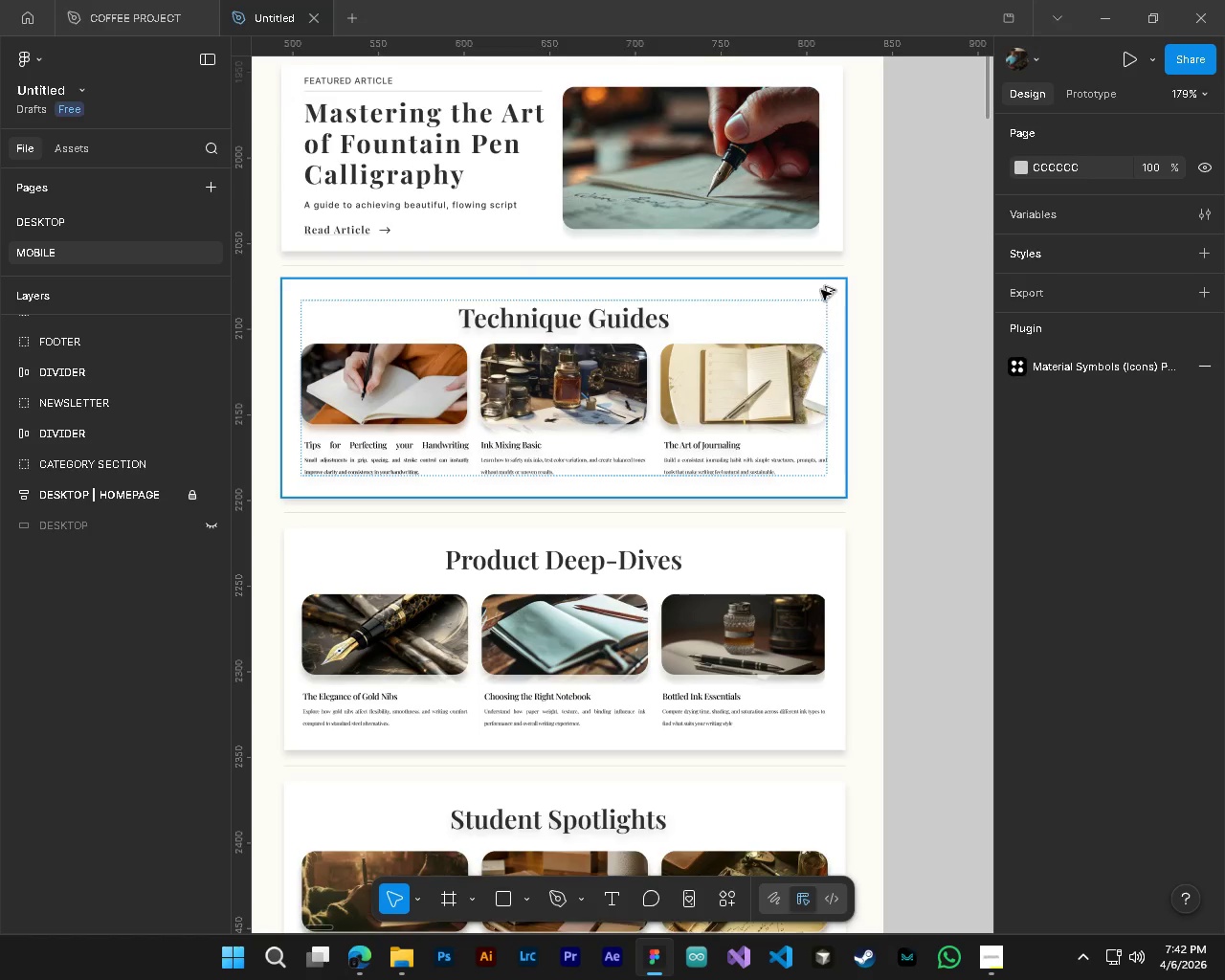 
hold_key(key=AltLeft, duration=0.34)
 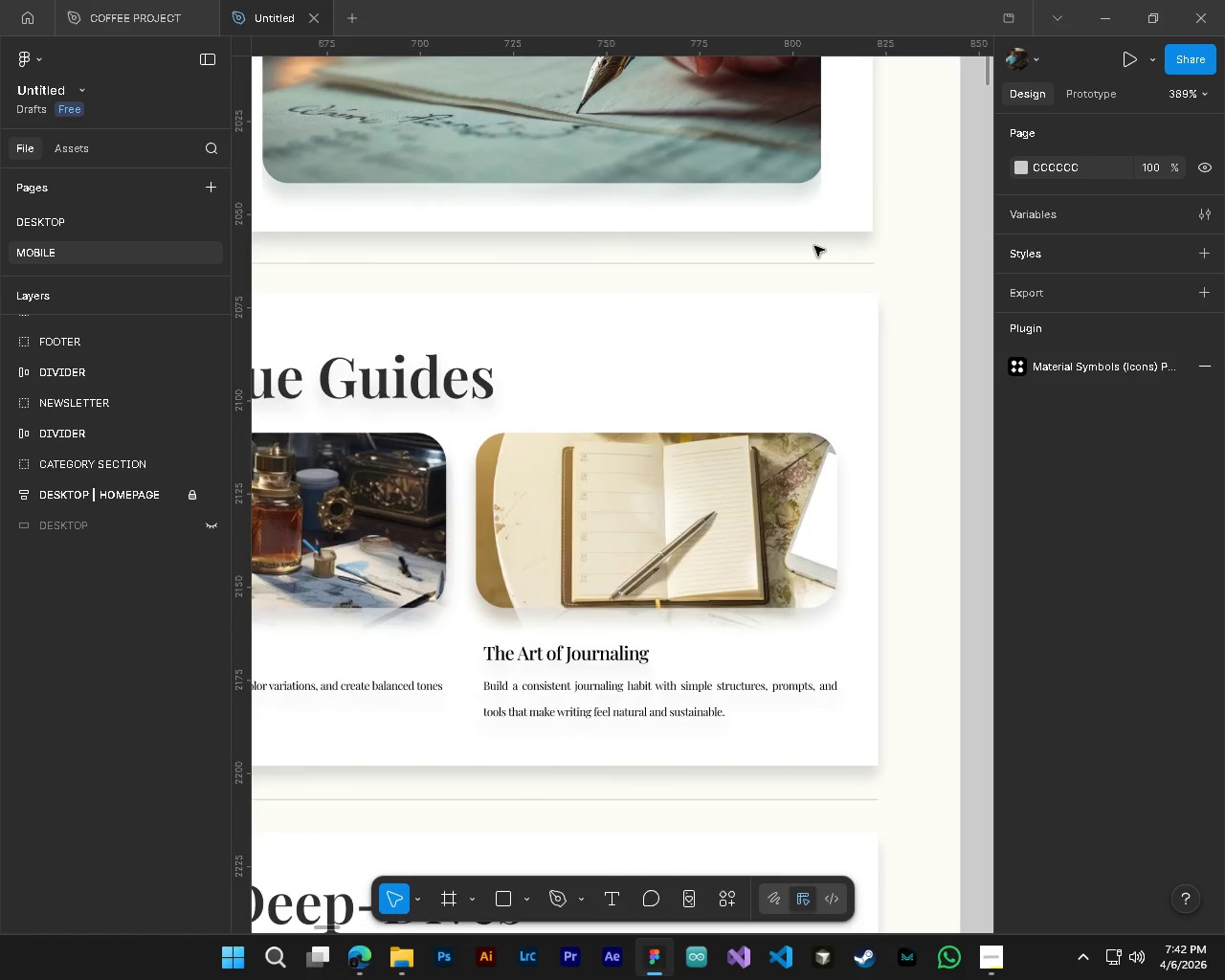 
key(Alt+Control+AltLeft)
 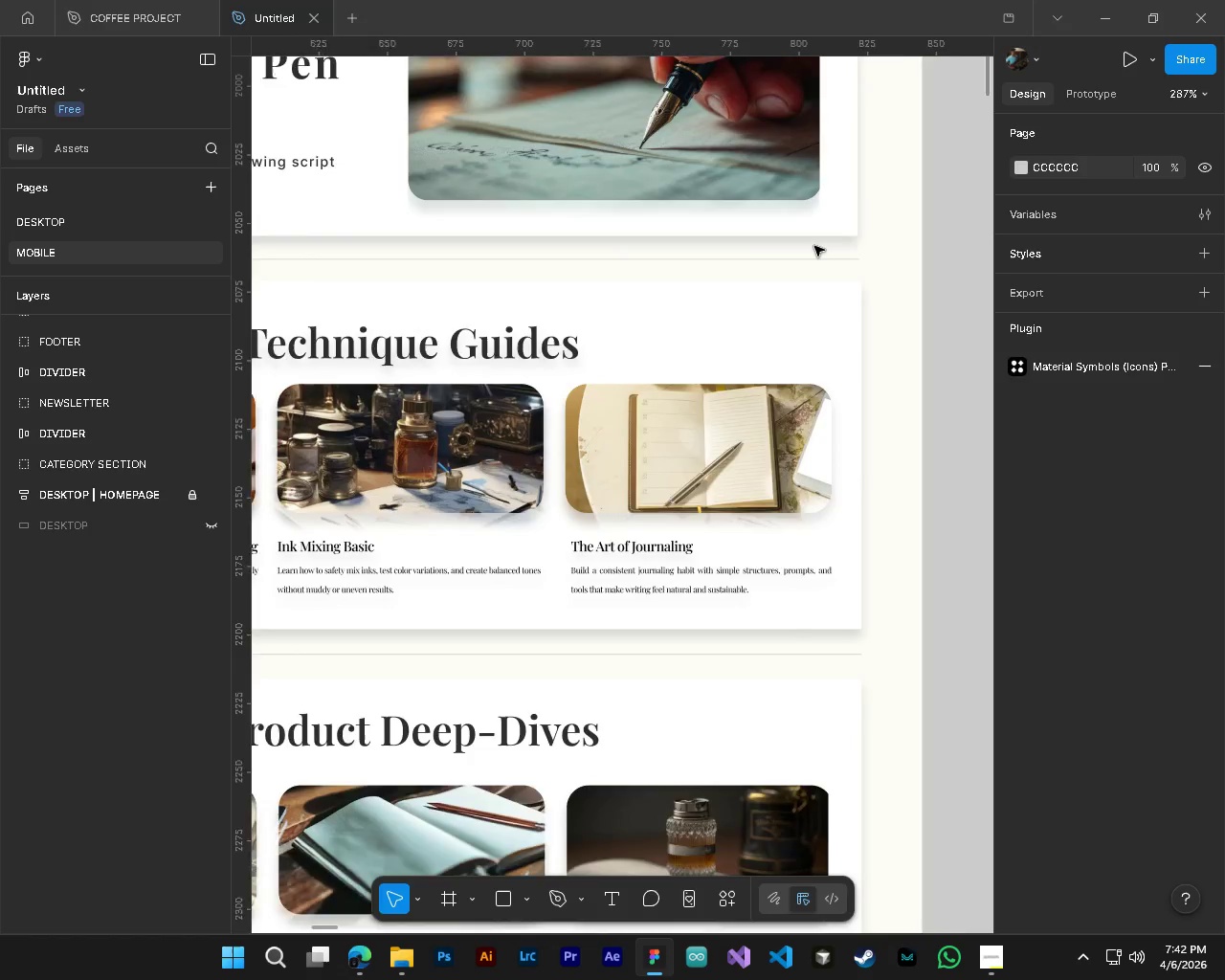 
key(Alt+Control+AltLeft)
 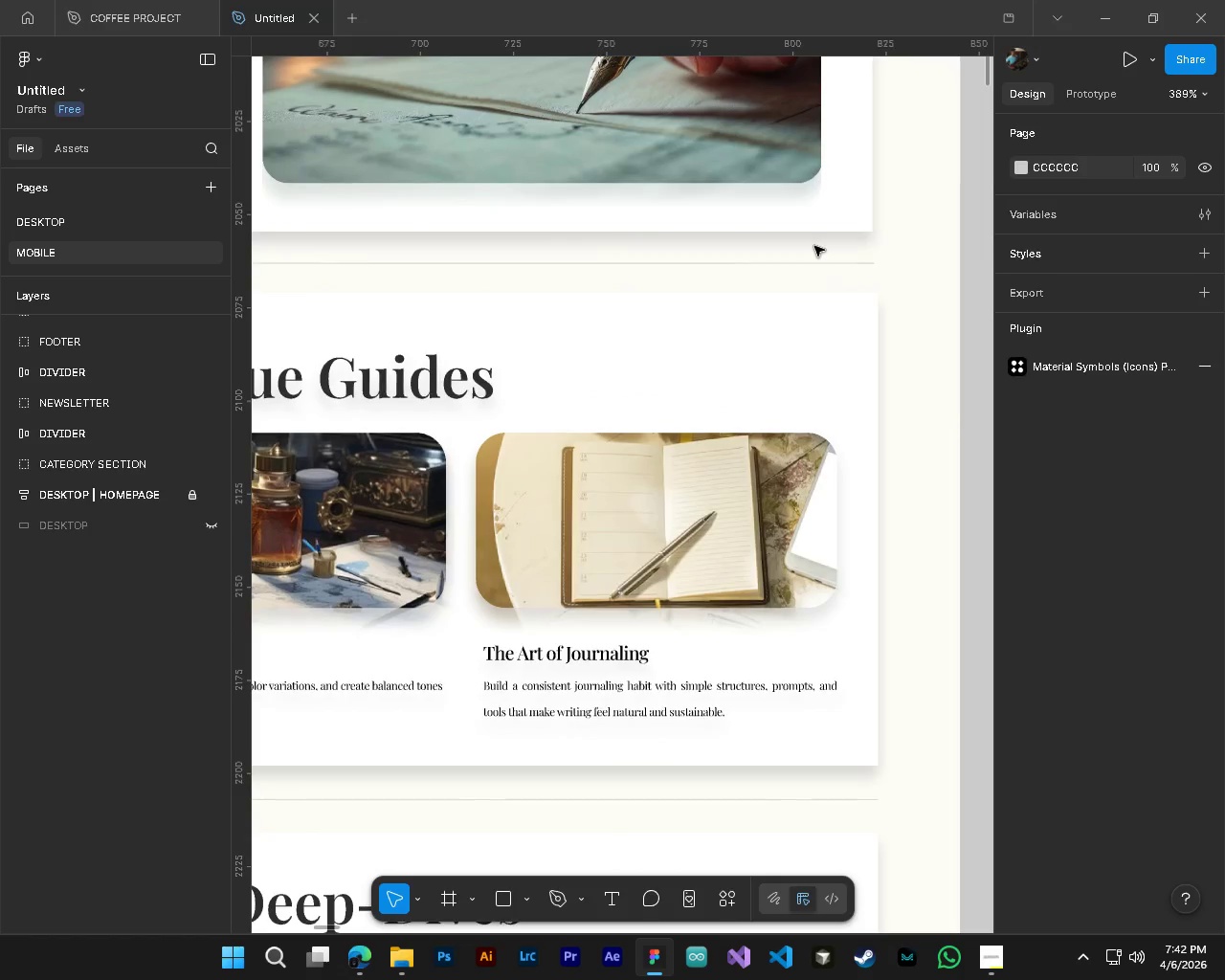 
key(Alt+Control+AltLeft)
 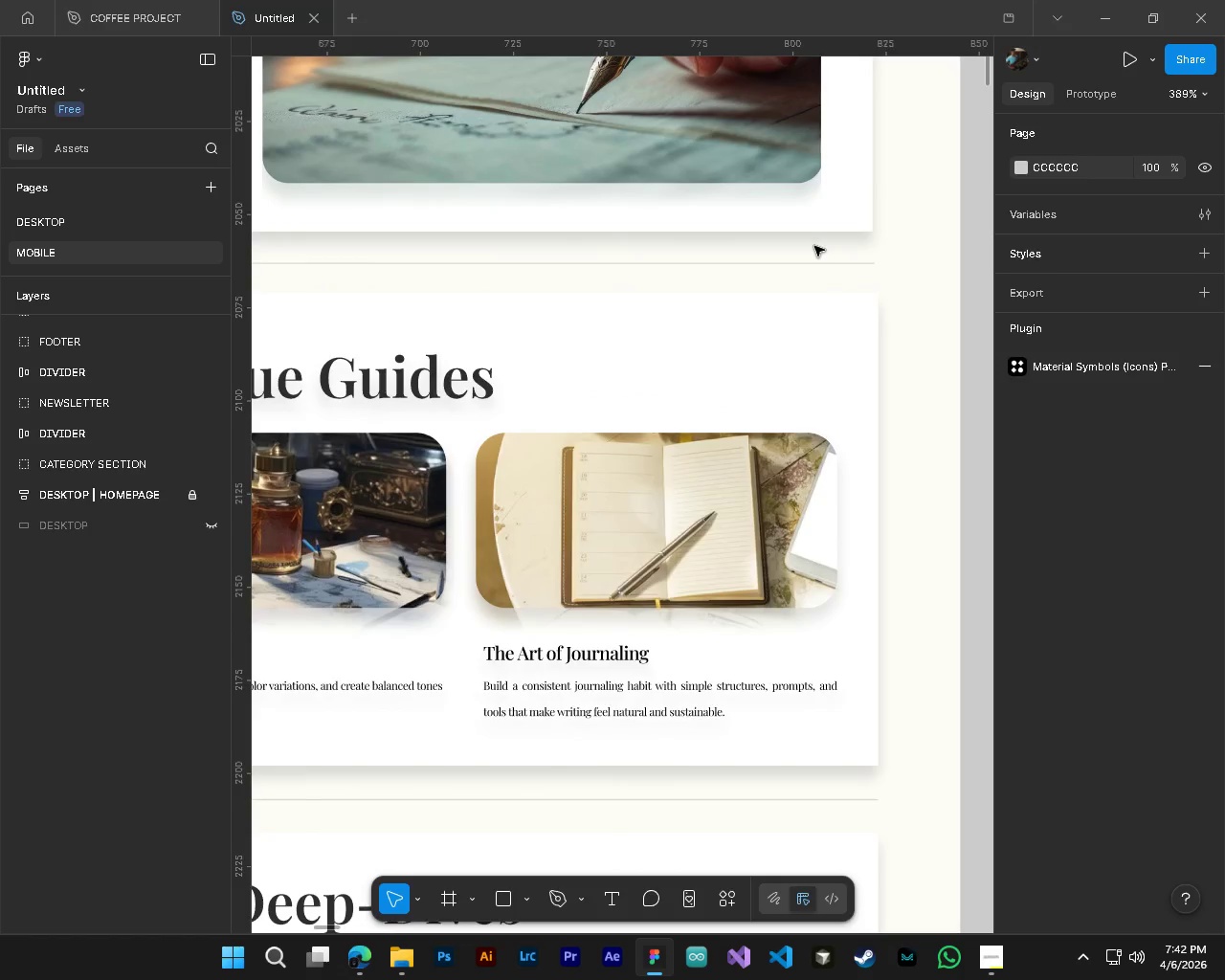 
key(Alt+Control+AltLeft)
 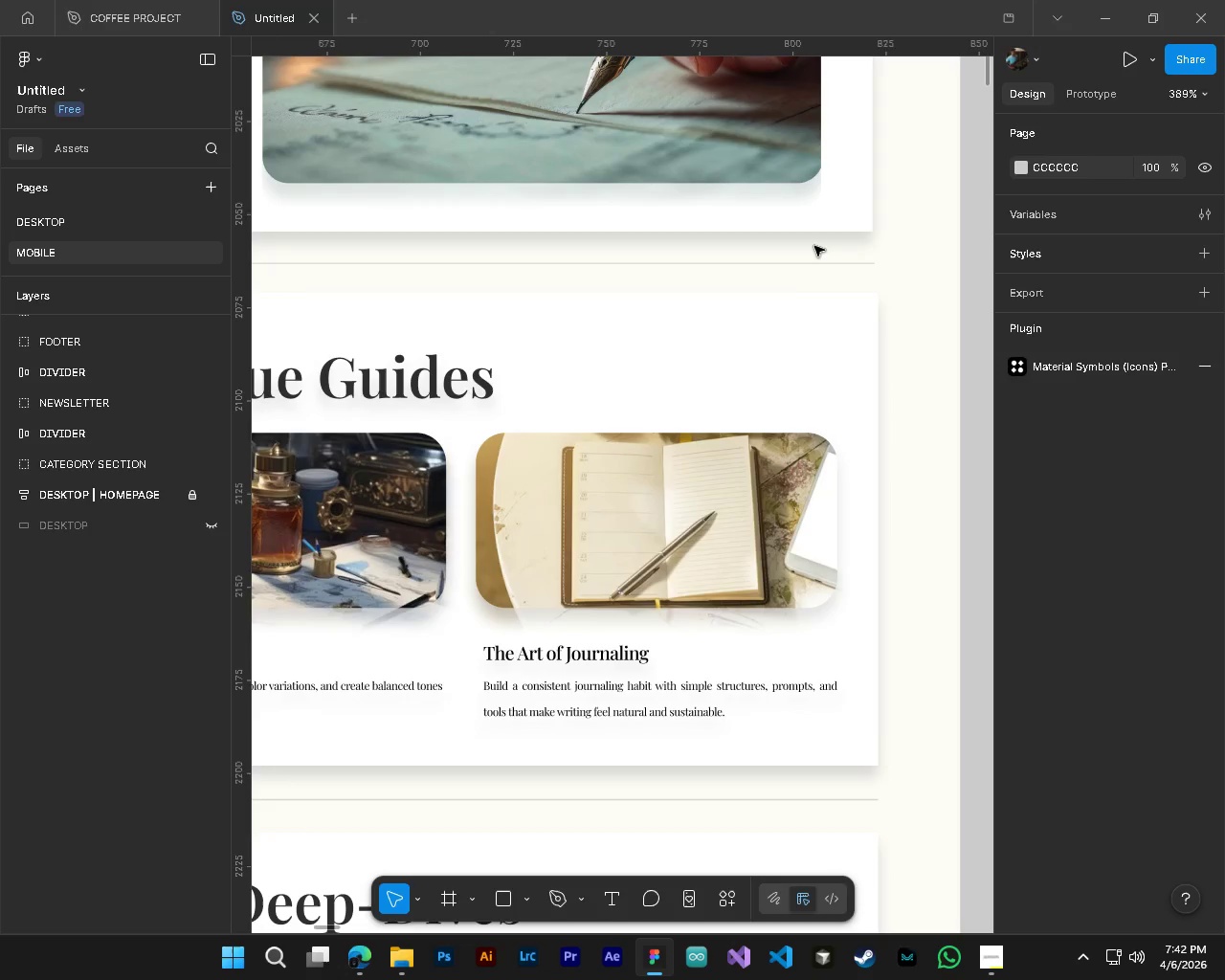 
scroll: coordinate [814, 246], scroll_direction: up, amount: 7.0
 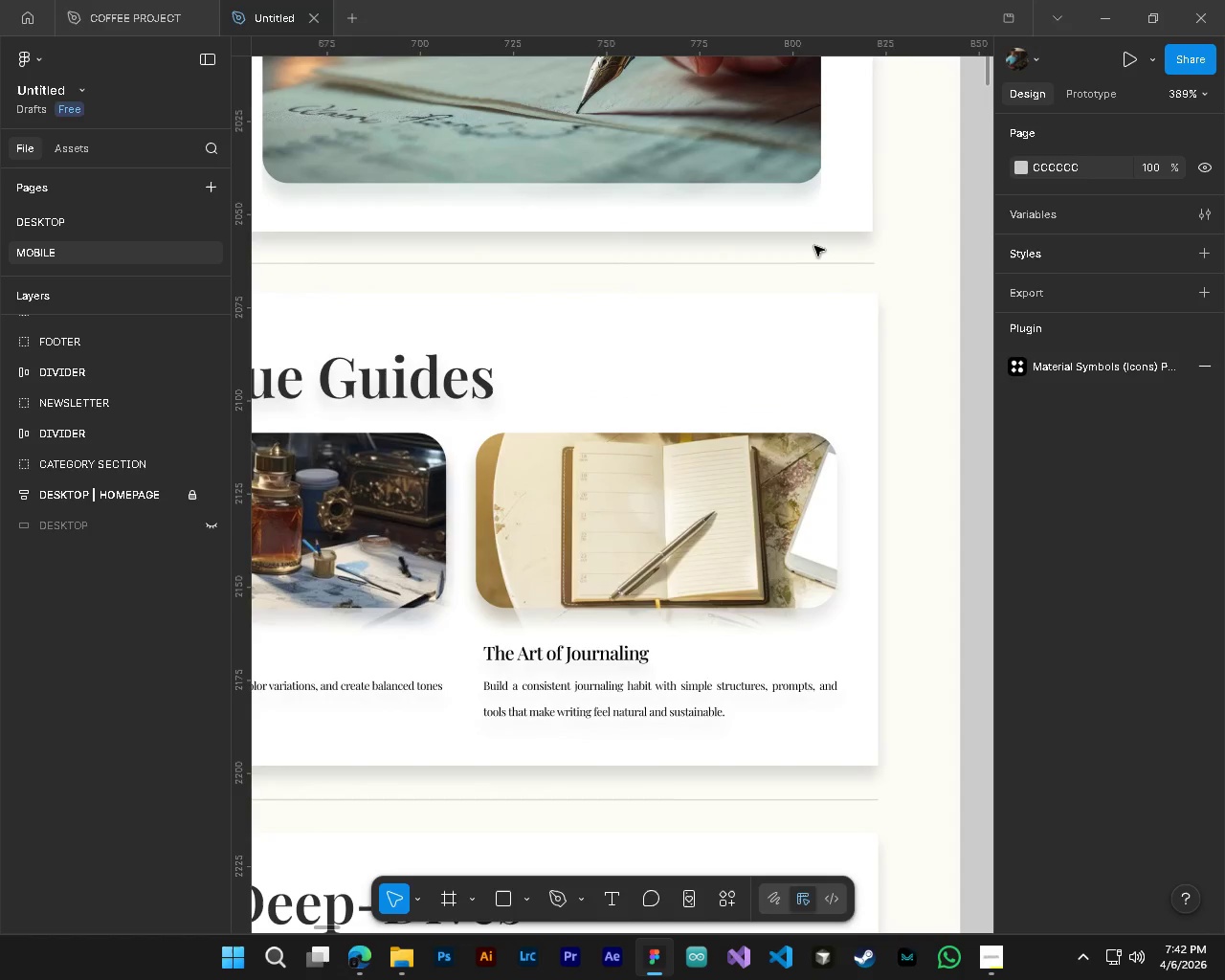 
key(Alt+Control+AltLeft)
 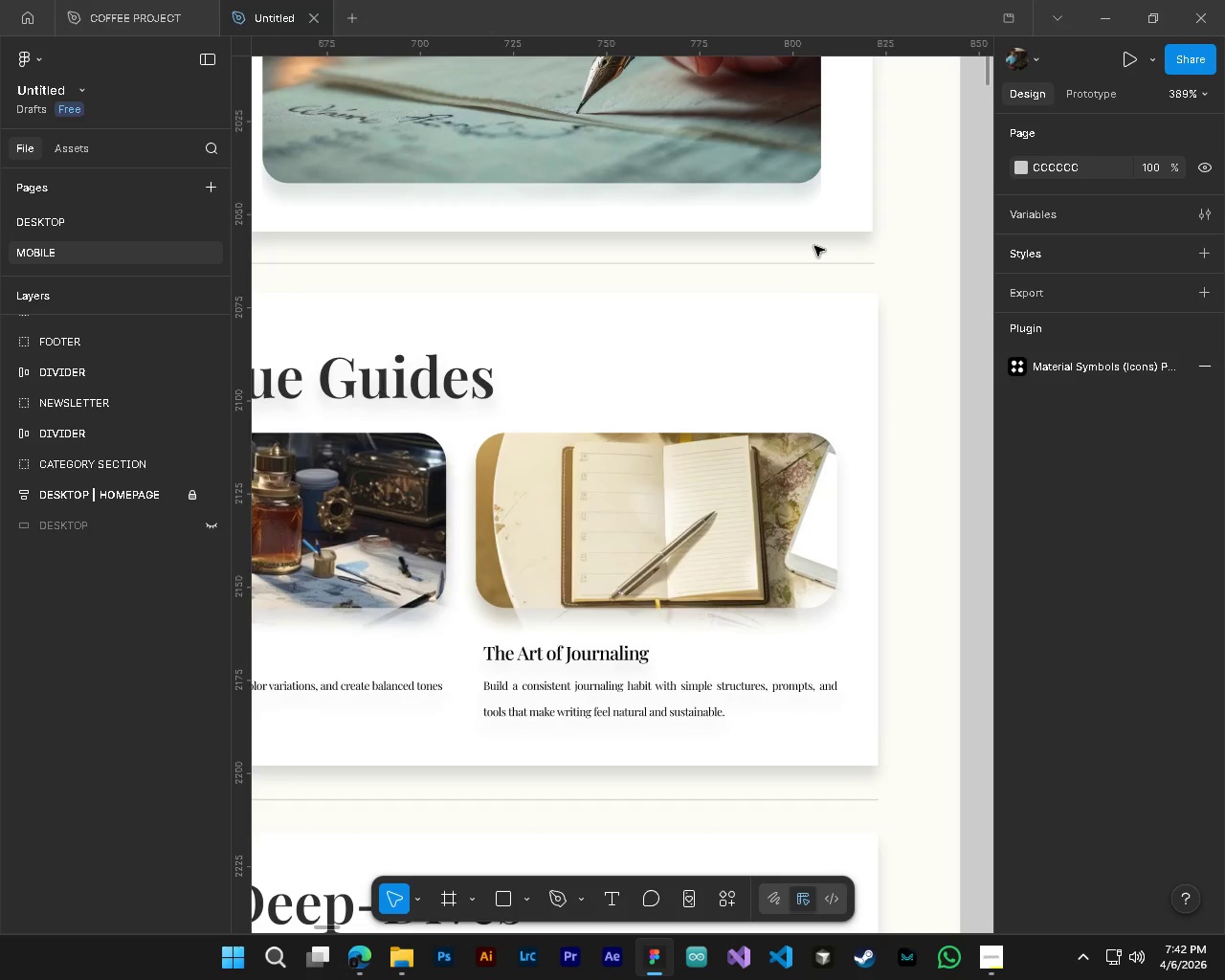 
key(Alt+Control+AltLeft)
 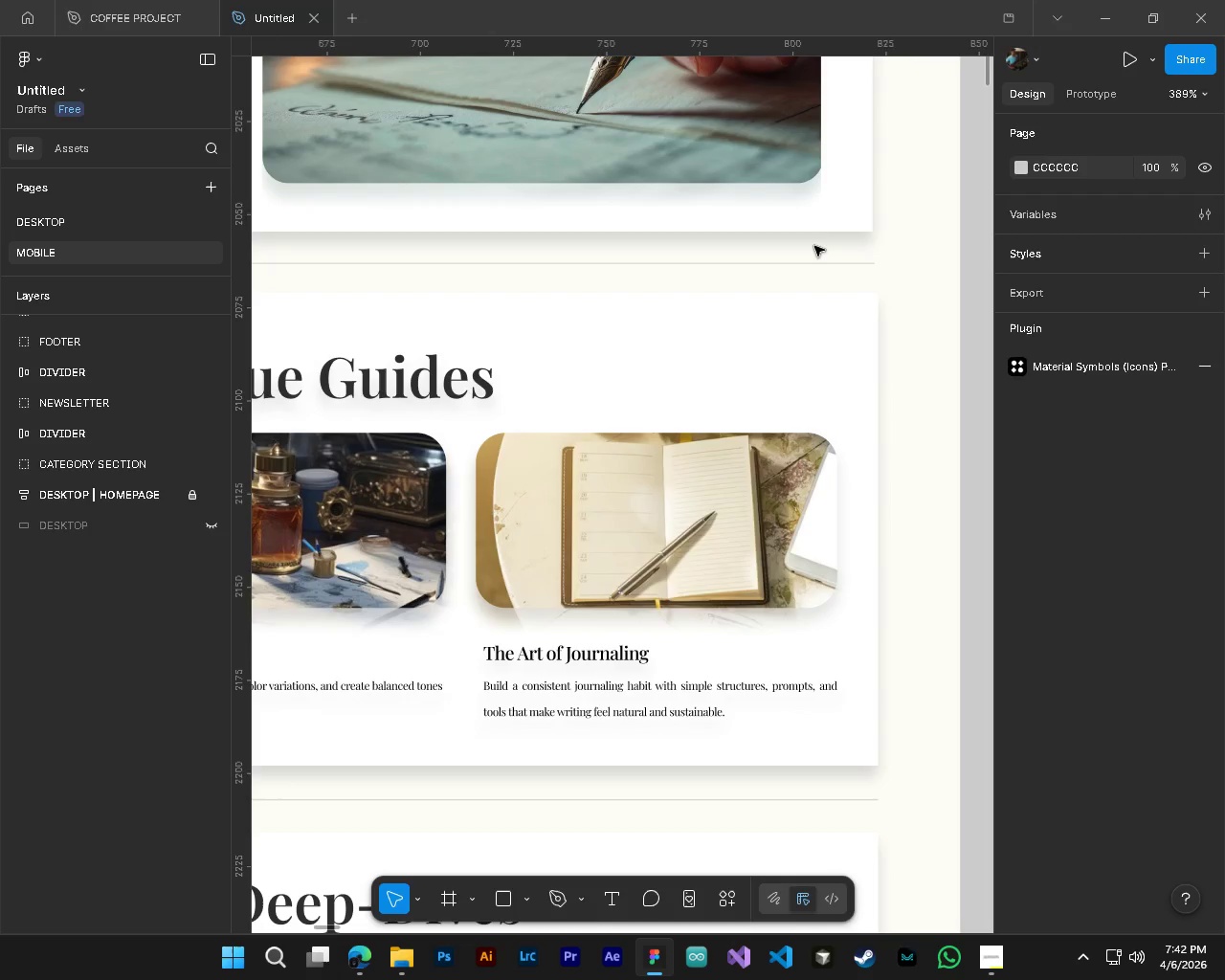 
key(Alt+Control+AltLeft)
 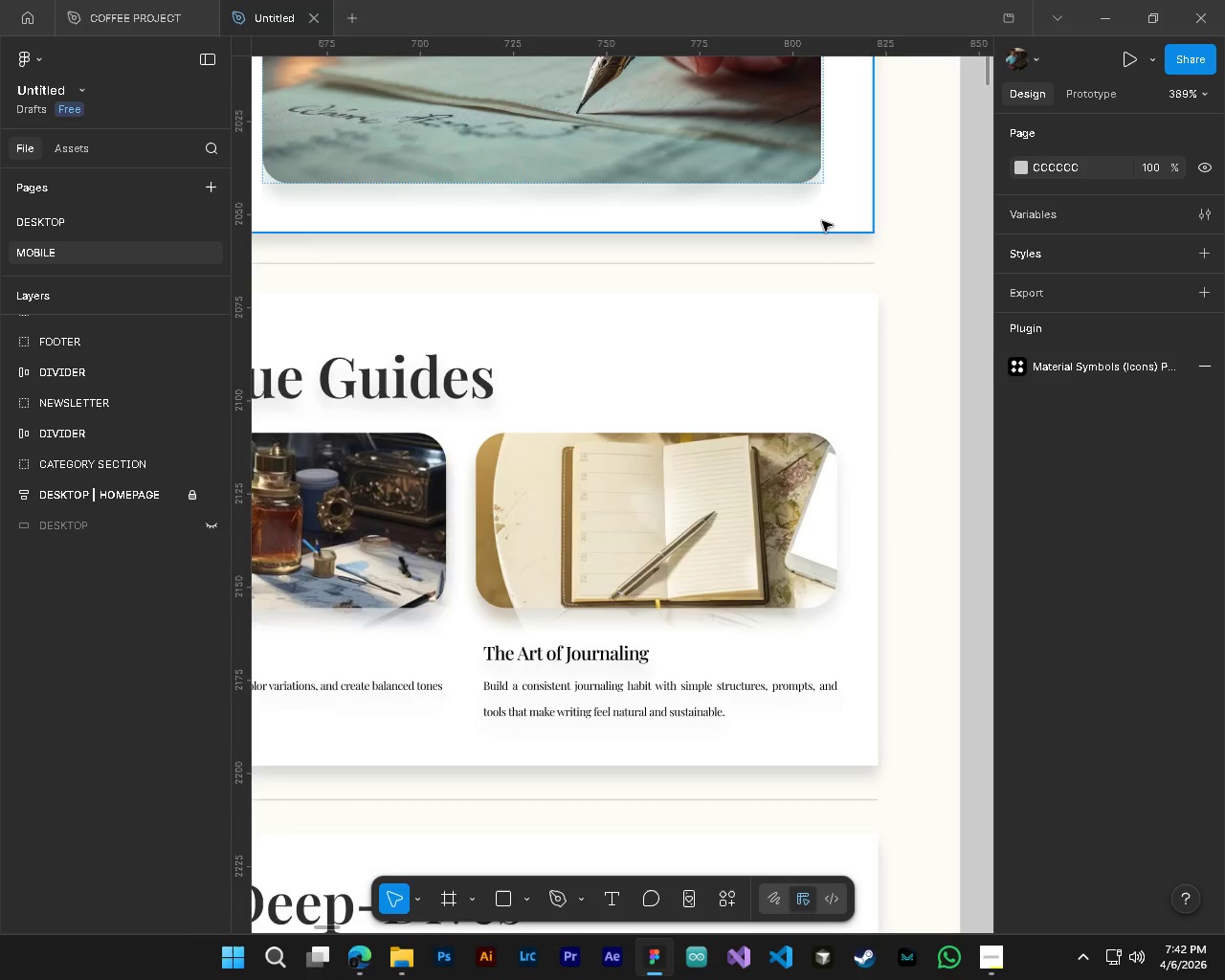 
key(Alt+Control+AltLeft)
 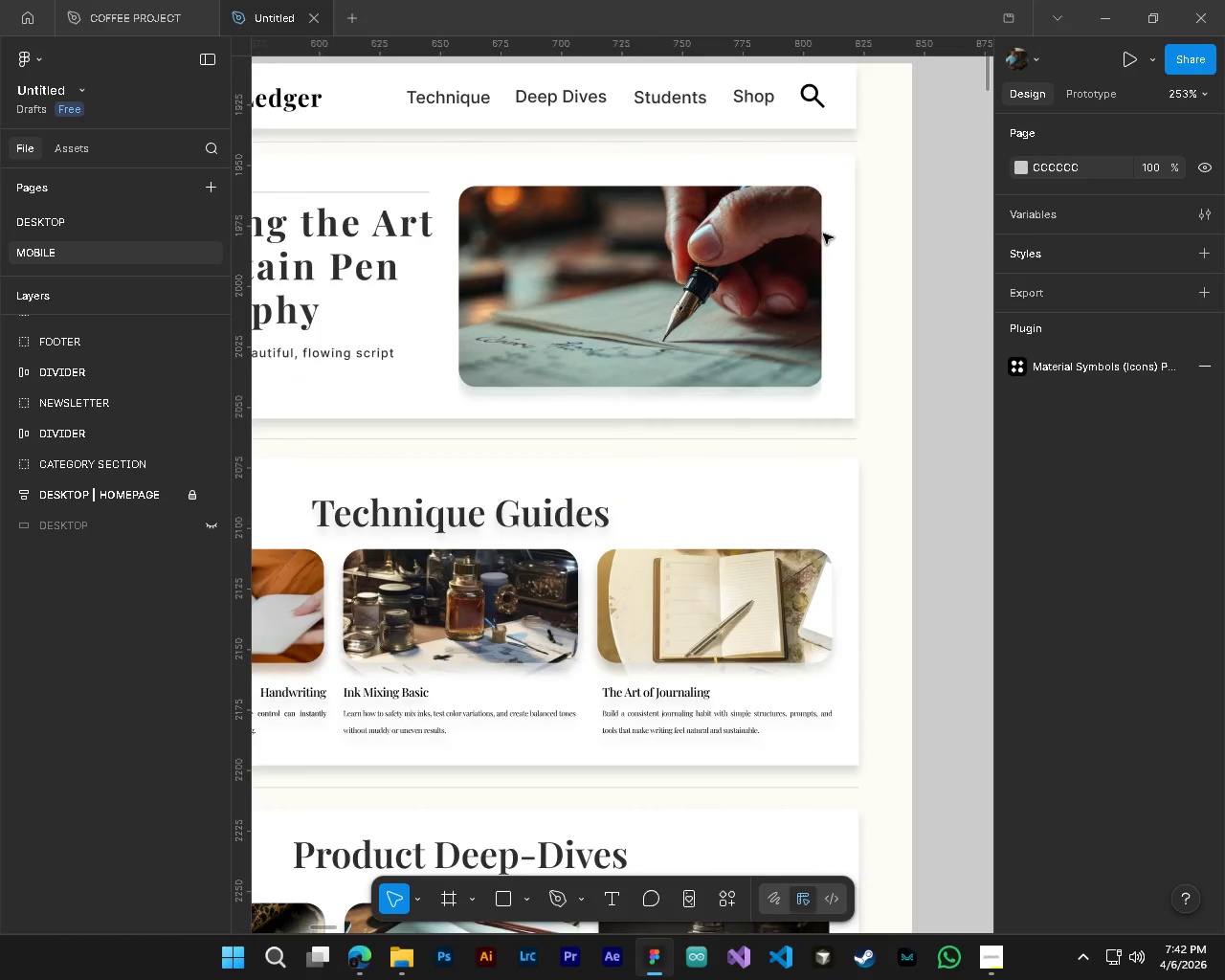 
hold_key(key=ShiftLeft, duration=0.34)
 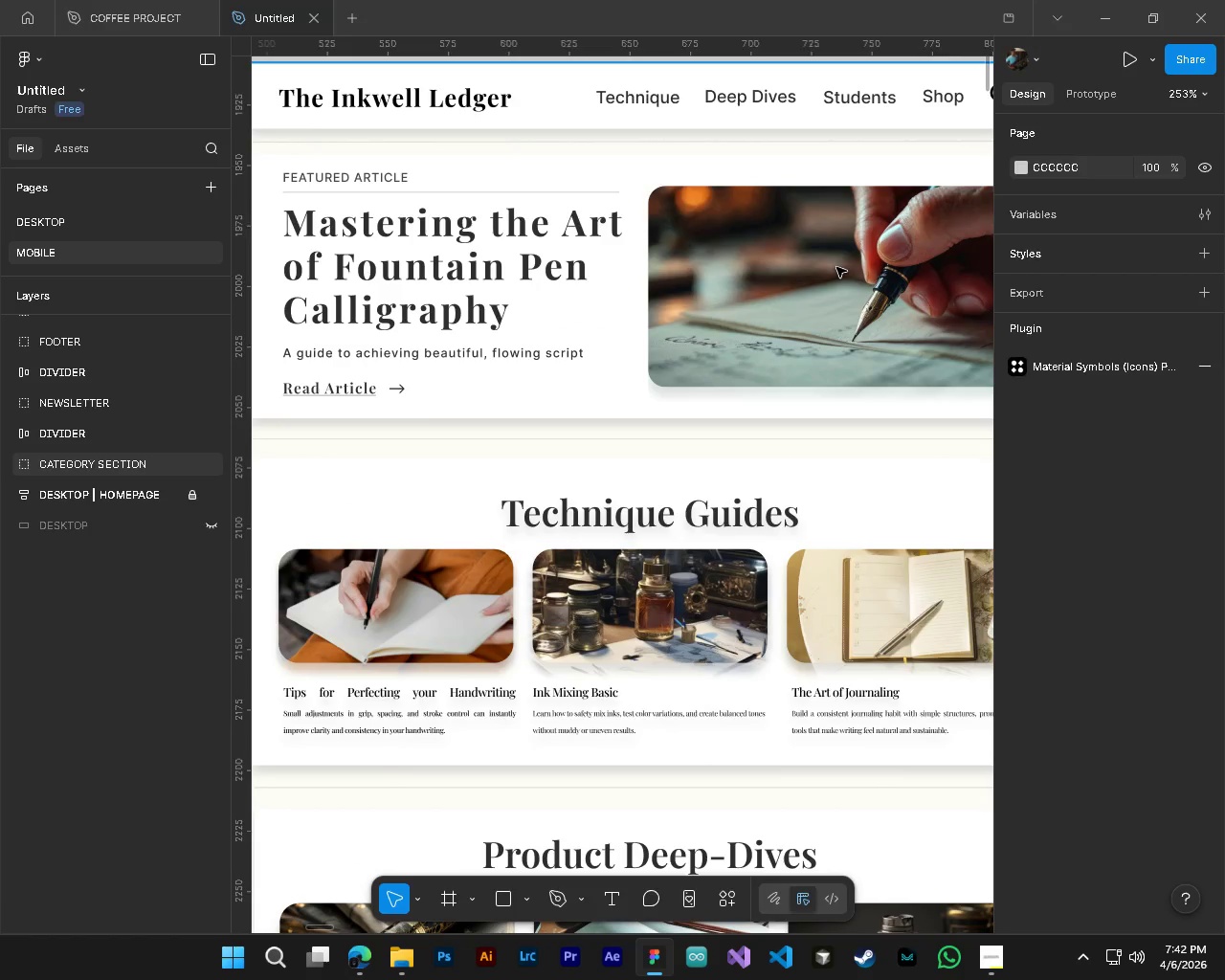 
key(Alt+AltLeft)
 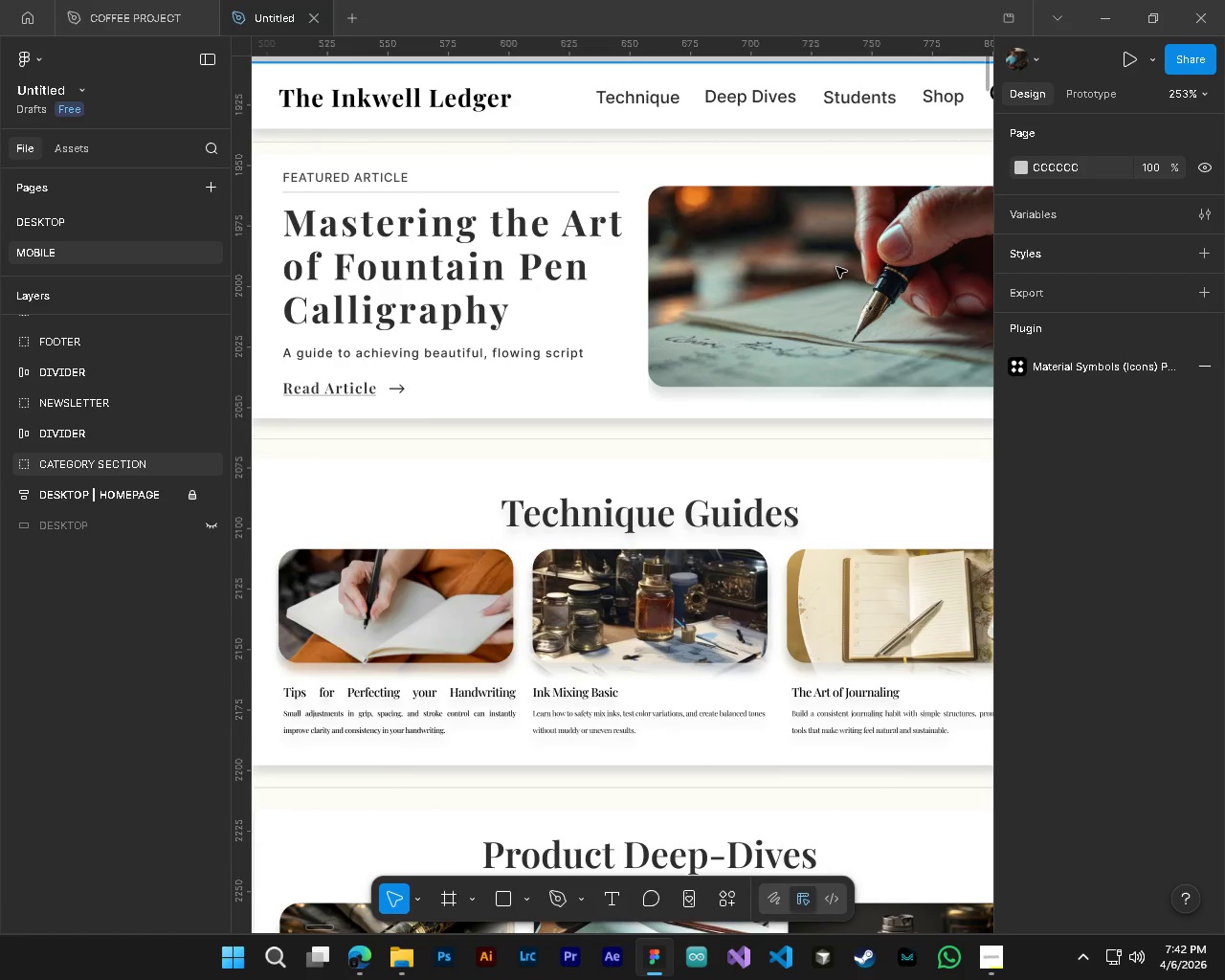 
key(Alt+Control+ControlLeft)
 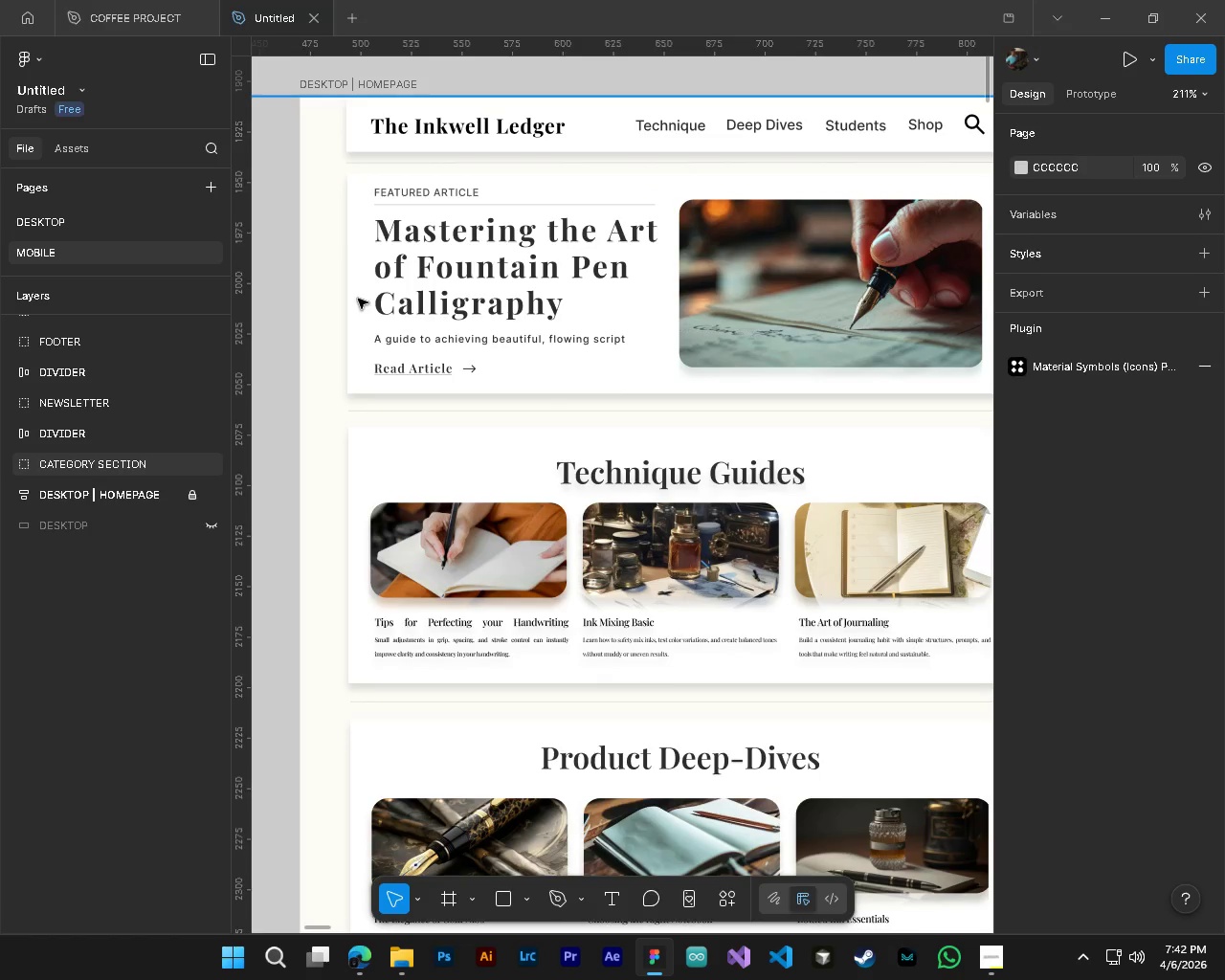 
scroll: coordinate [836, 267], scroll_direction: up, amount: 1.0
 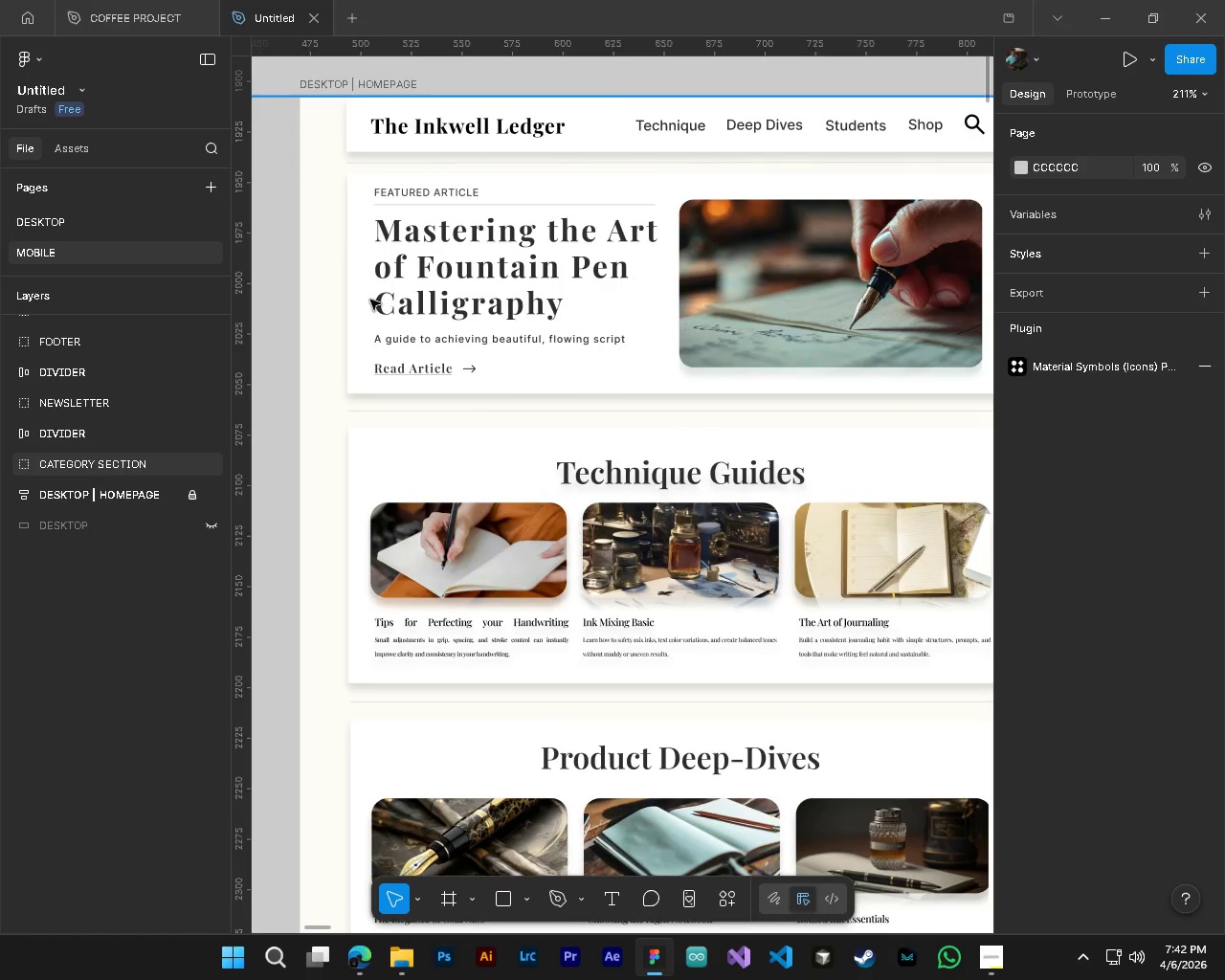 
hold_key(key=ShiftLeft, duration=0.31)
 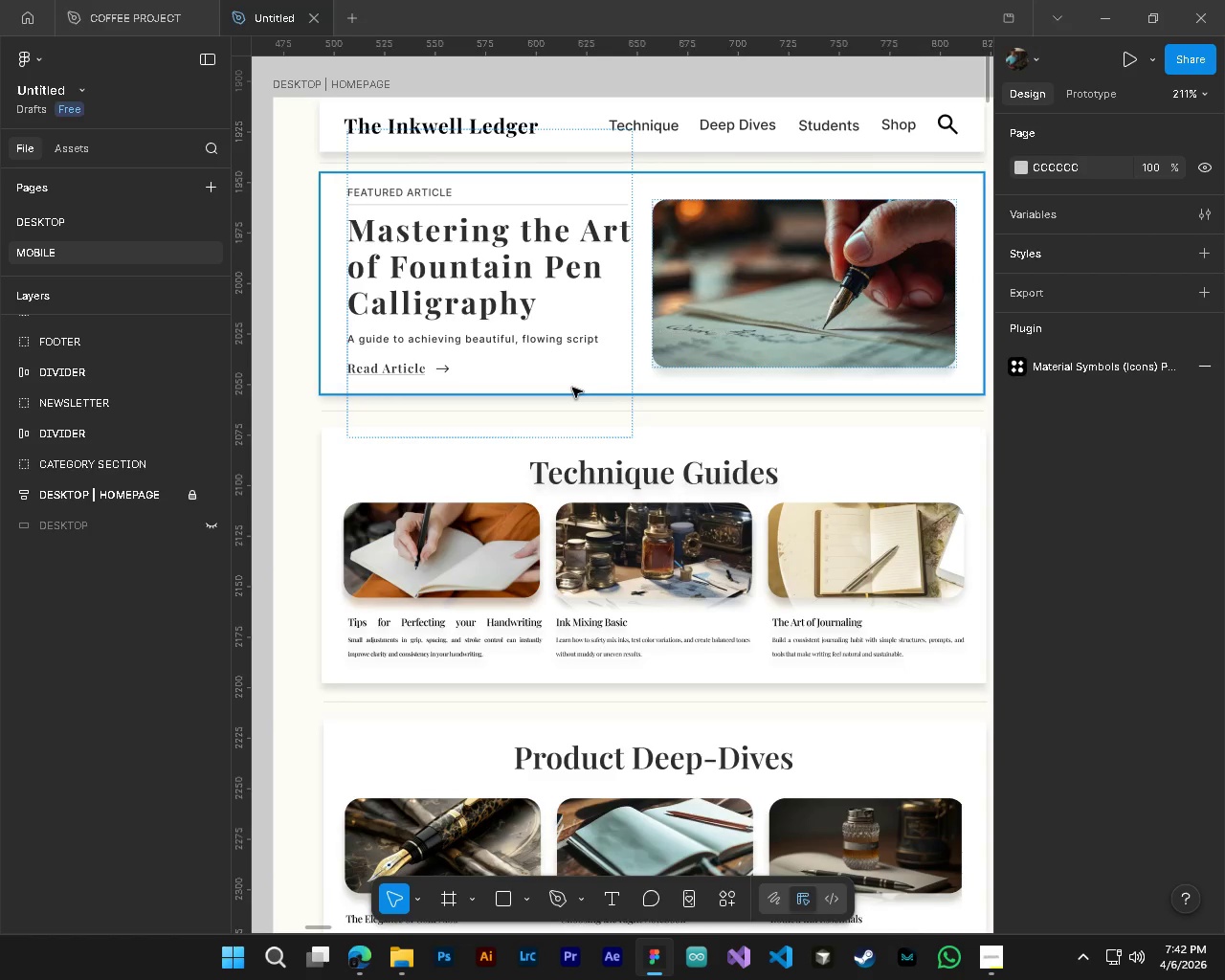 
hold_key(key=ControlLeft, duration=1.25)
 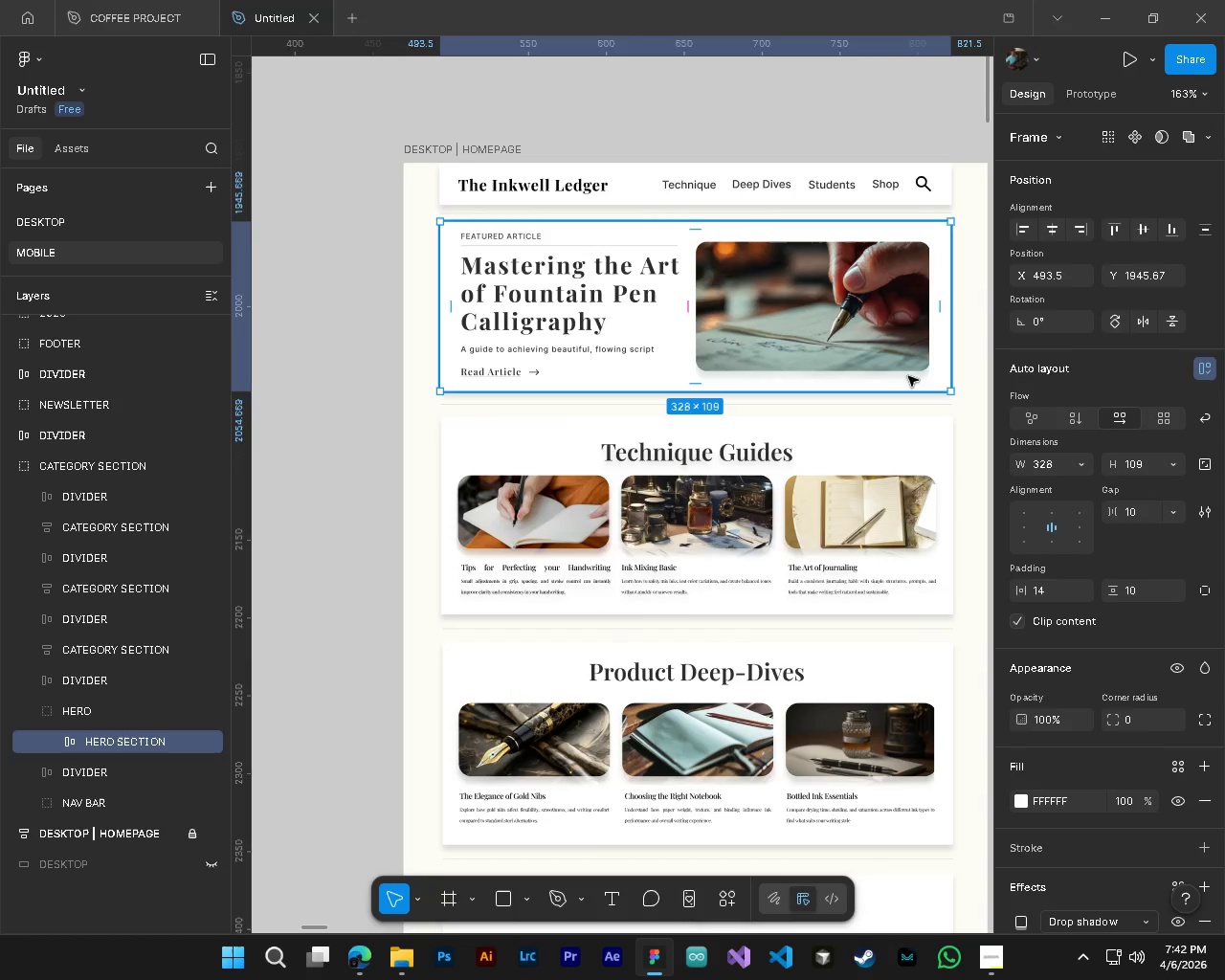 
scroll: coordinate [589, 338], scroll_direction: down, amount: 2.0
 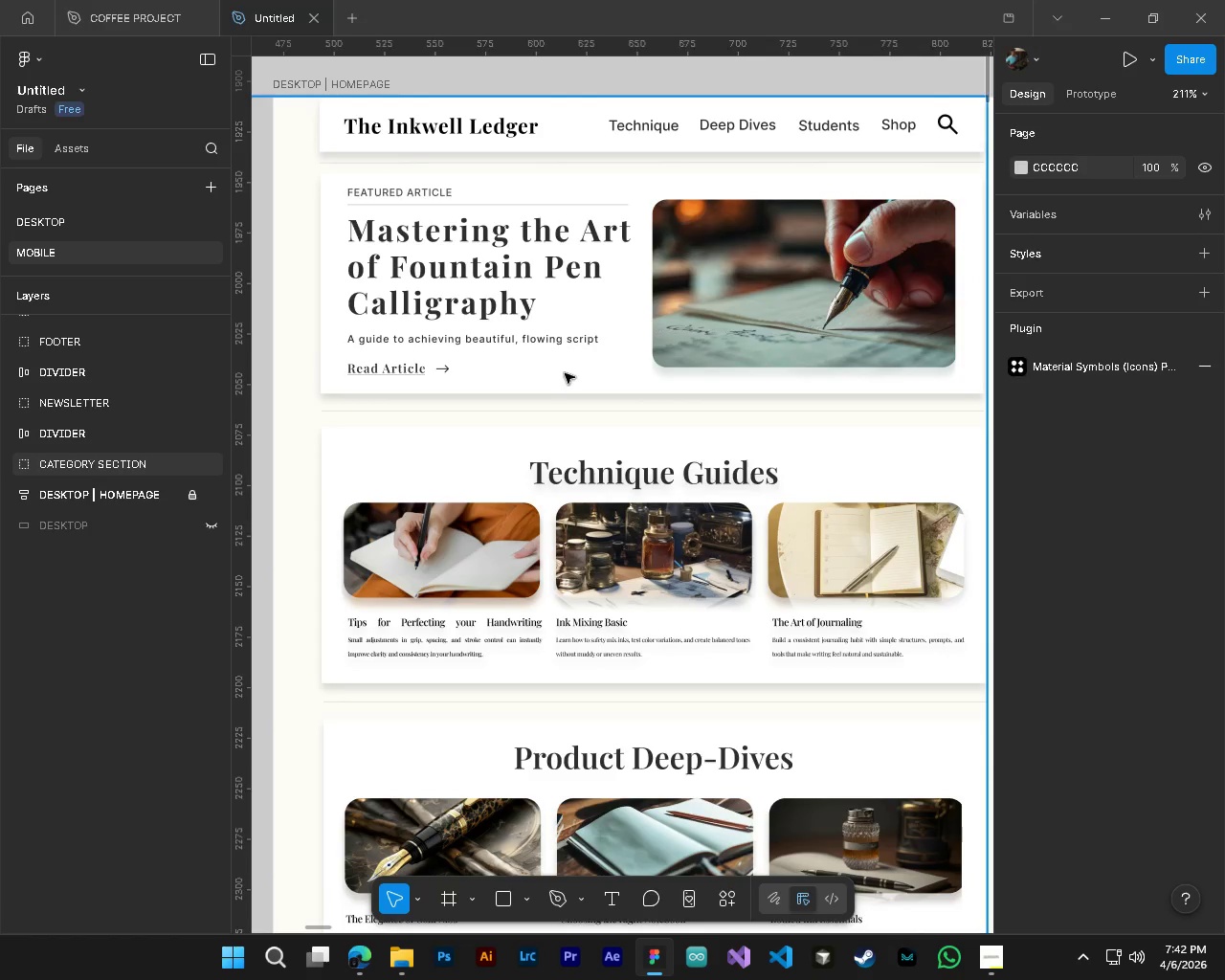 
left_click([572, 388])
 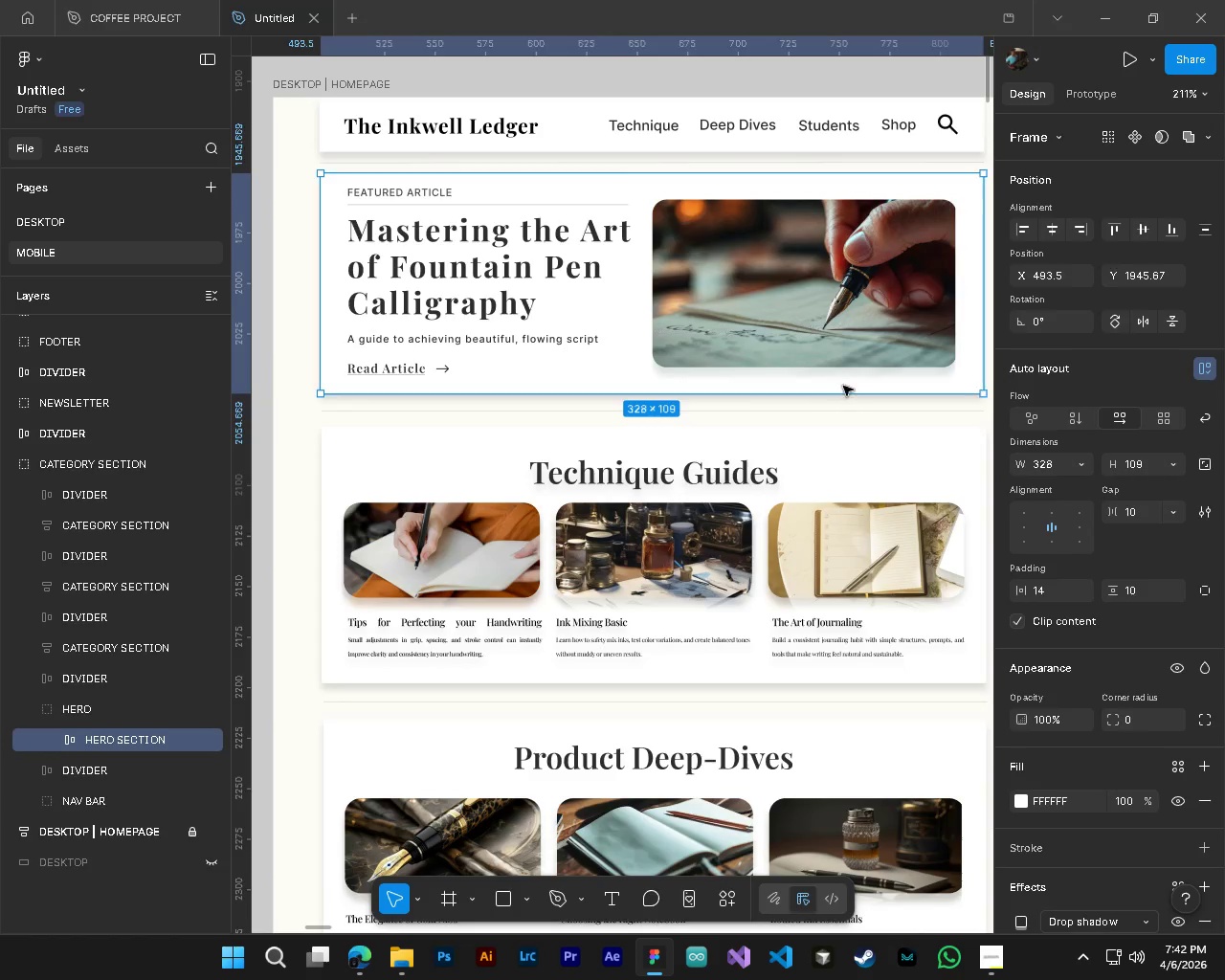 
hold_key(key=ShiftLeft, duration=0.47)
 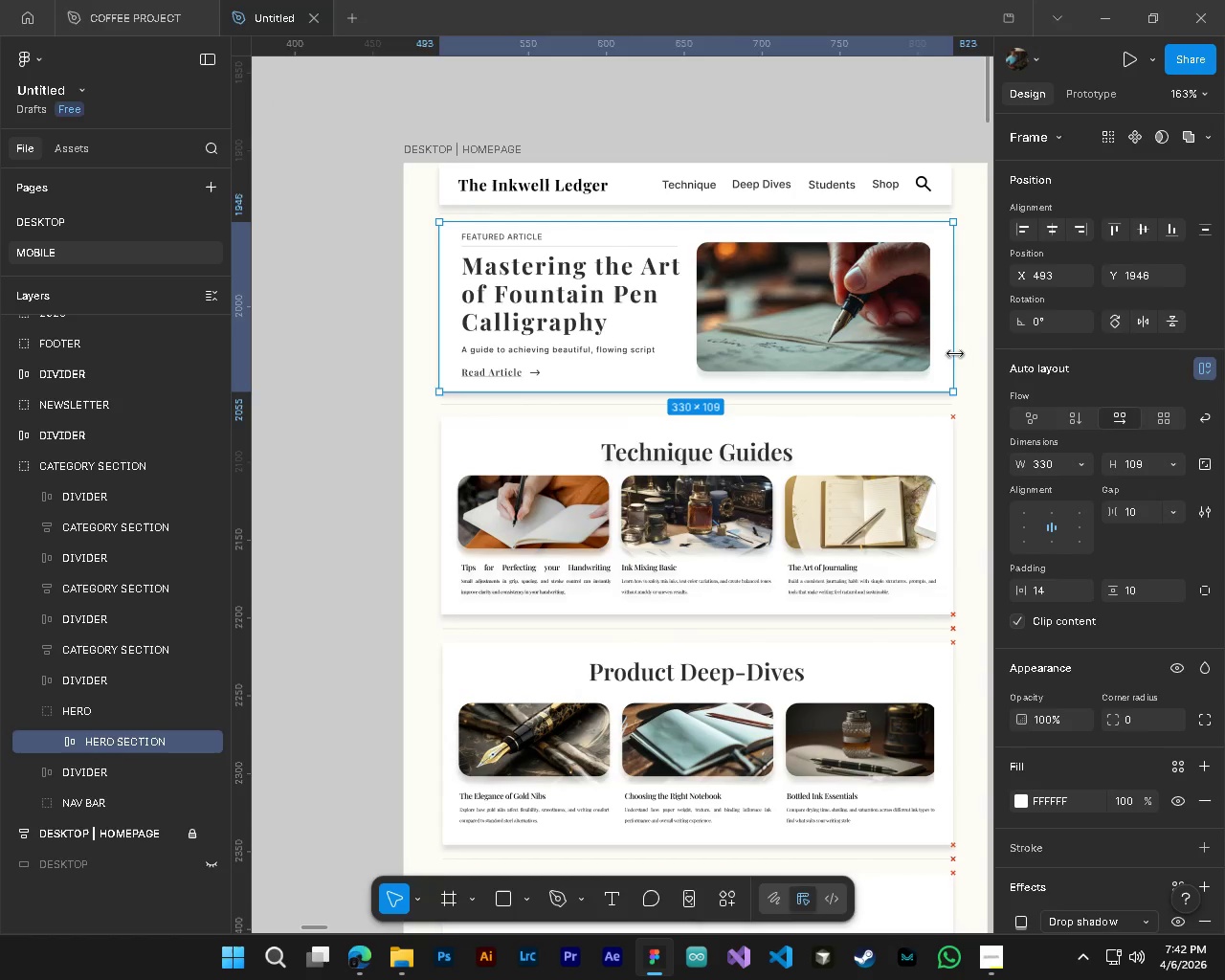 
scroll: coordinate [843, 386], scroll_direction: down, amount: 5.0
 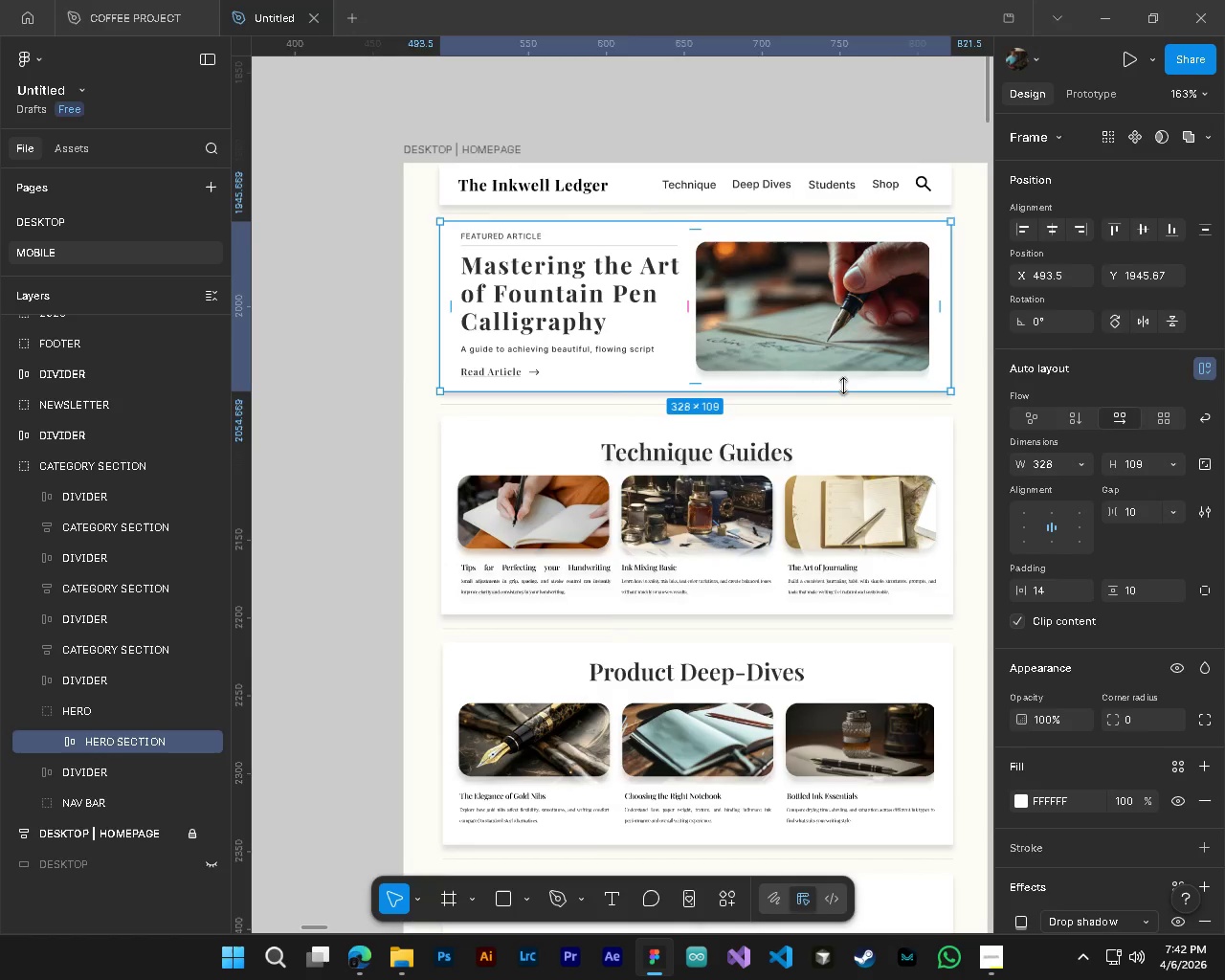 
key(Shift+ShiftLeft)
 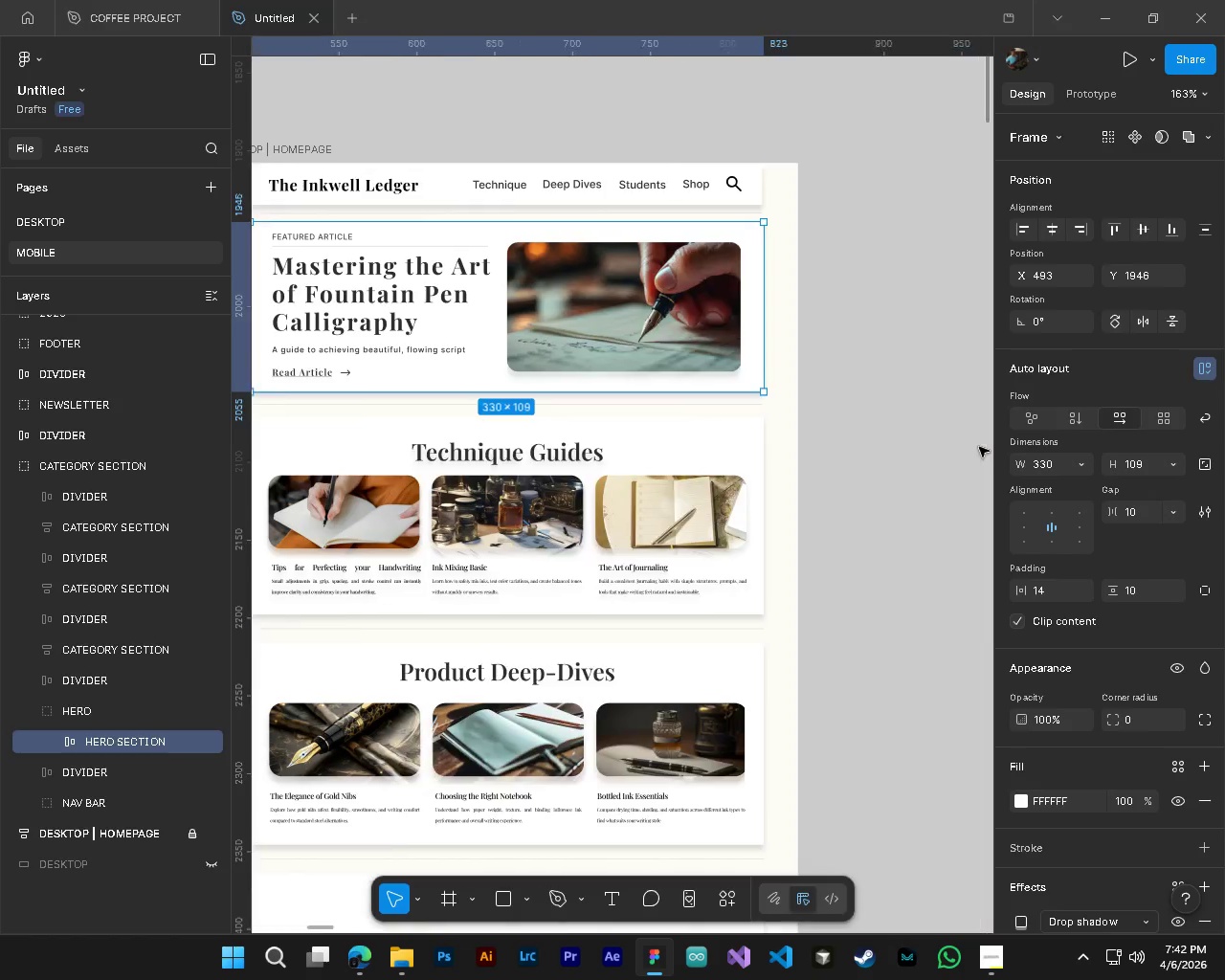 
left_click([879, 429])
 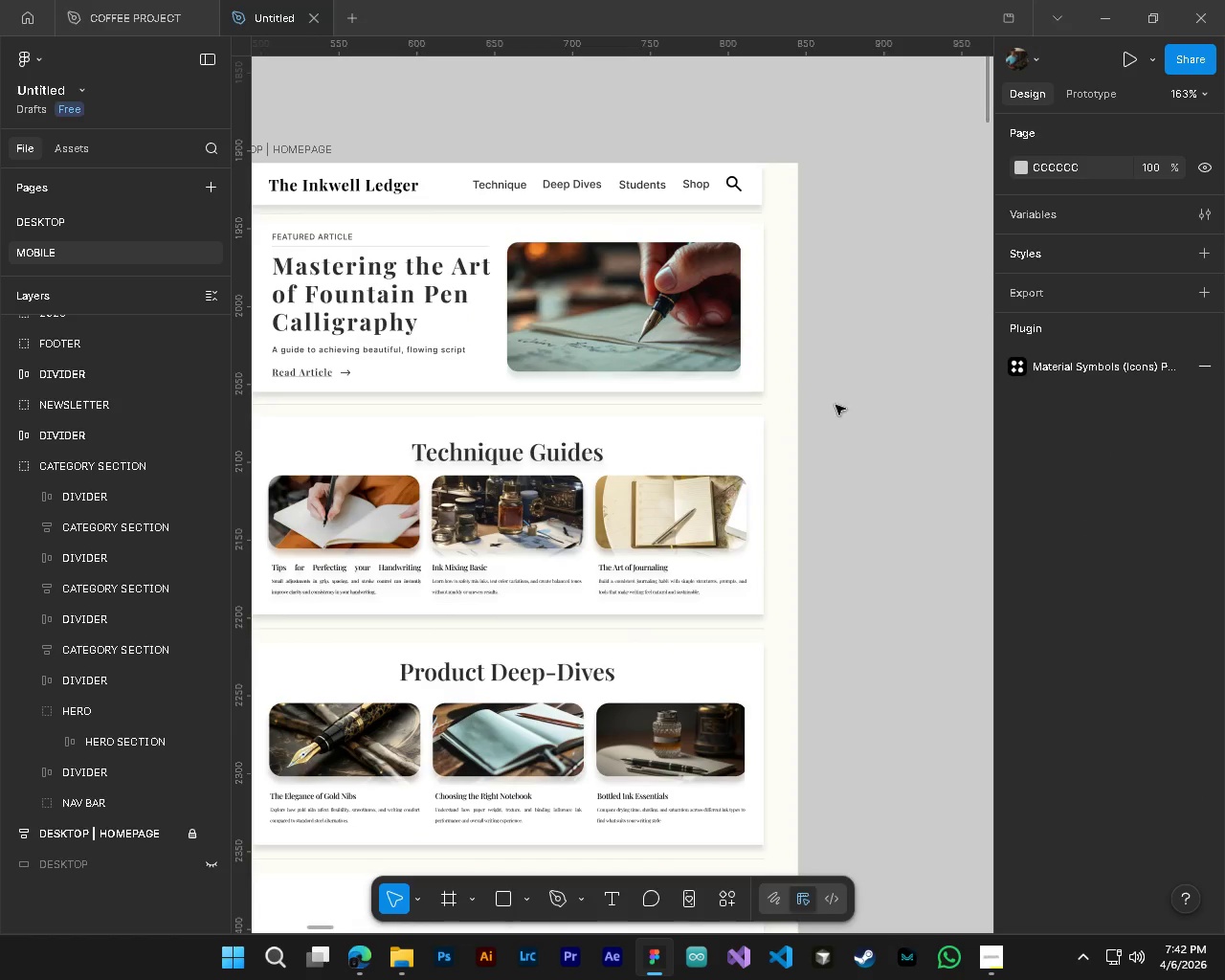 
scroll: coordinate [979, 447], scroll_direction: down, amount: 4.0
 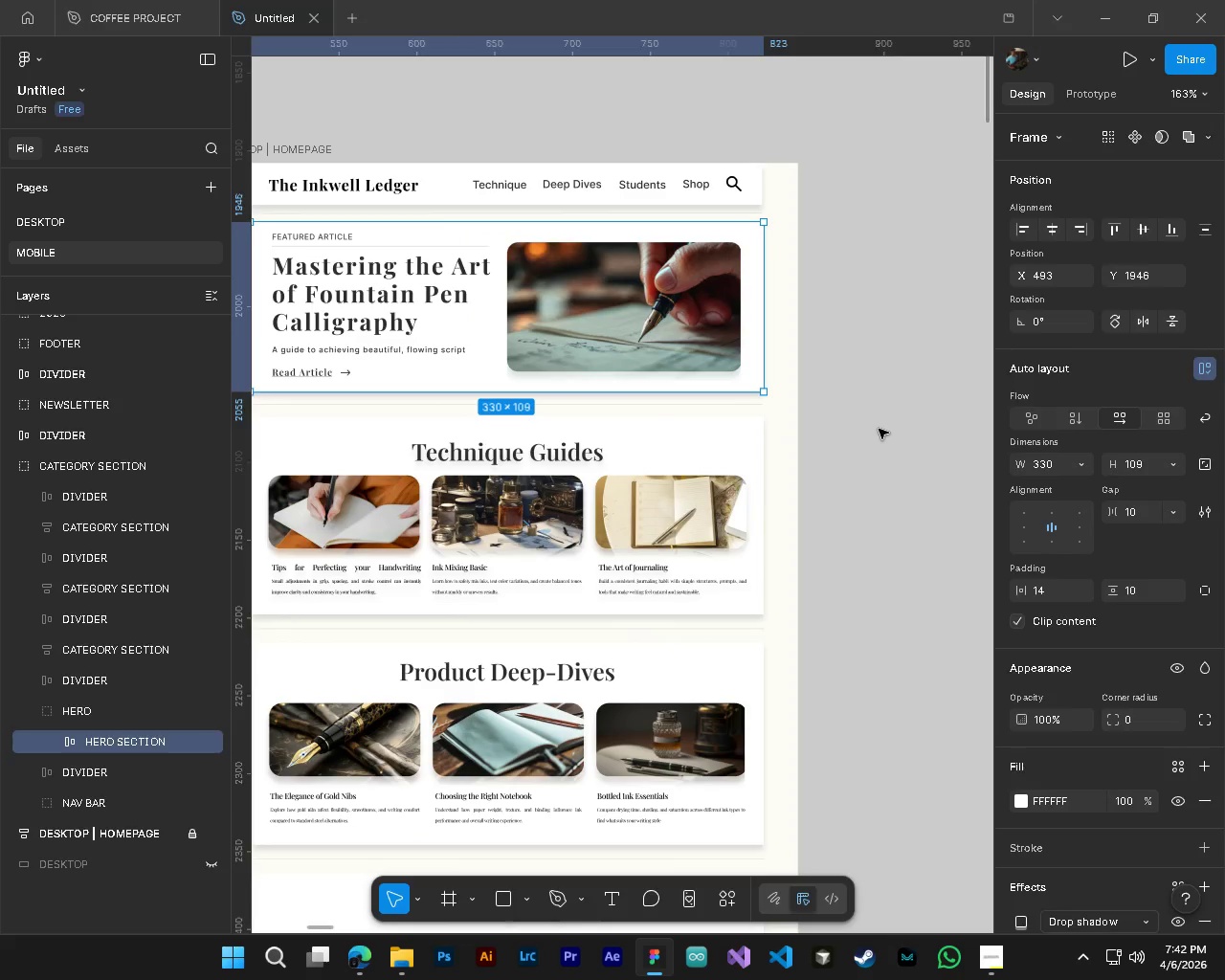 
hold_key(key=ControlLeft, duration=3.09)
hold_key(key=AltLeft, duration=1.5)
scroll: coordinate [775, 334], scroll_direction: up, amount: 4.0
 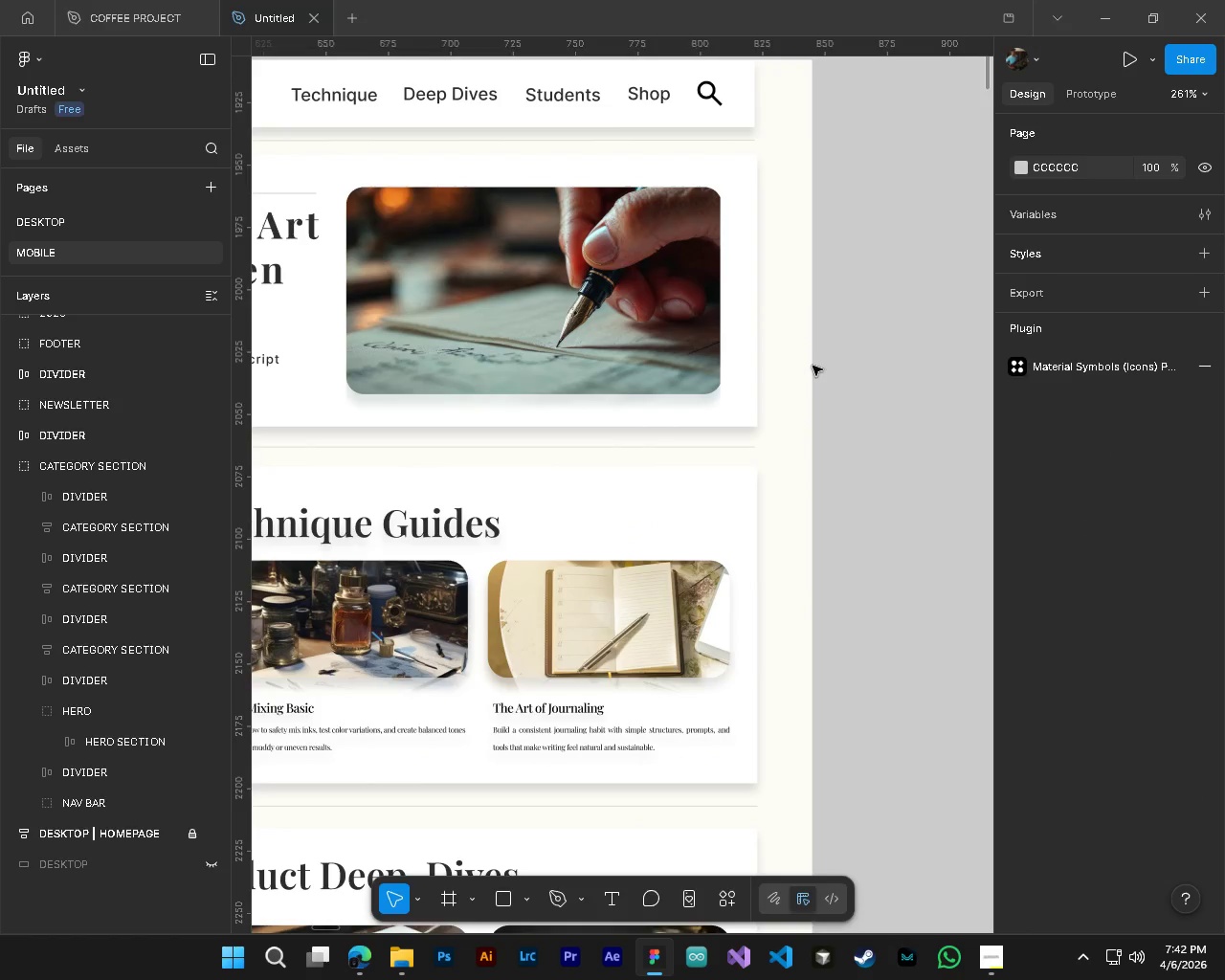 
hold_key(key=AltLeft, duration=1.52)
 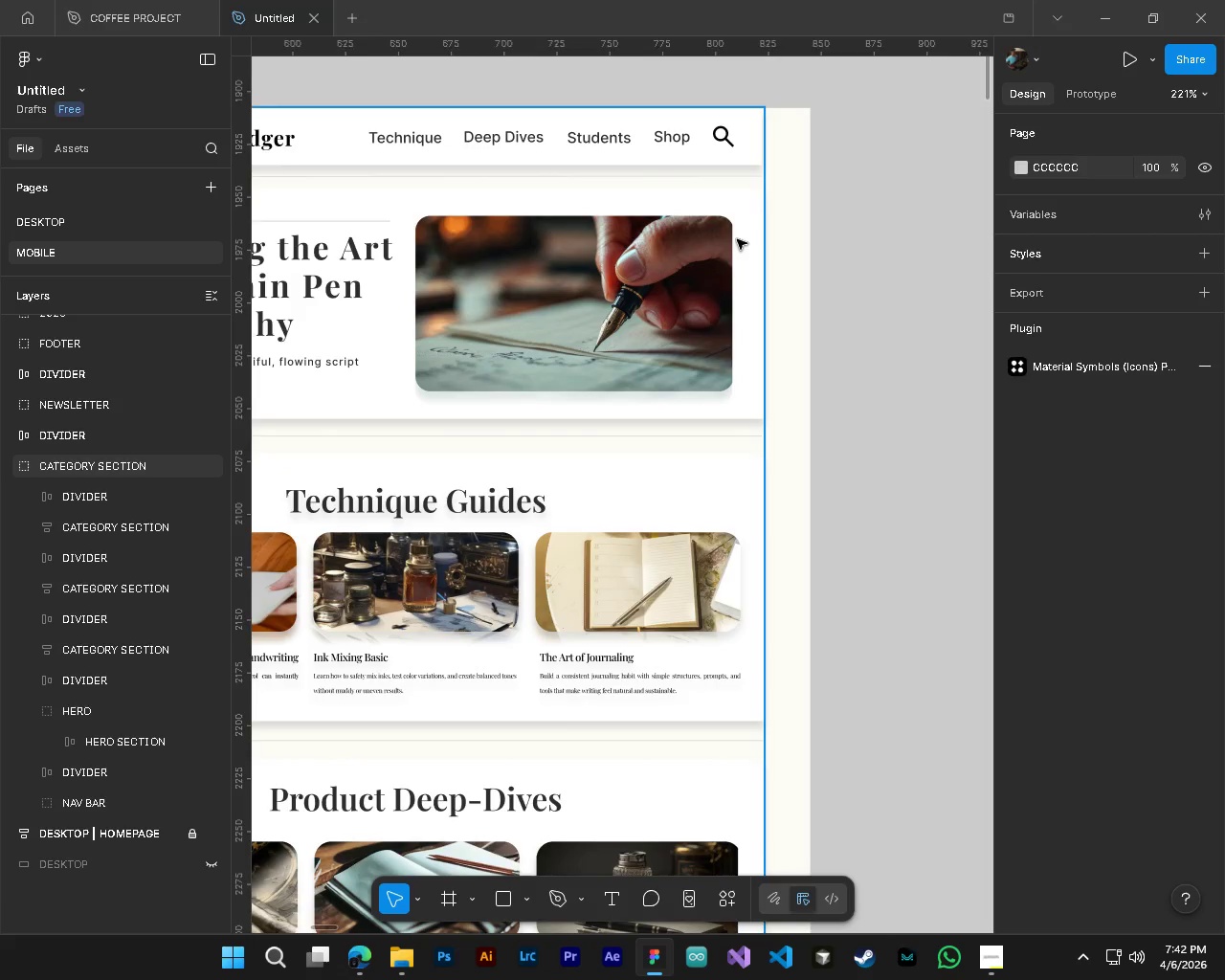 
scroll: coordinate [798, 374], scroll_direction: up, amount: 4.0
 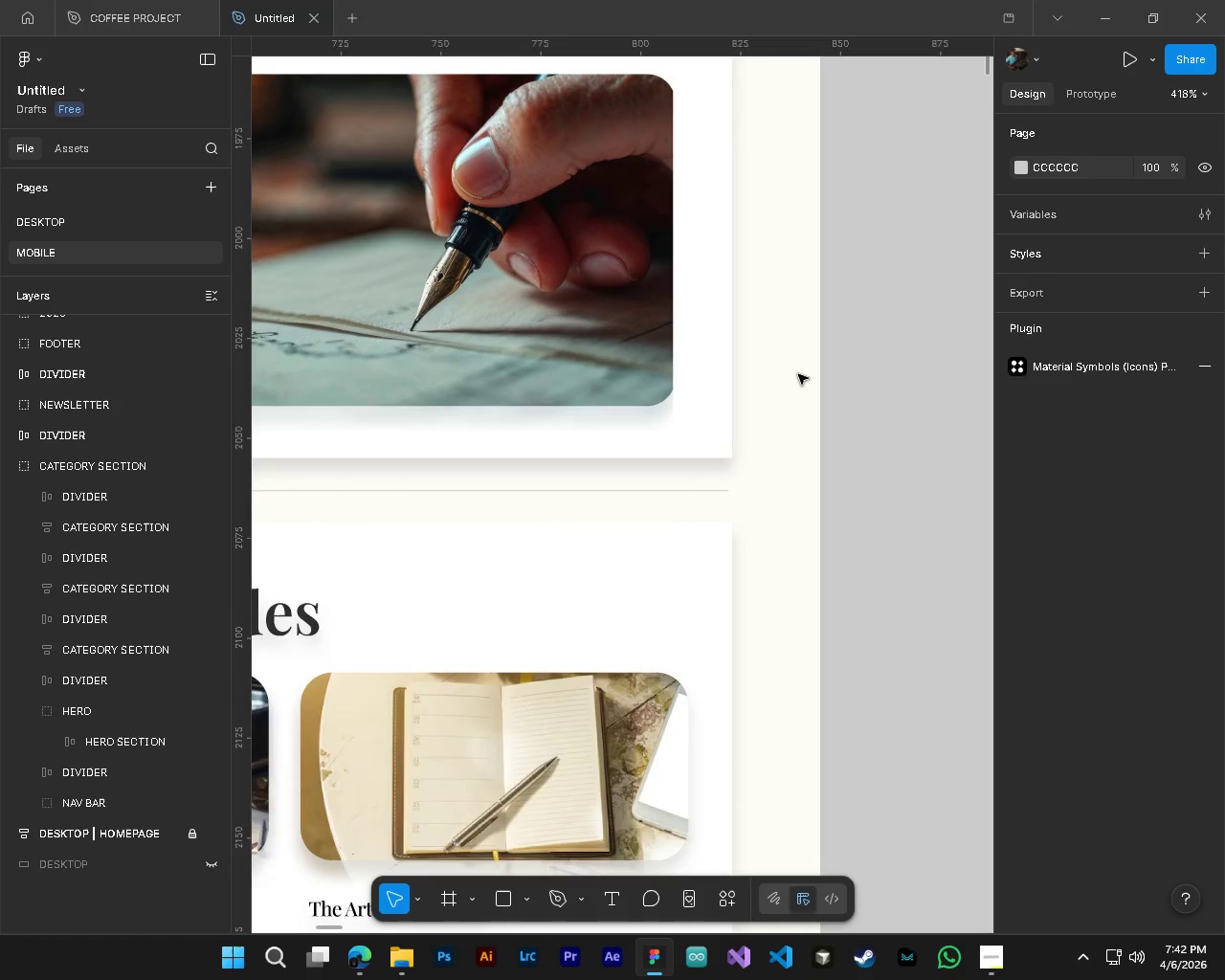 
scroll: coordinate [798, 374], scroll_direction: down, amount: 5.0
 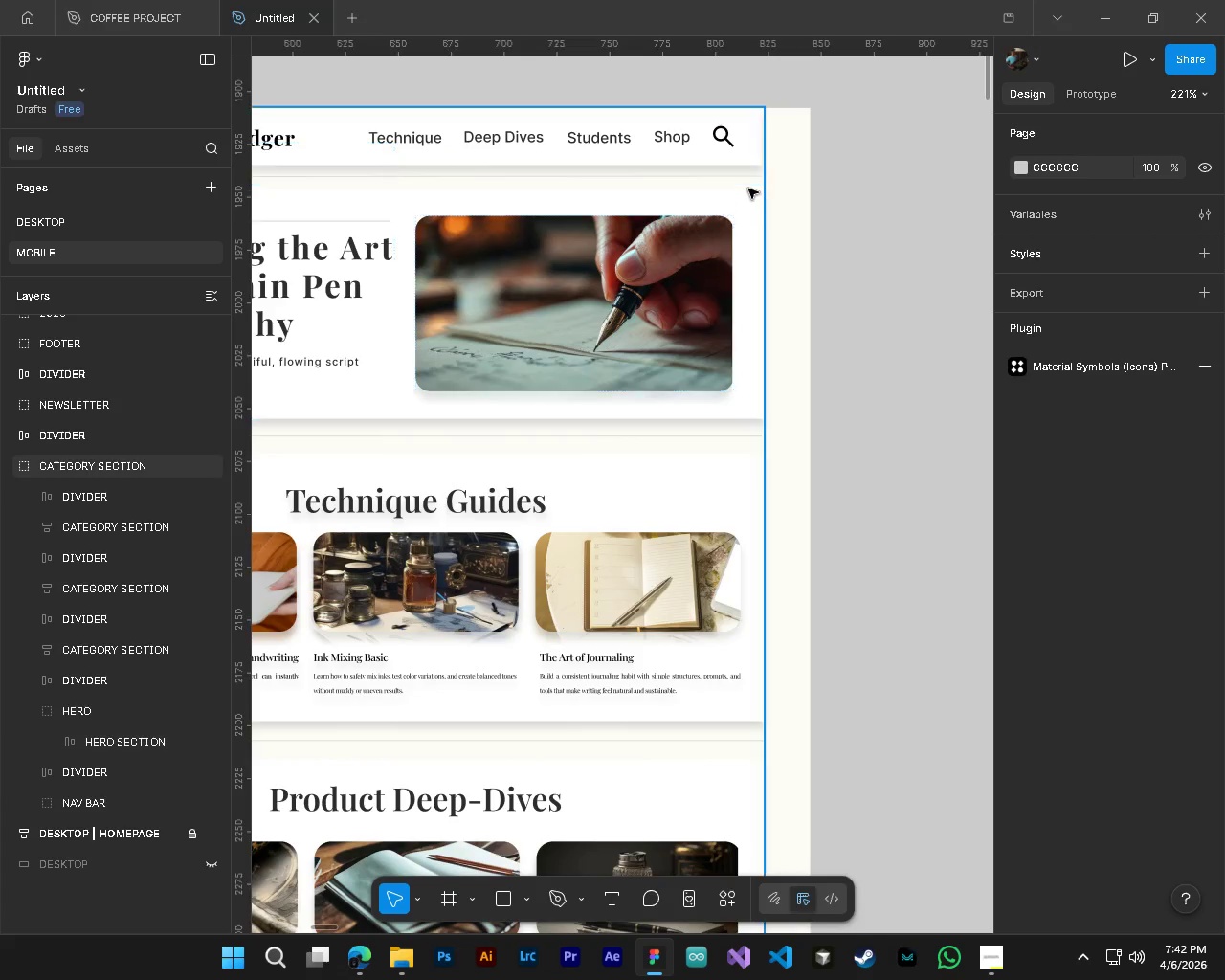 
hold_key(key=ShiftLeft, duration=0.62)
scroll: coordinate [737, 239], scroll_direction: up, amount: 5.0
 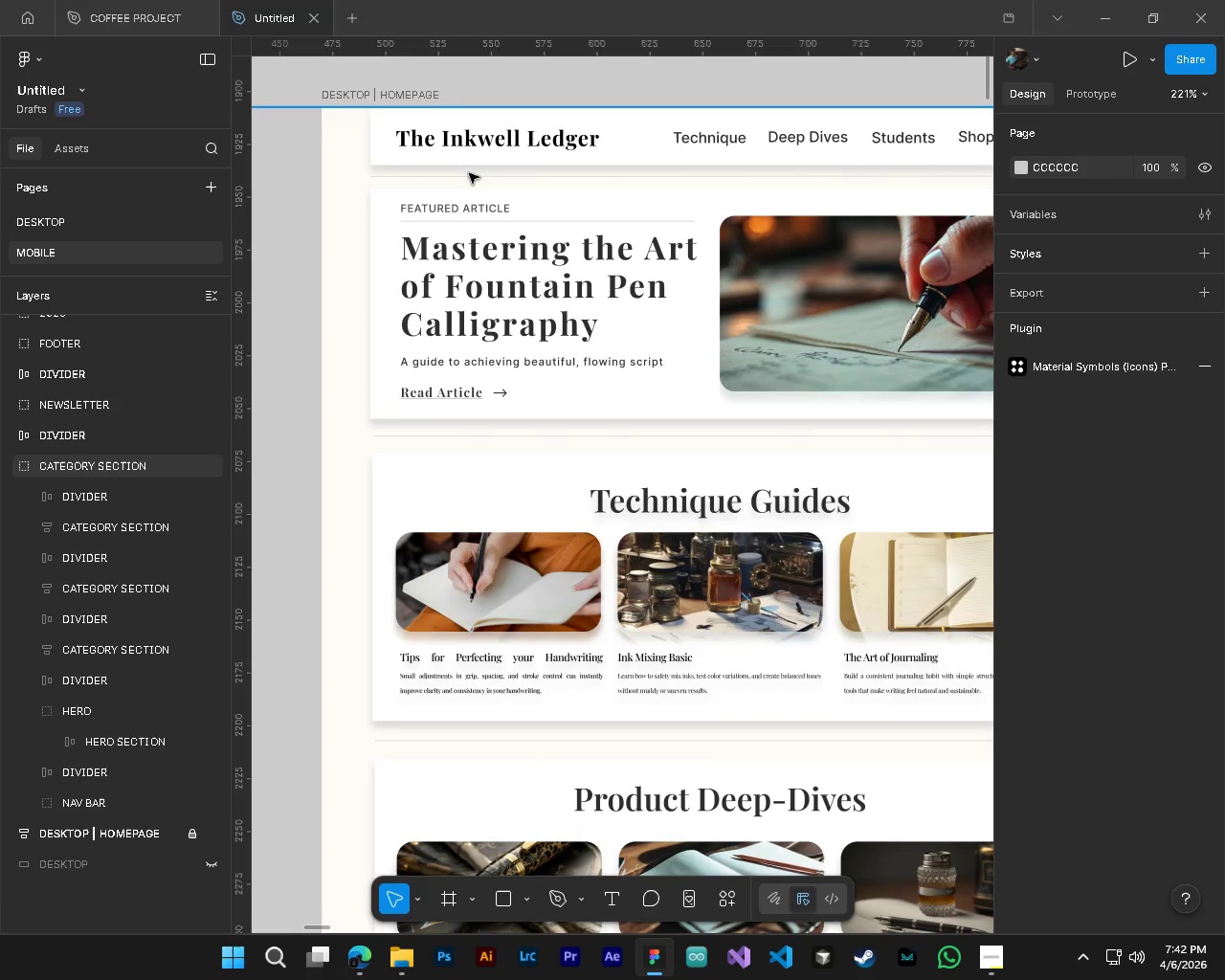 
hold_key(key=ShiftLeft, duration=0.31)
scroll: coordinate [590, 181], scroll_direction: down, amount: 5.0
 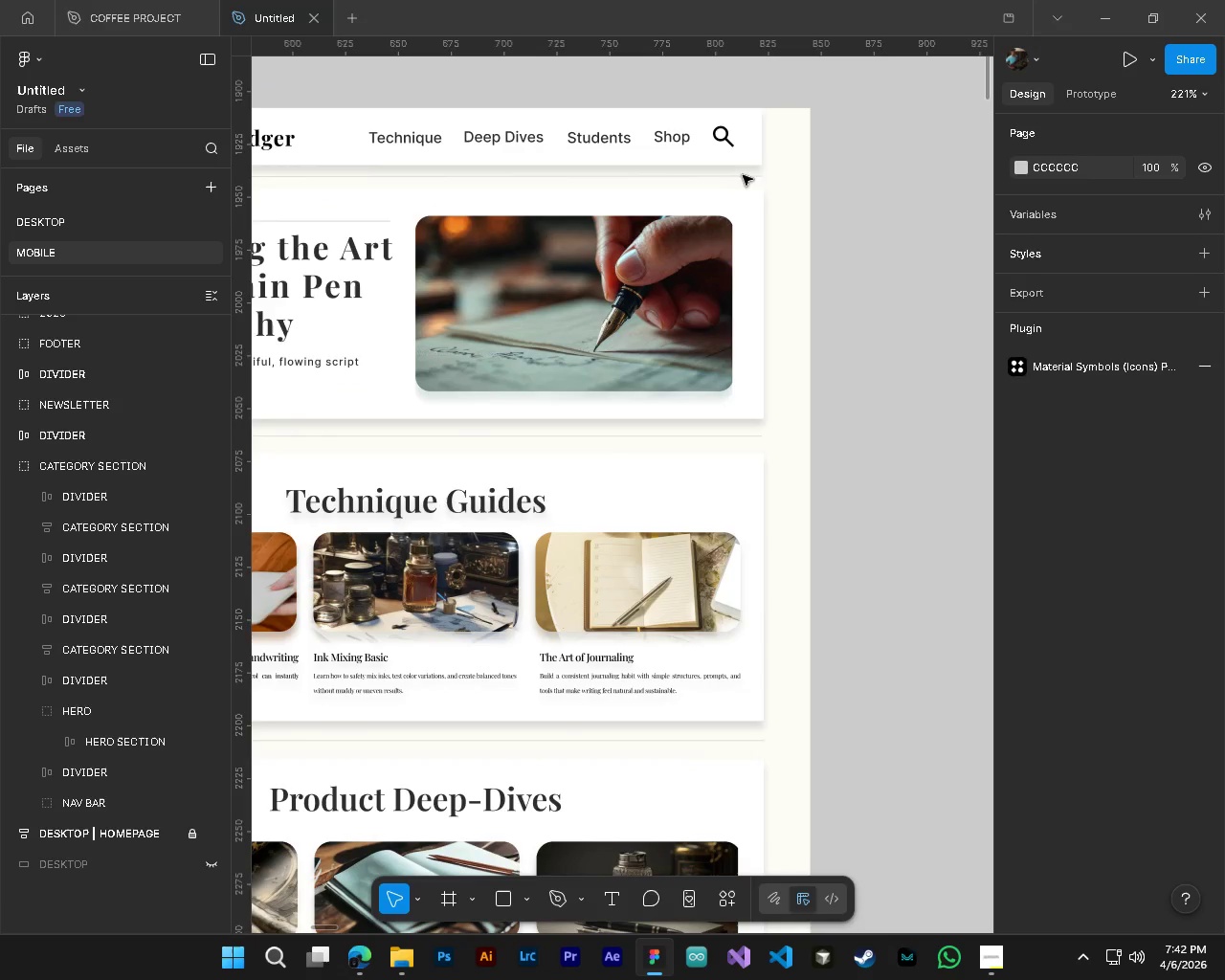 
hold_key(key=AltLeft, duration=0.44)
 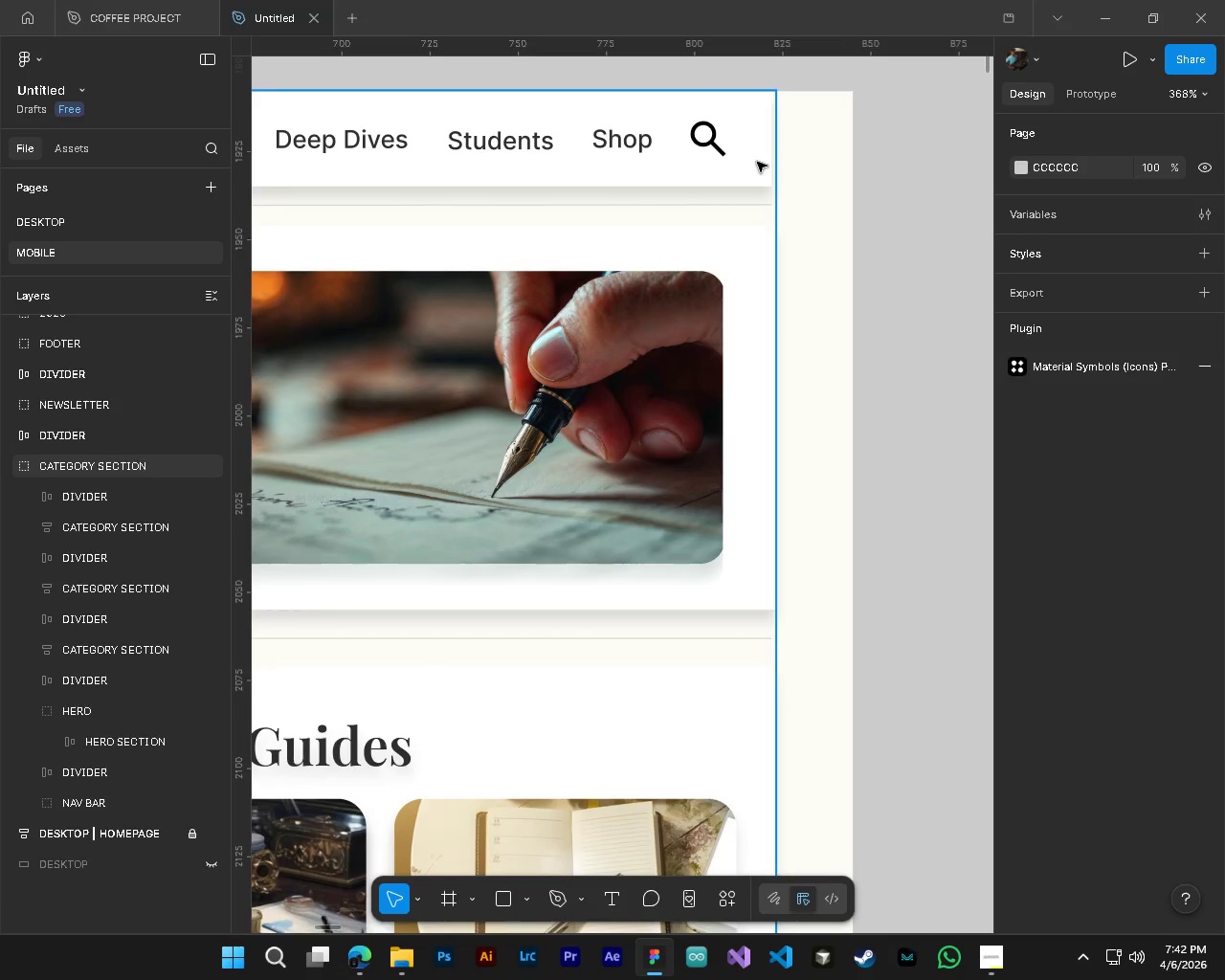 
hold_key(key=ControlLeft, duration=0.47)
 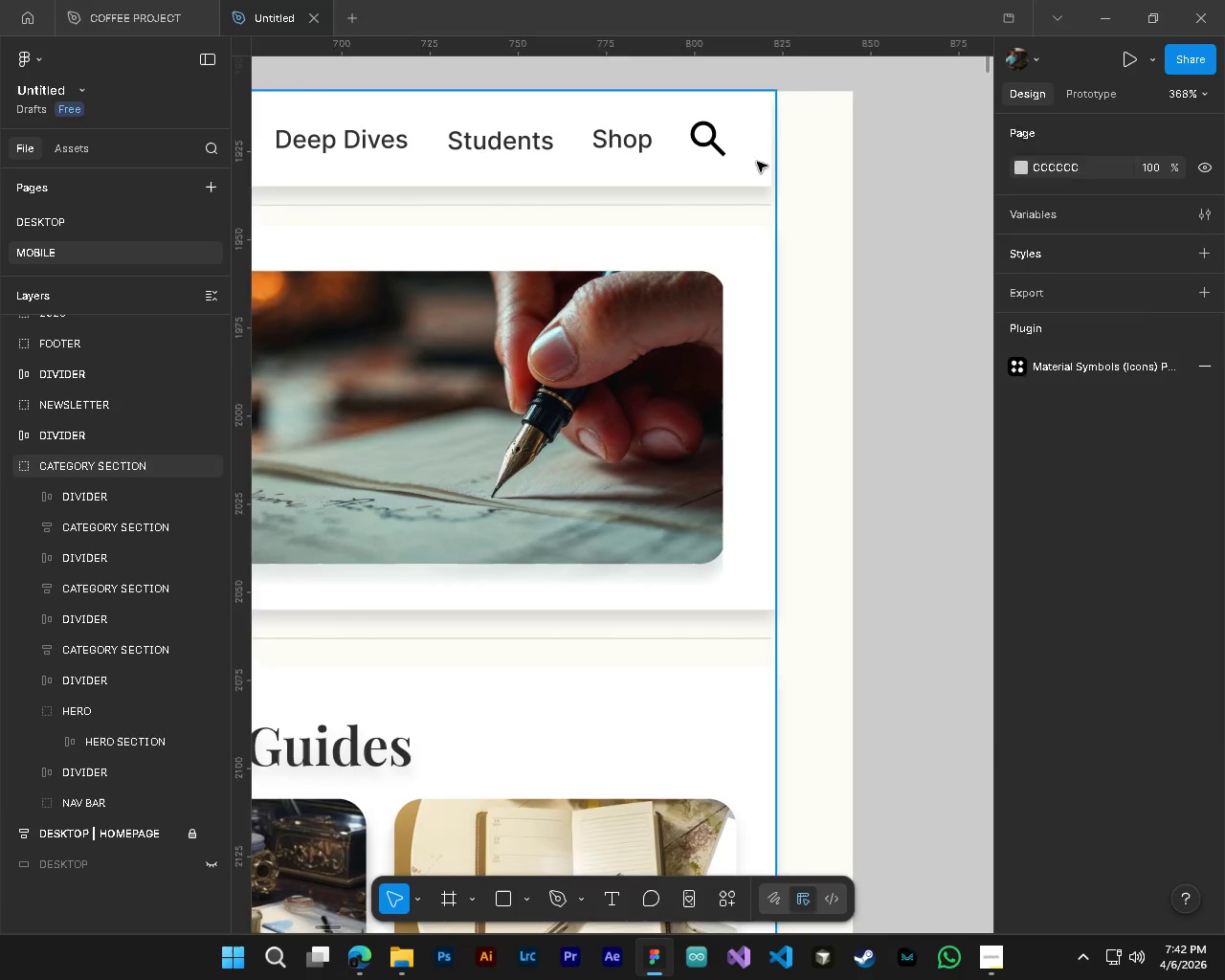 
hold_key(key=ShiftLeft, duration=0.52)
 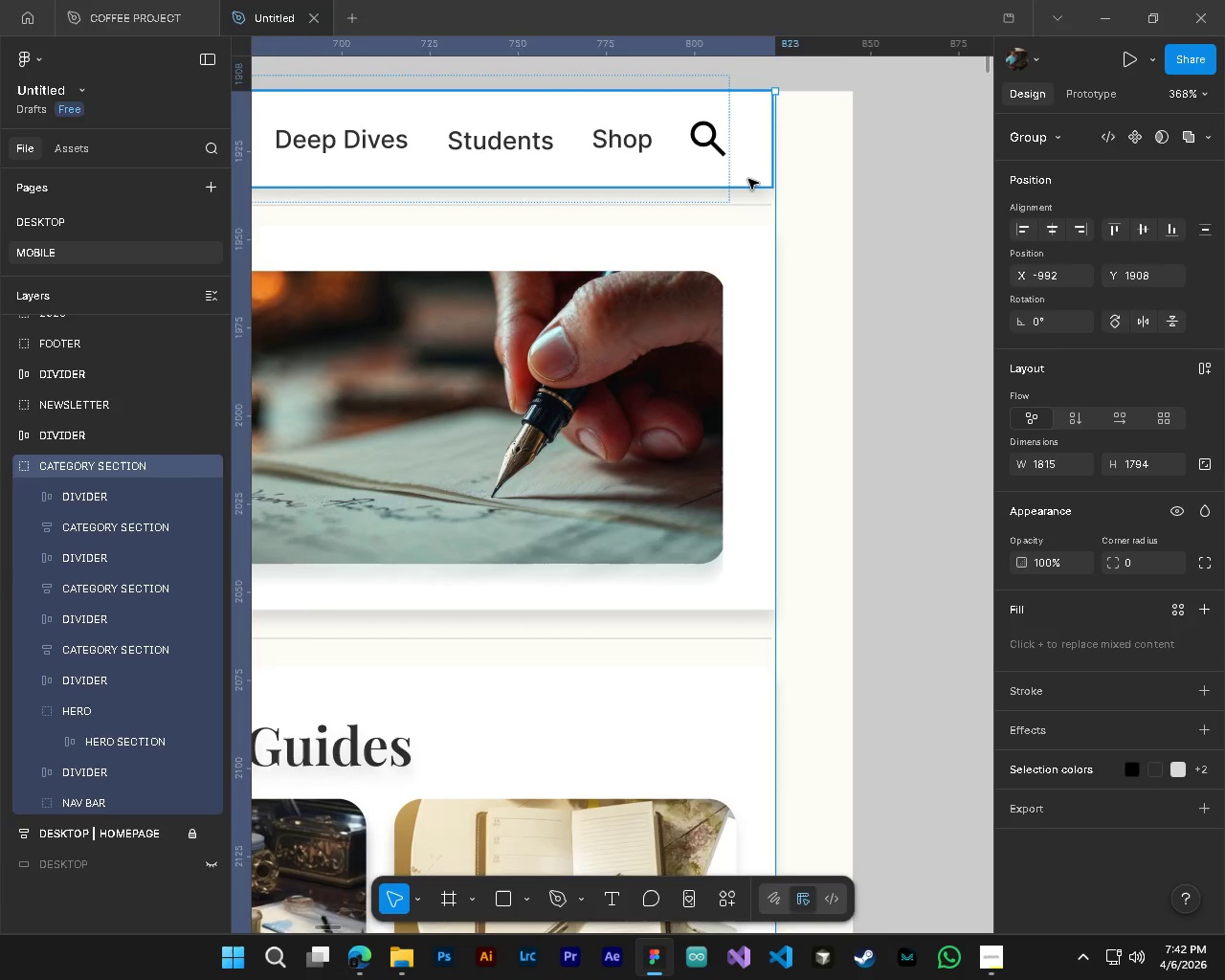 
scroll: coordinate [746, 132], scroll_direction: up, amount: 5.0
 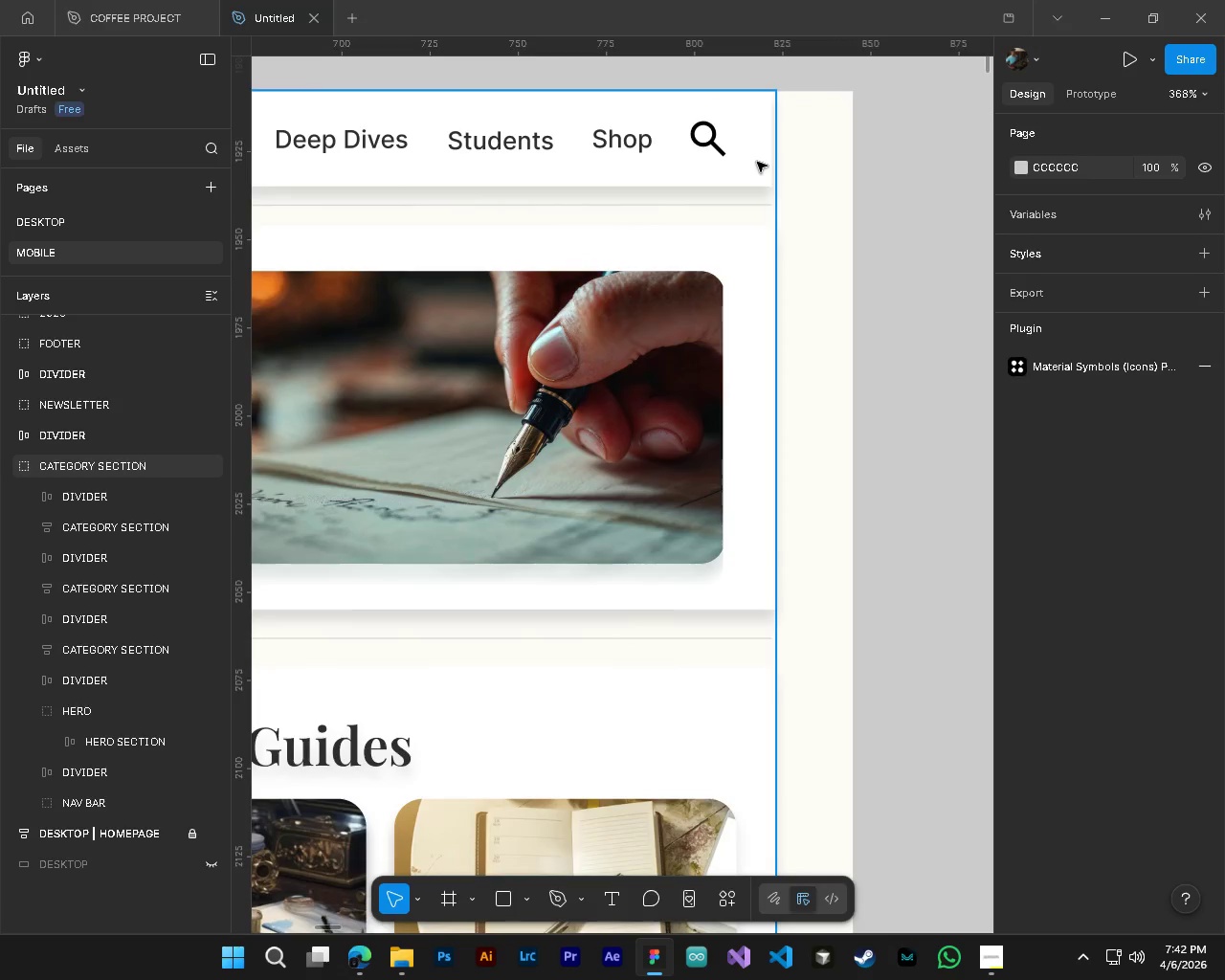 
left_click([757, 162])
 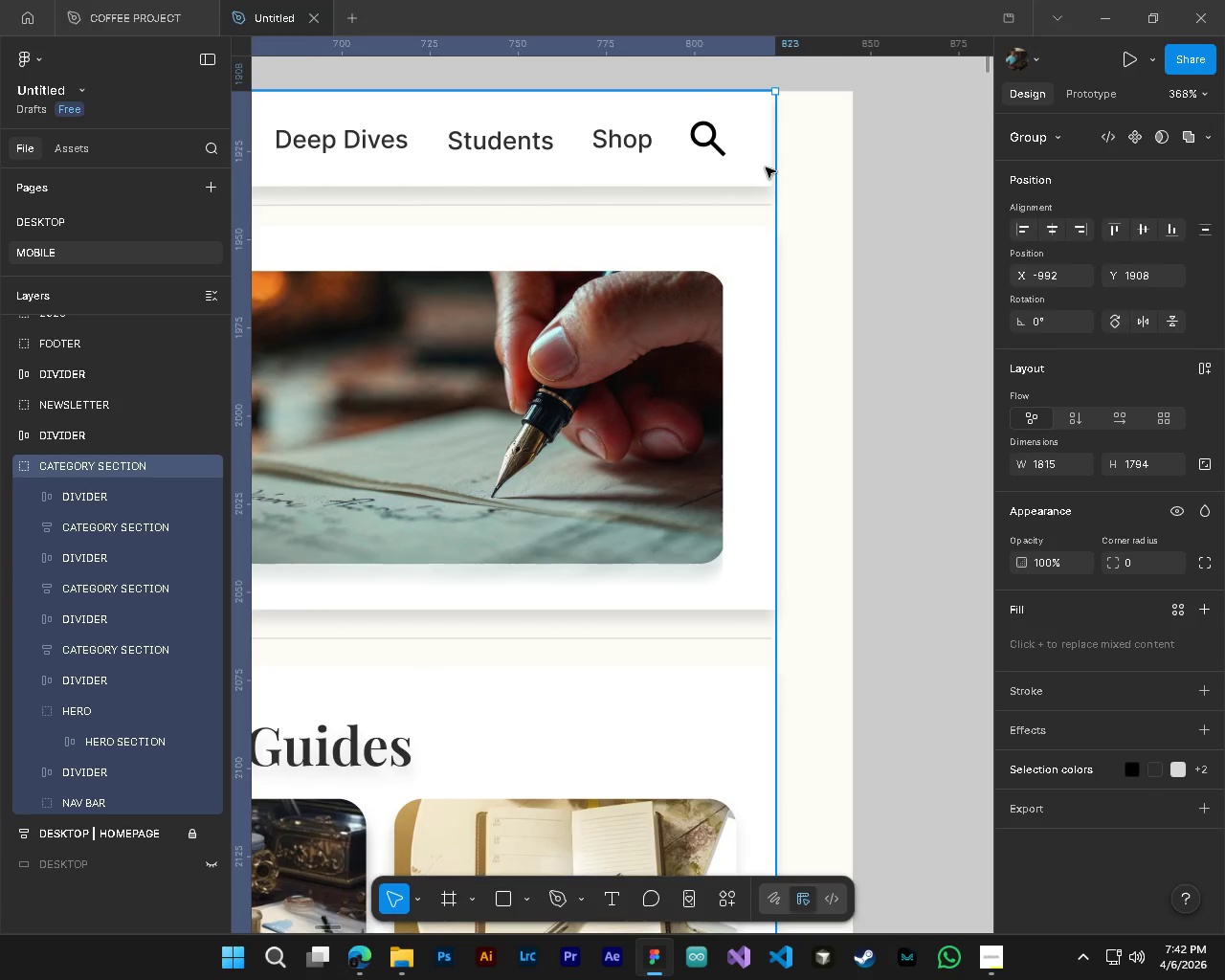 
hold_key(key=ControlLeft, duration=0.45)
left_click([748, 179])
 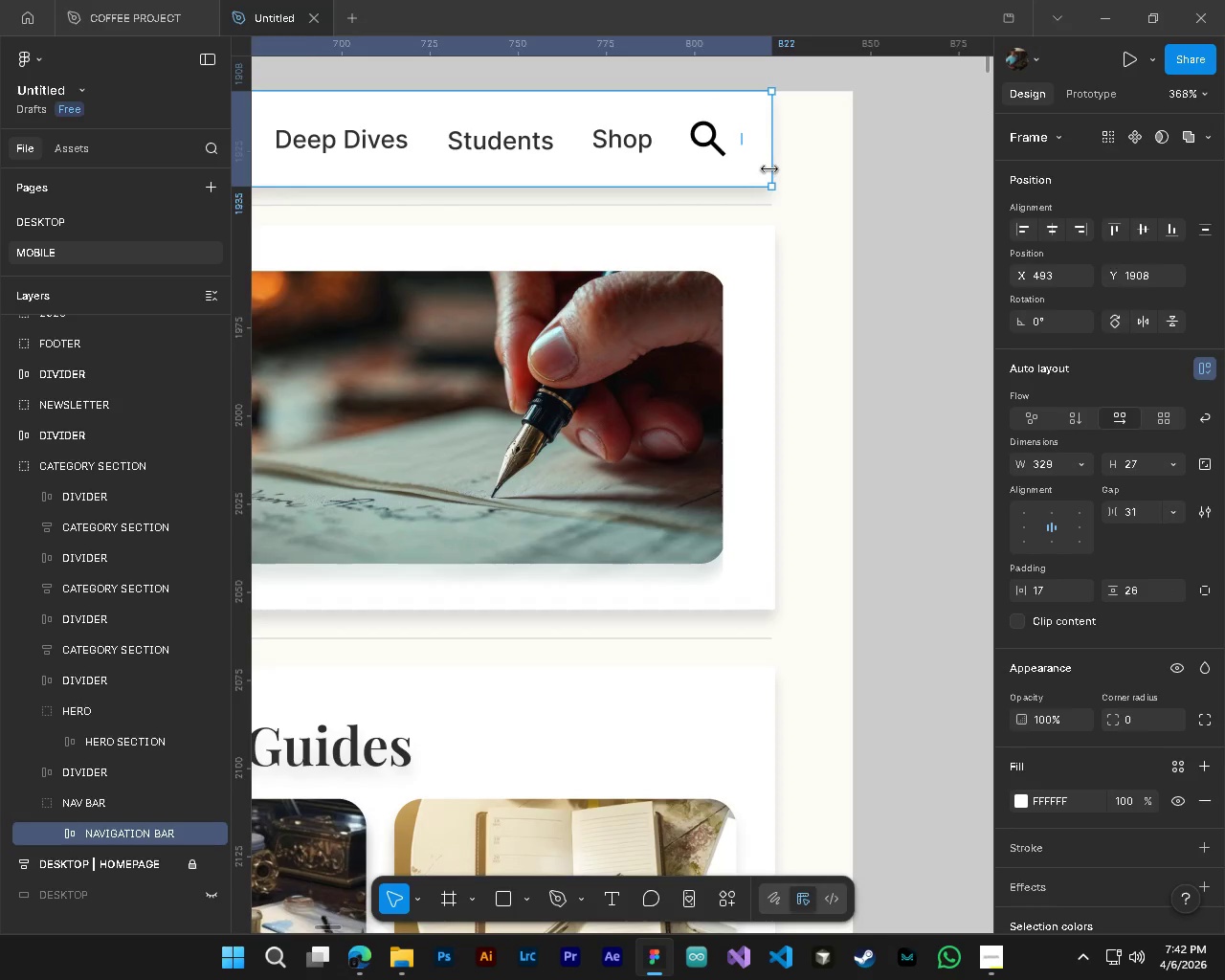 
left_click_drag(start_coordinate=[769, 169], to_coordinate=[779, 169])
 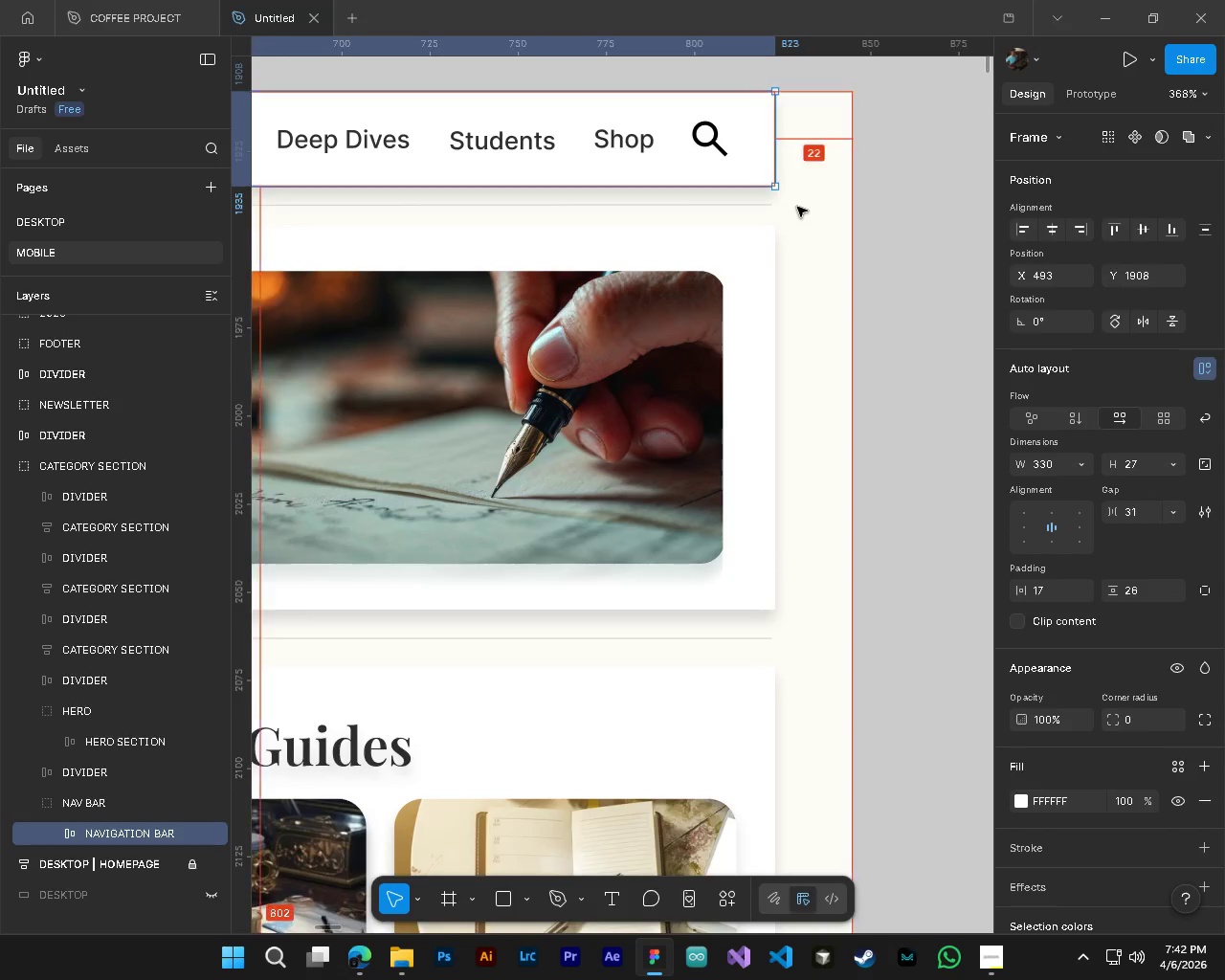 
hold_key(key=AltLeft, duration=0.44)
 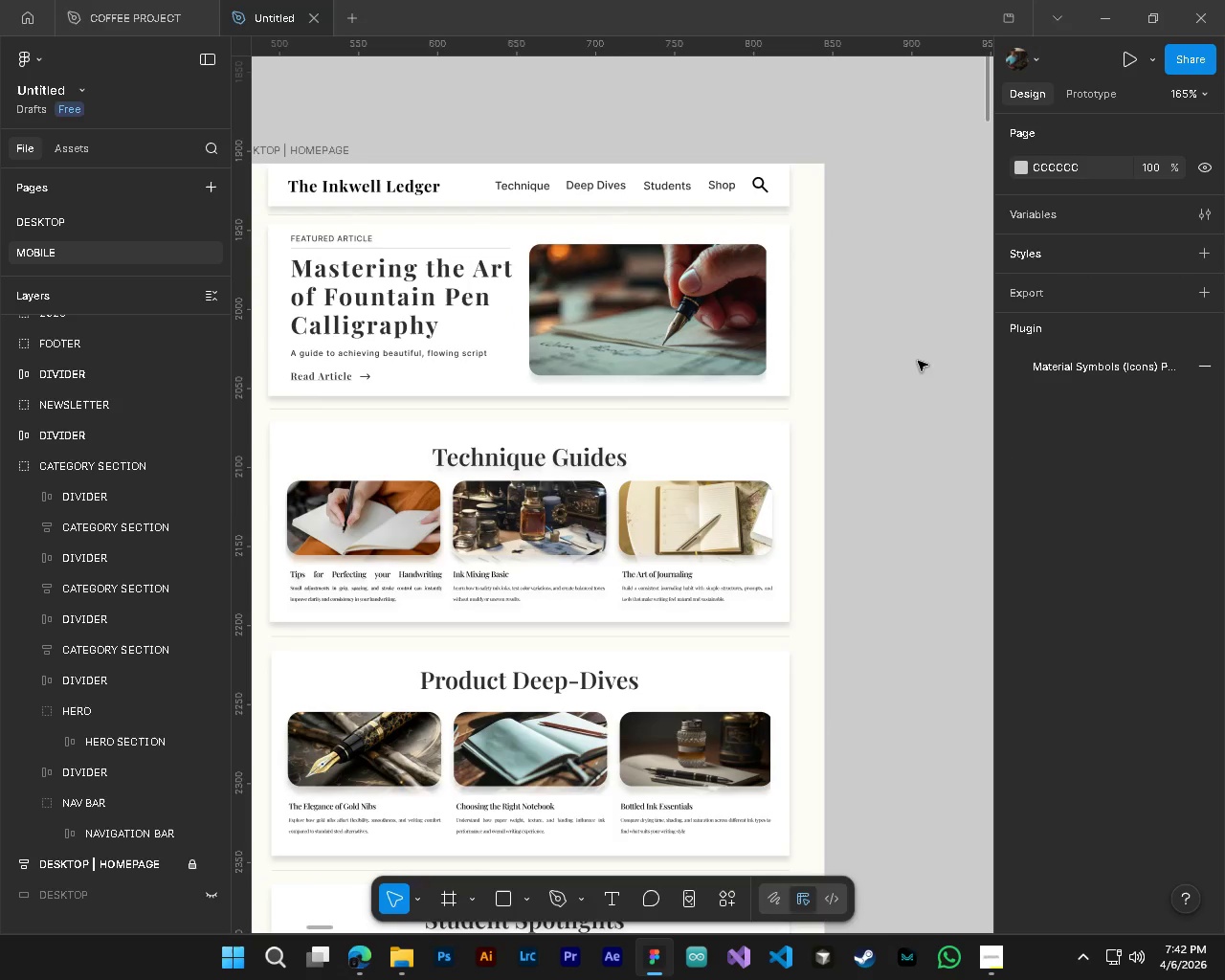 
hold_key(key=ControlLeft, duration=0.44)
 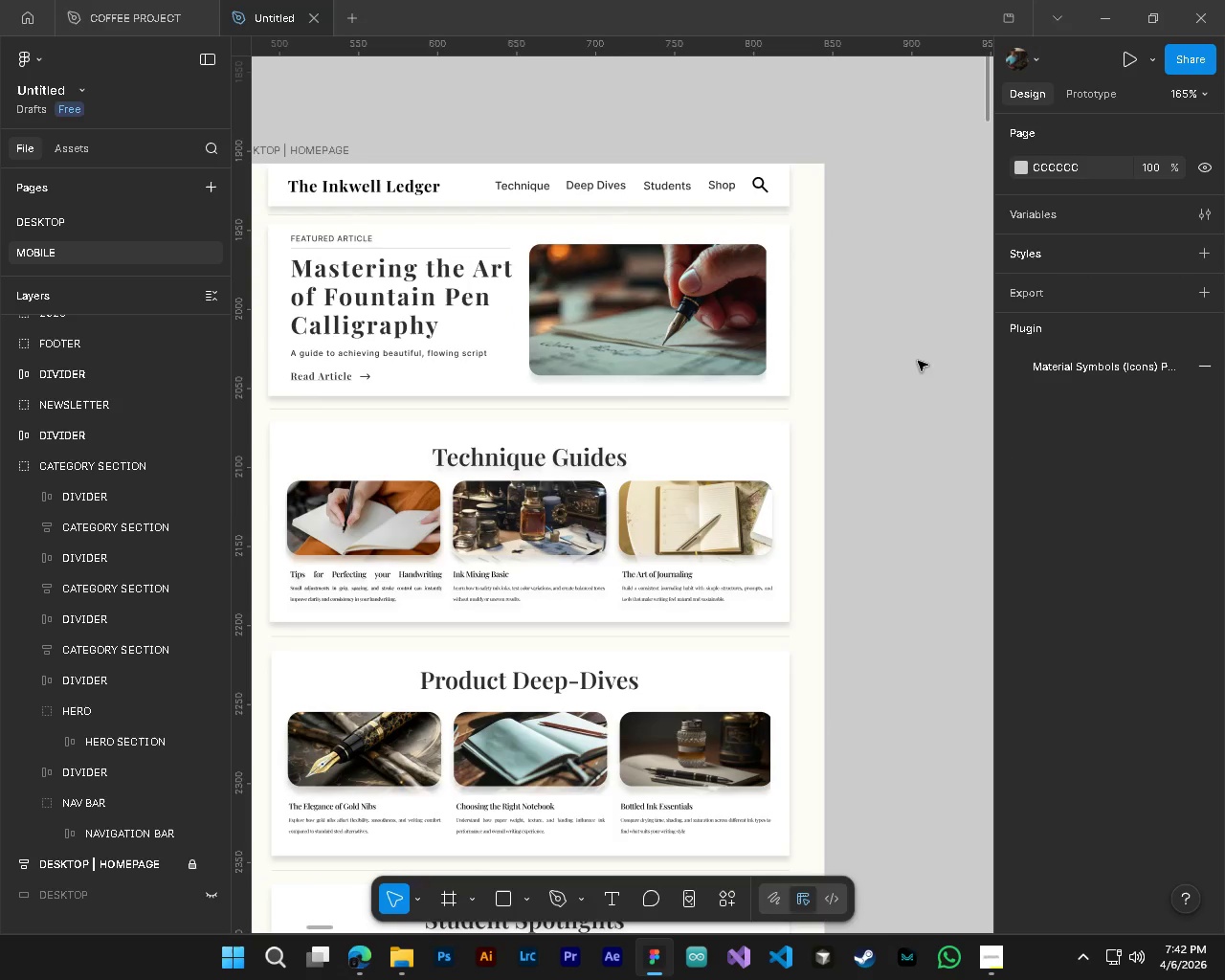 
left_click([918, 361])
 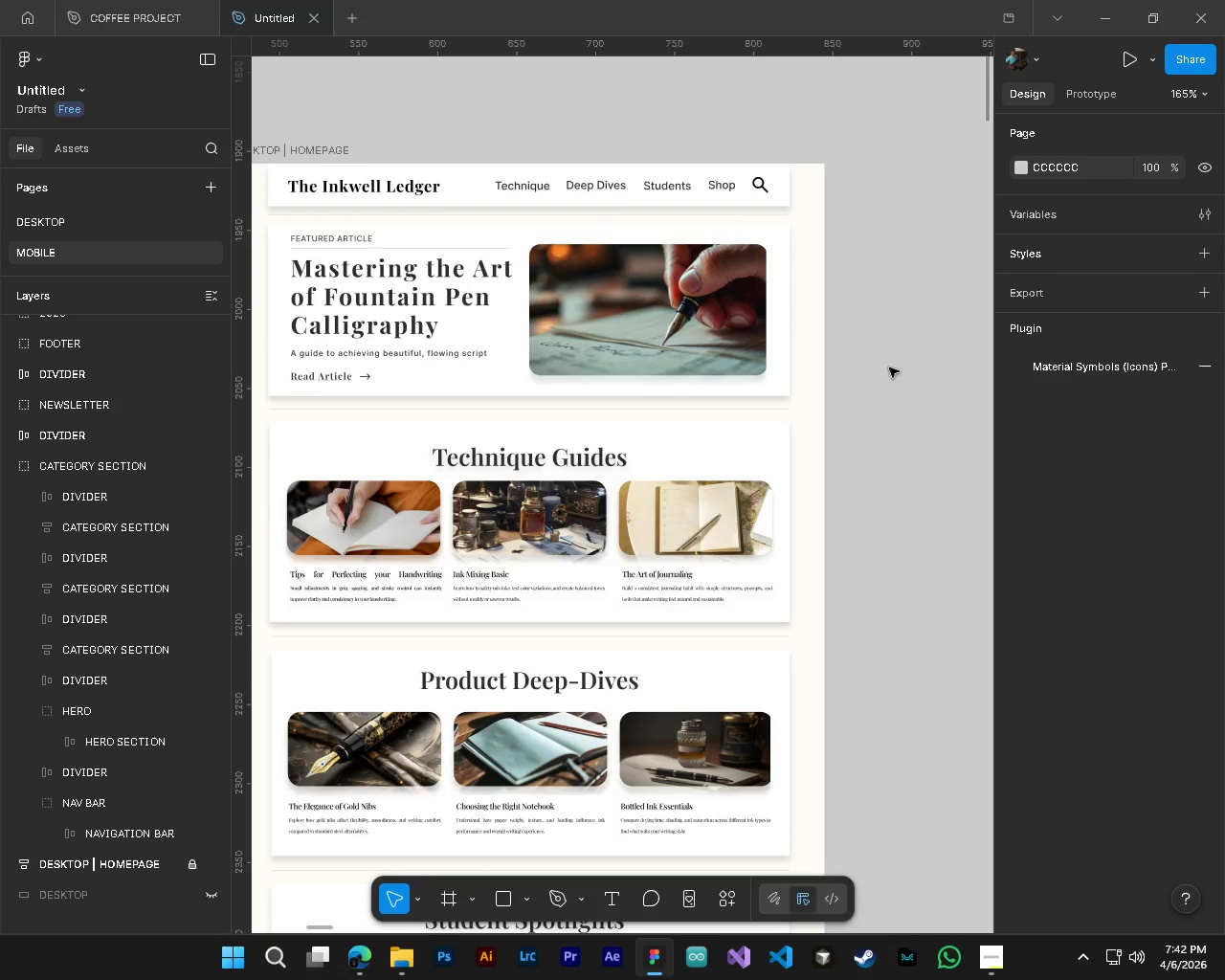 
scroll: coordinate [804, 233], scroll_direction: down, amount: 6.0
 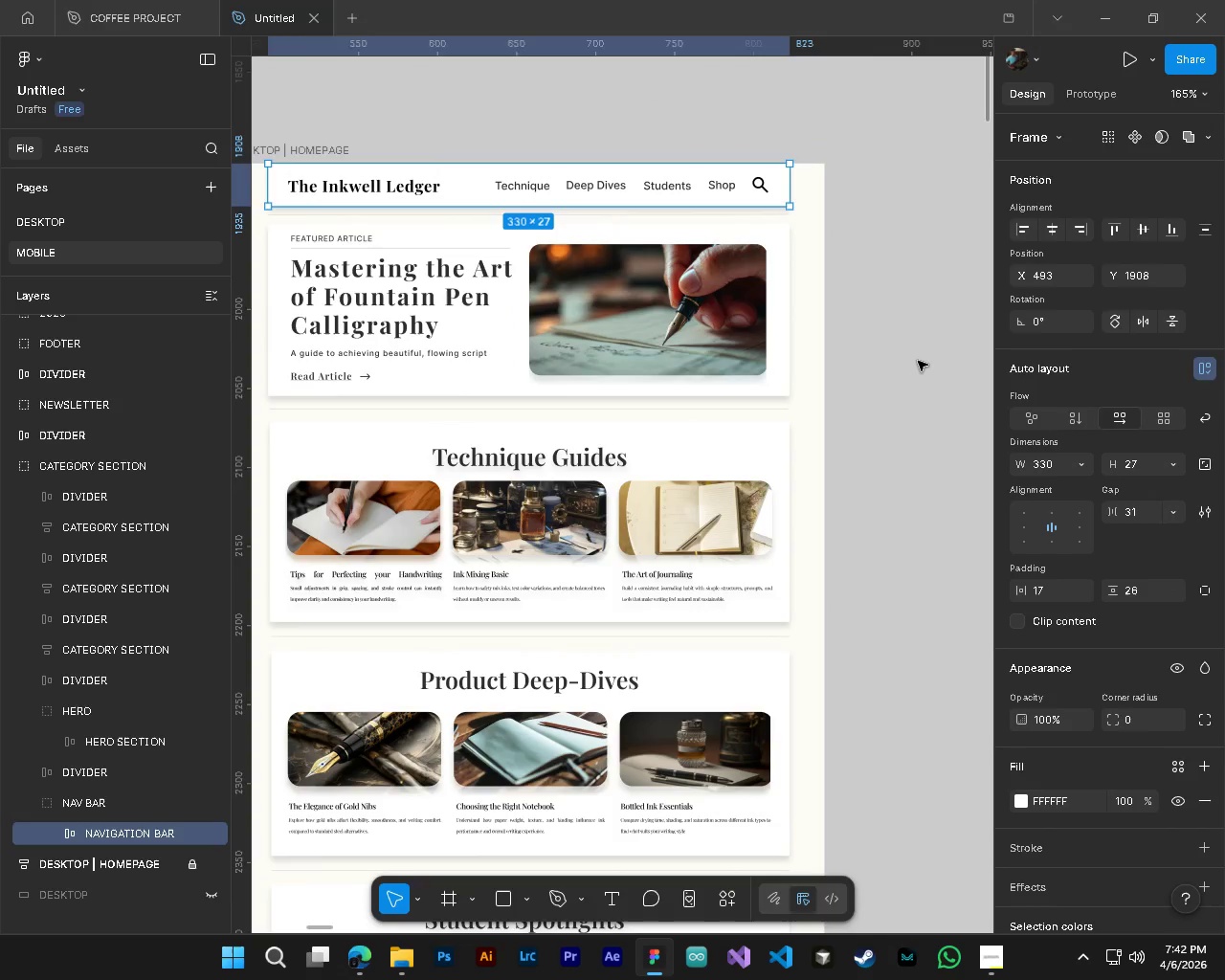 
hold_key(key=ControlLeft, duration=0.67)
 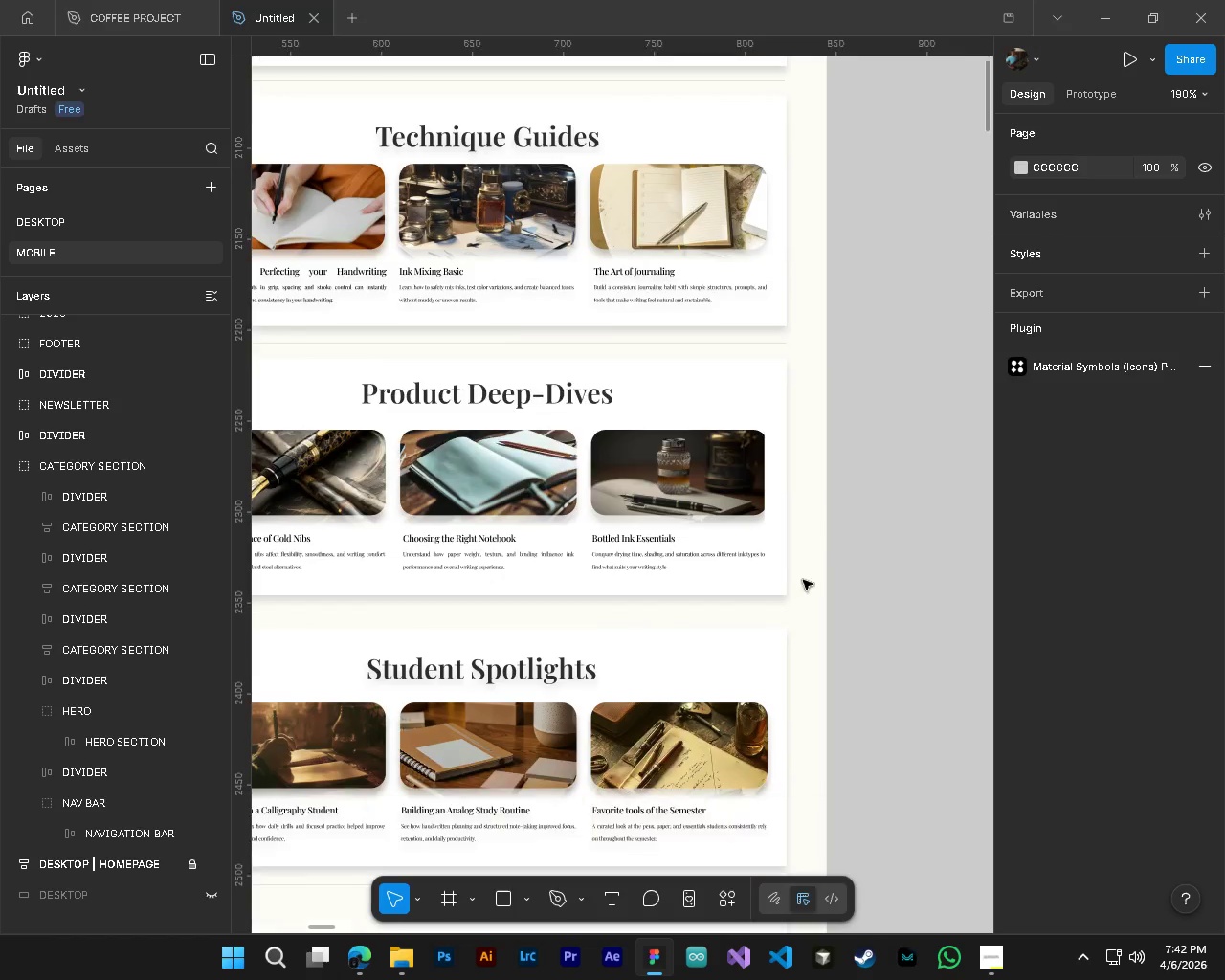 
hold_key(key=AltLeft, duration=0.59)
 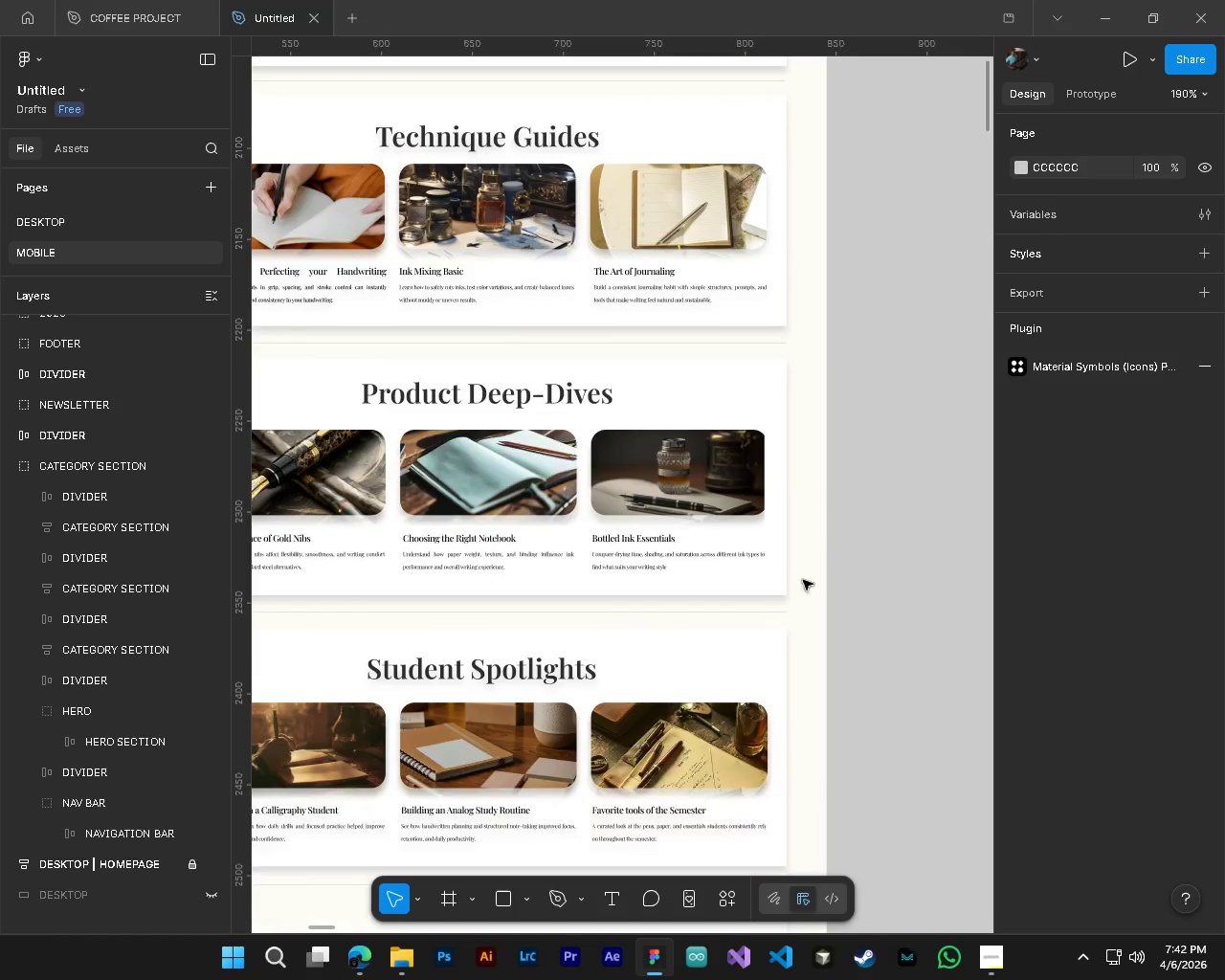 
scroll: coordinate [814, 476], scroll_direction: down, amount: 6.0
 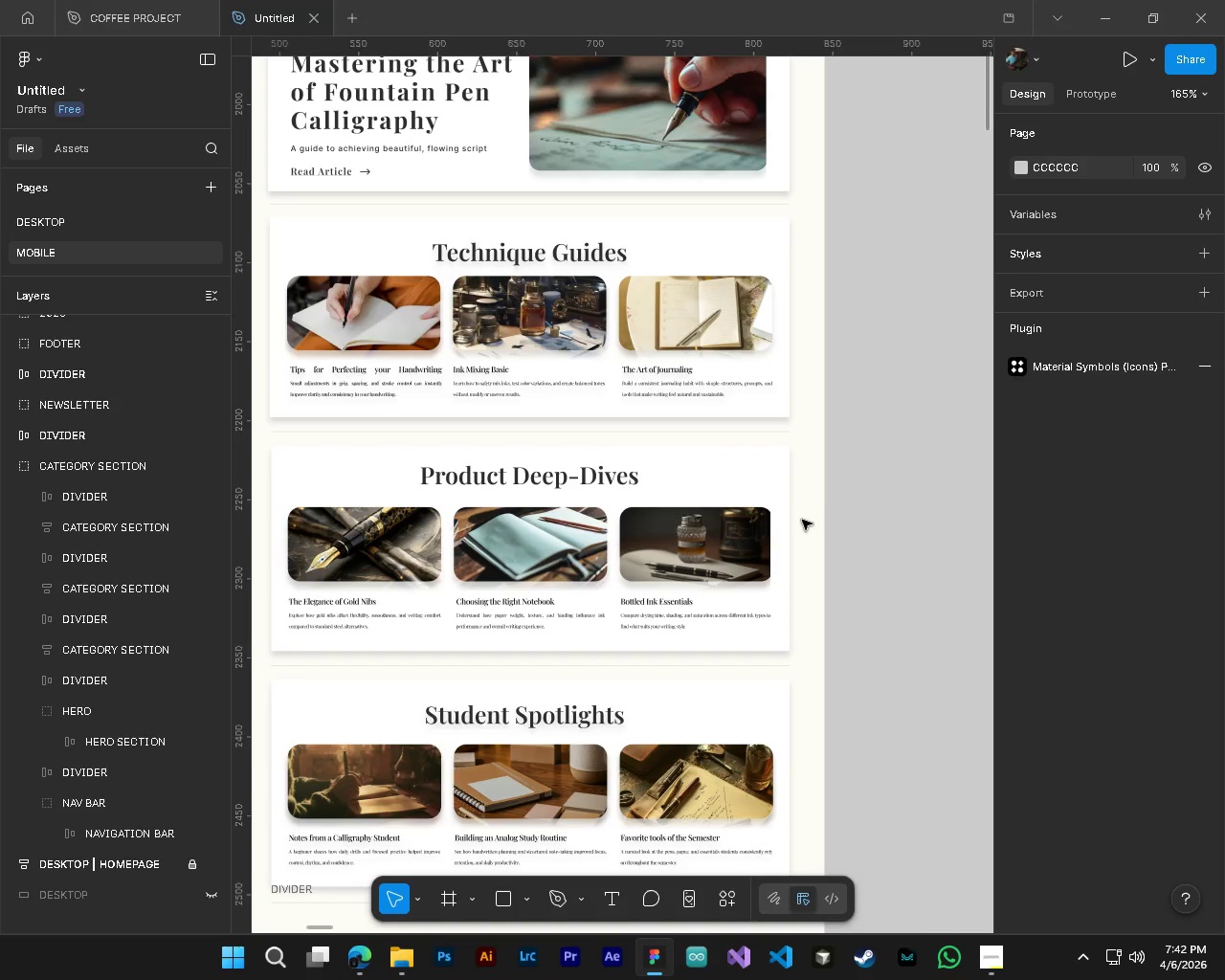 
scroll: coordinate [811, 528], scroll_direction: up, amount: 2.0
 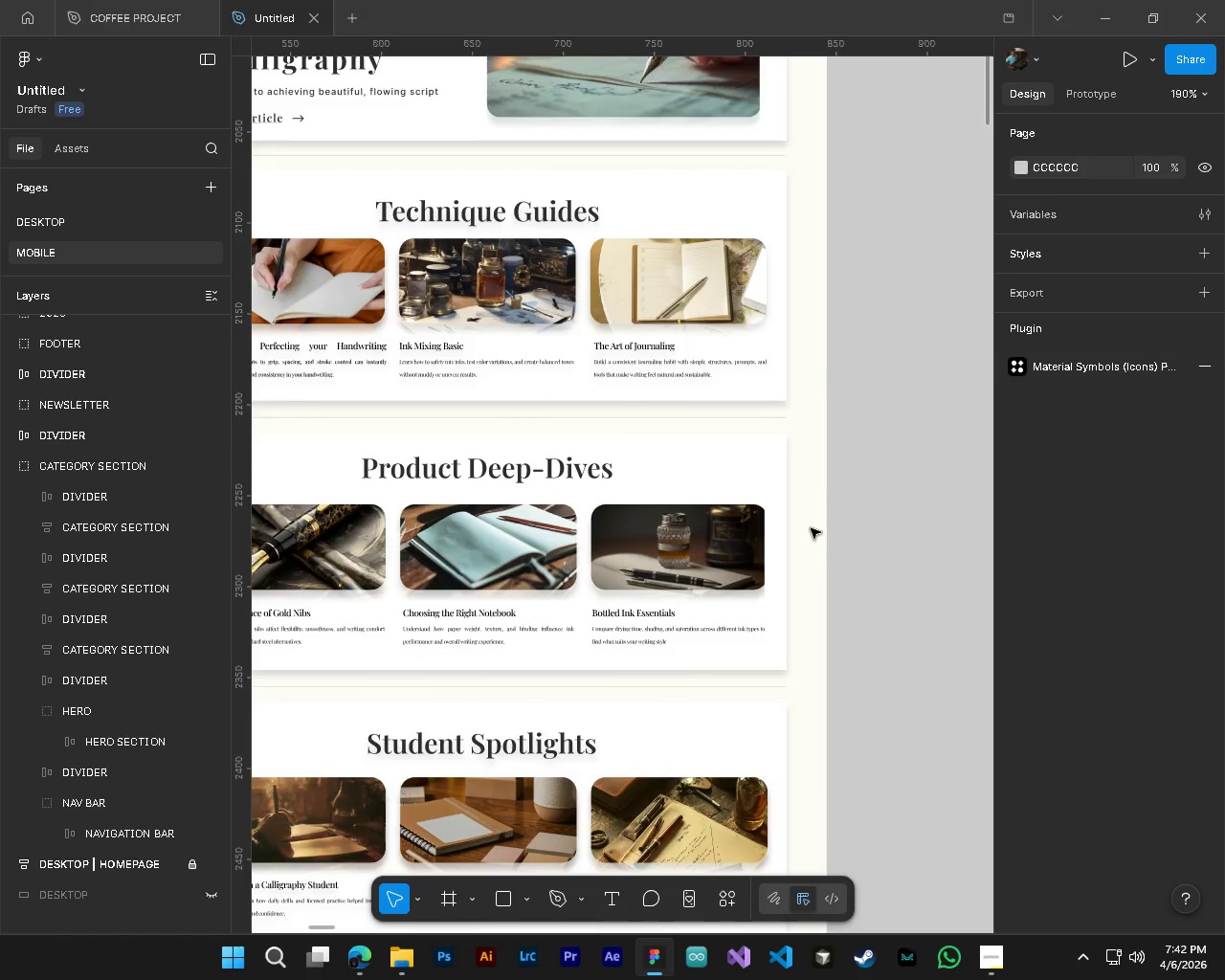 
key(Control+ControlLeft)
 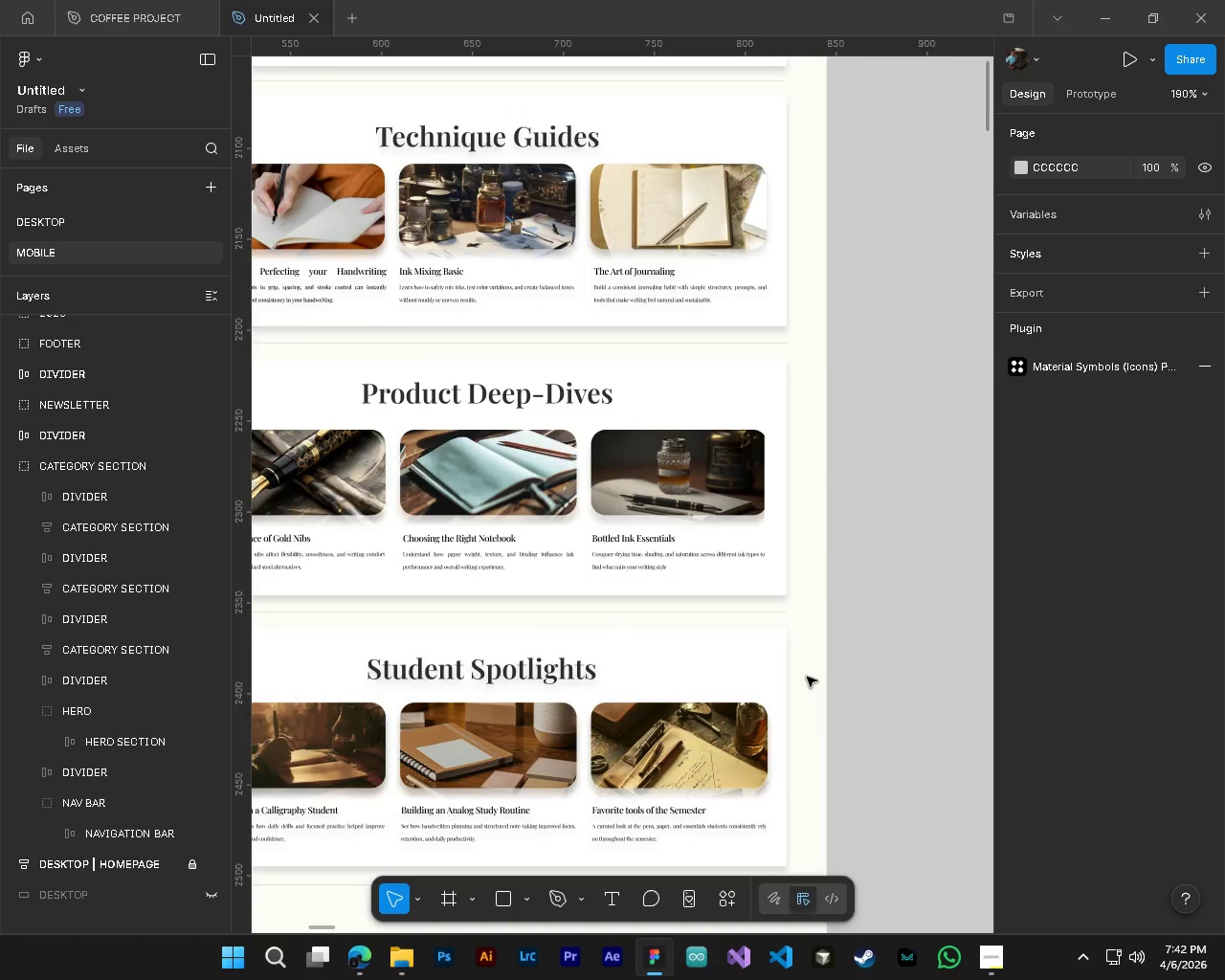 
key(Alt+Control+AltLeft)
 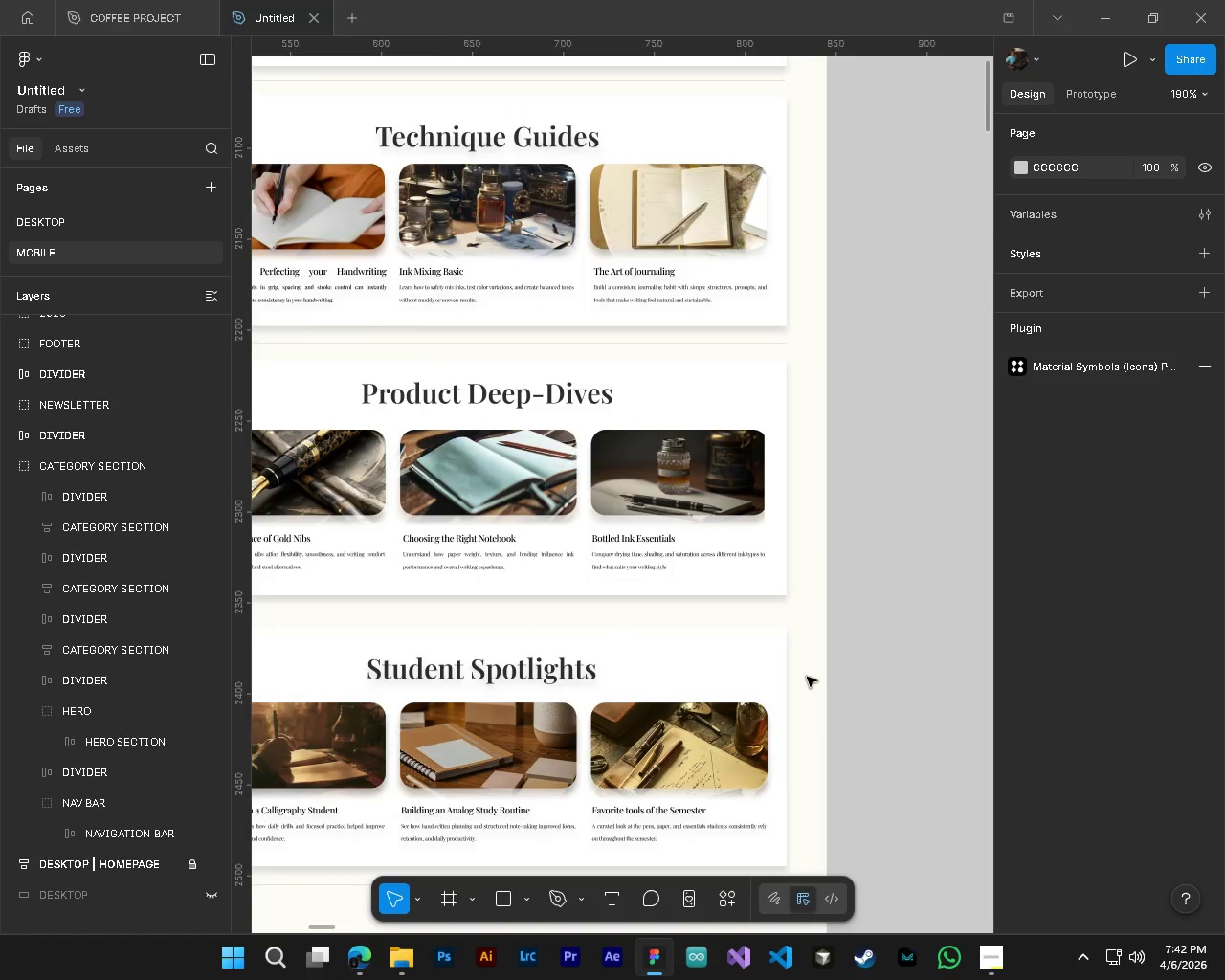 
scroll: coordinate [807, 677], scroll_direction: down, amount: 9.0
 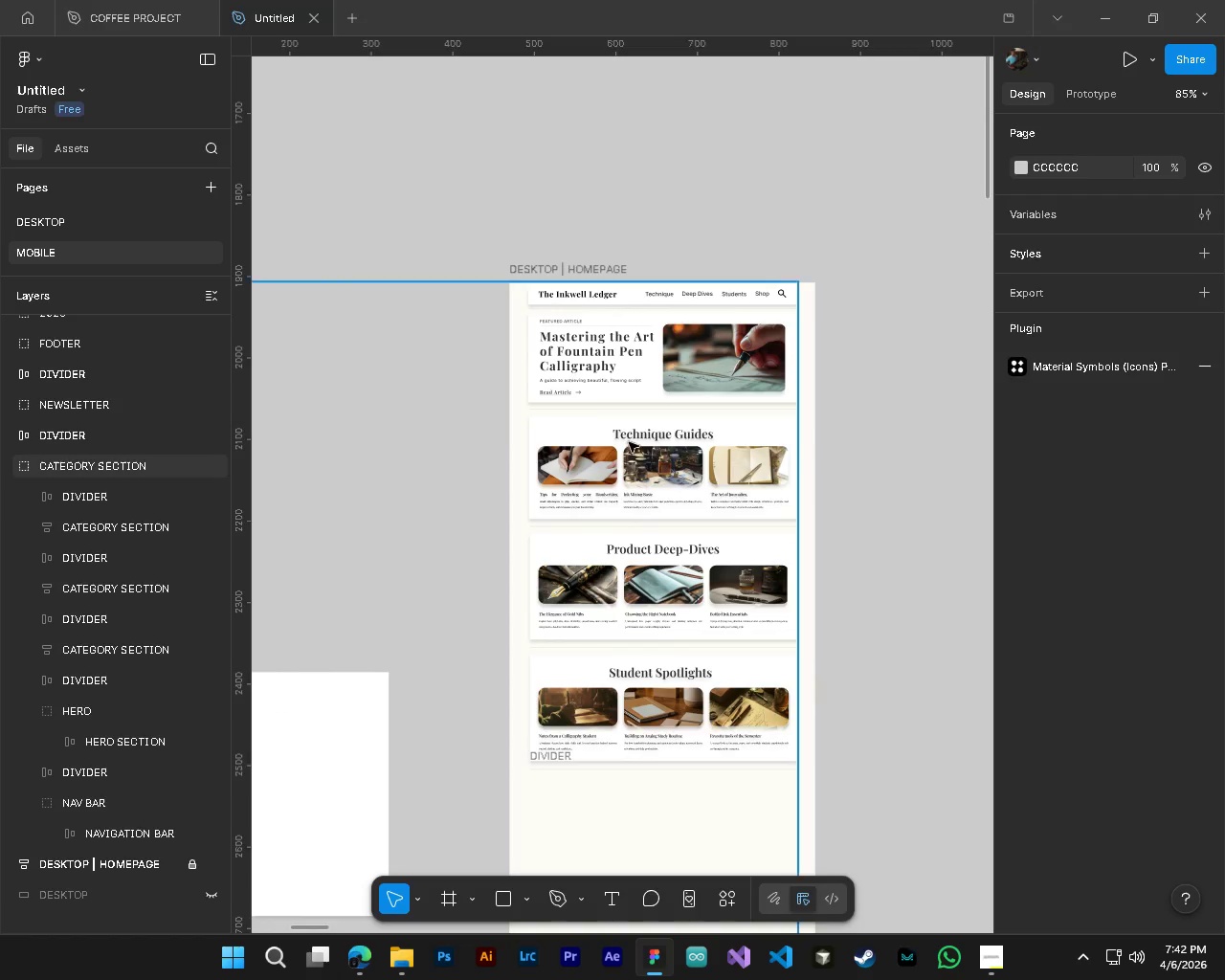 
hold_key(key=AltLeft, duration=3.25)
hold_key(key=ControlLeft, duration=1.5)
scroll: coordinate [498, 282], scroll_direction: up, amount: 9.0
 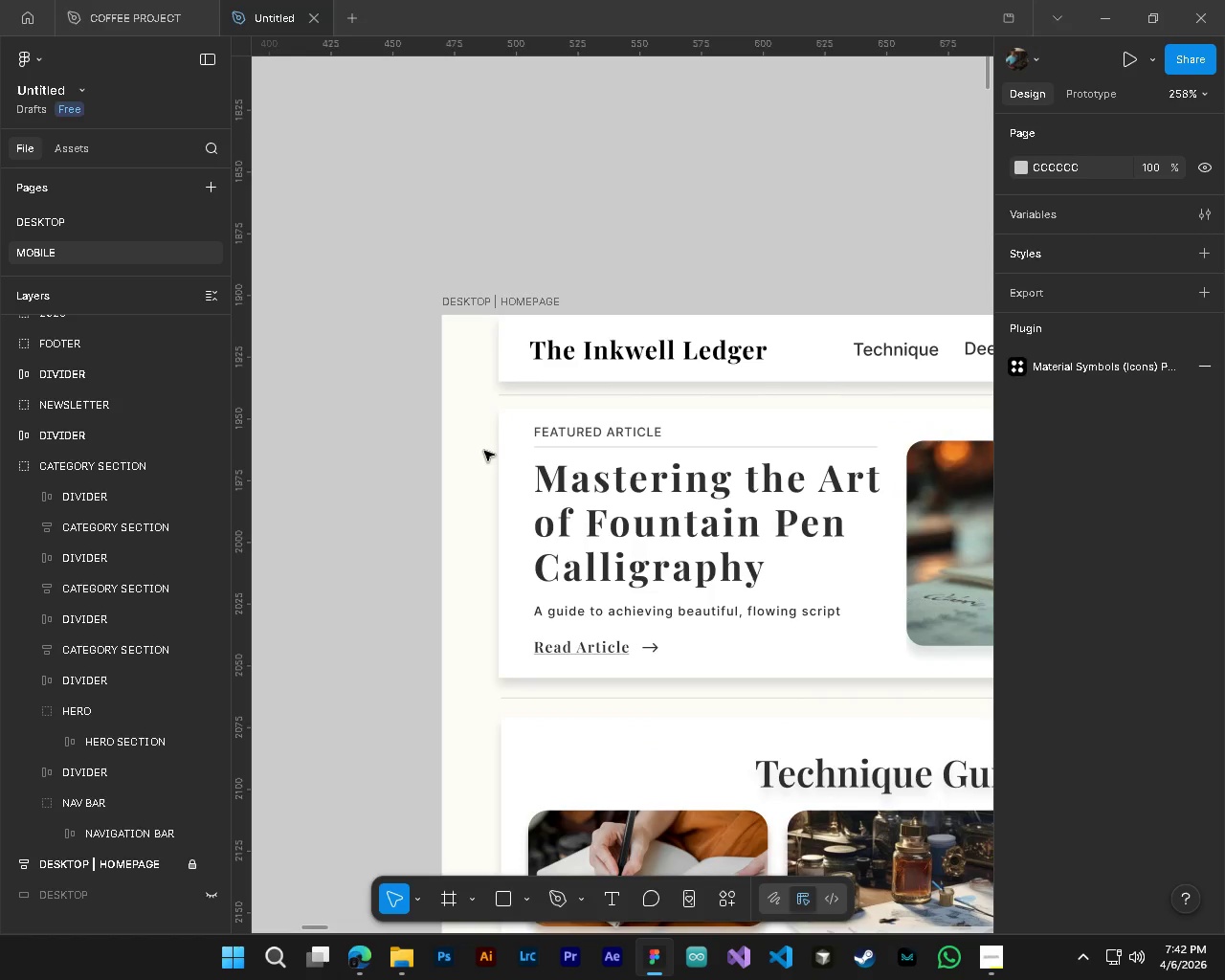 
hold_key(key=ControlLeft, duration=1.5)
scroll: coordinate [457, 329], scroll_direction: up, amount: 5.0
 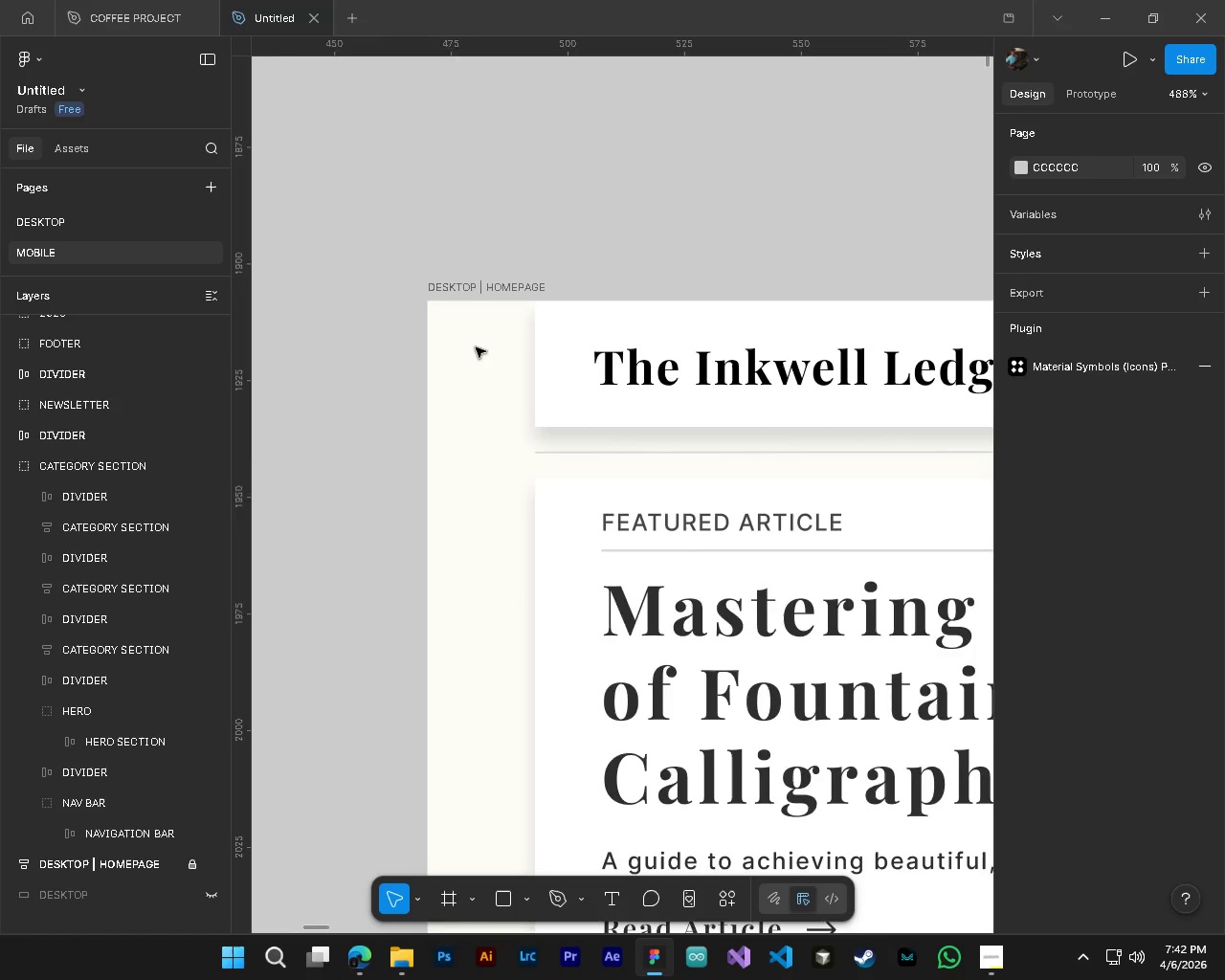 
key(Alt+Control+ControlLeft)
 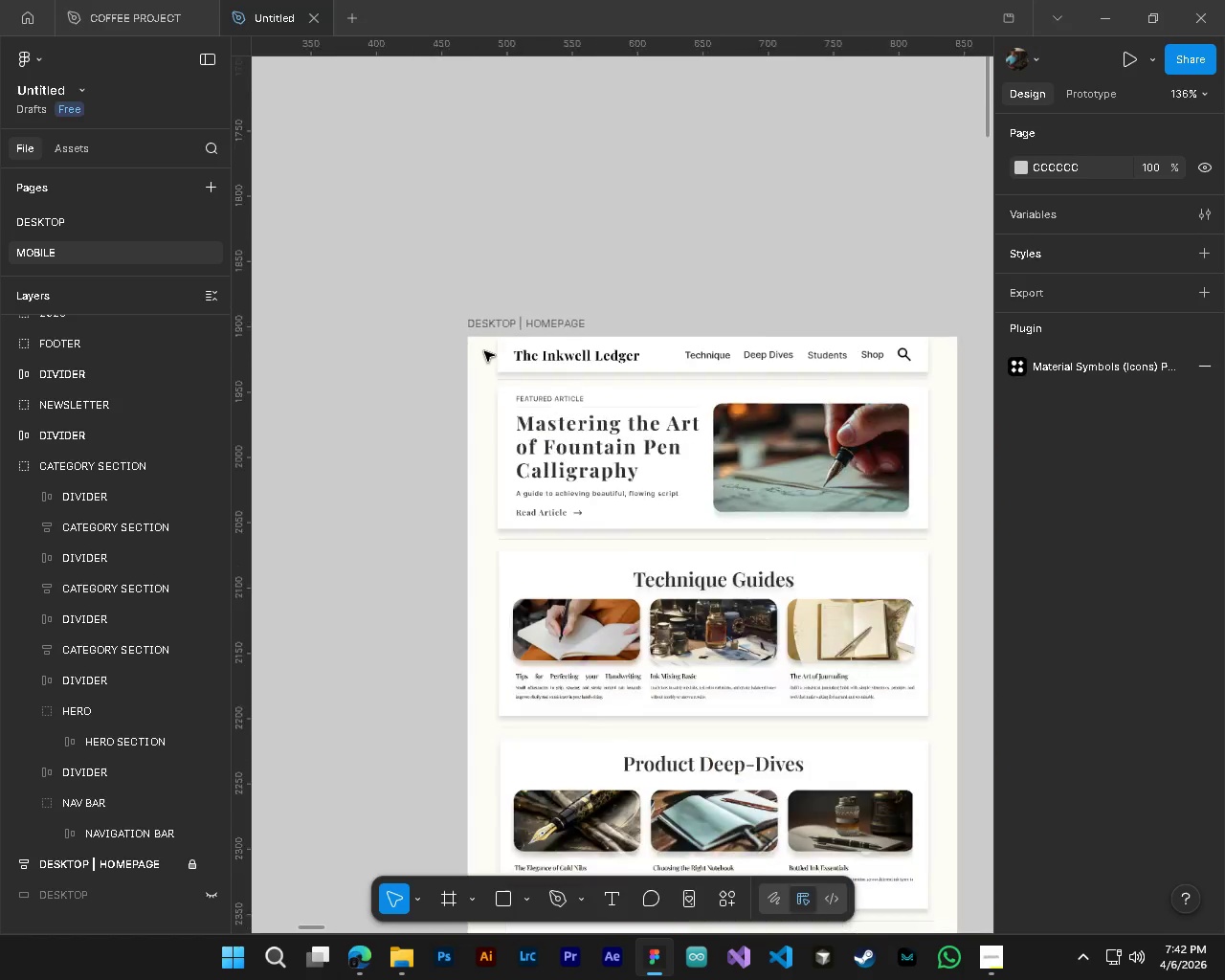 
key(Alt+Control+ControlLeft)
 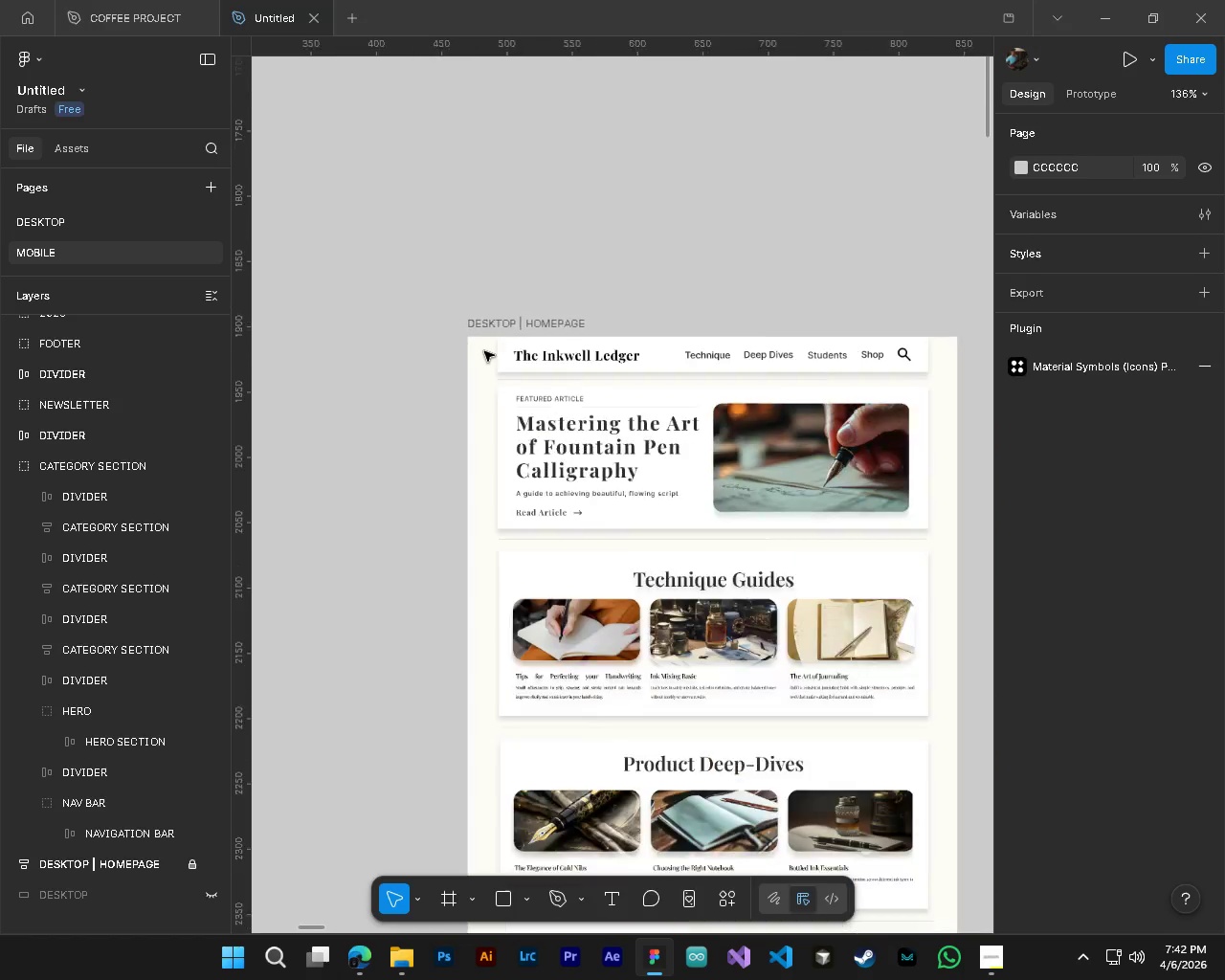 
key(Alt+Control+ControlLeft)
 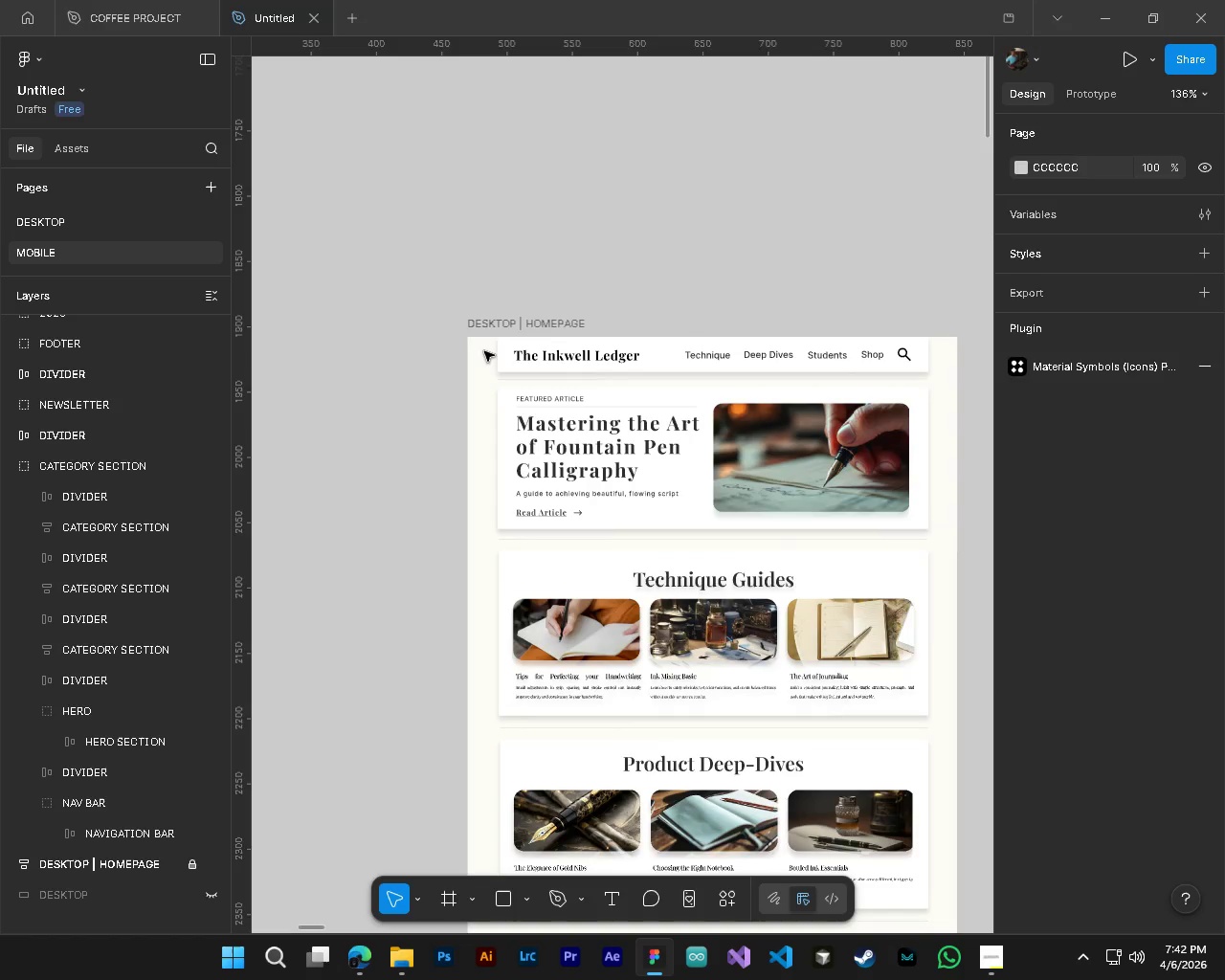 
key(Alt+Control+ControlLeft)
 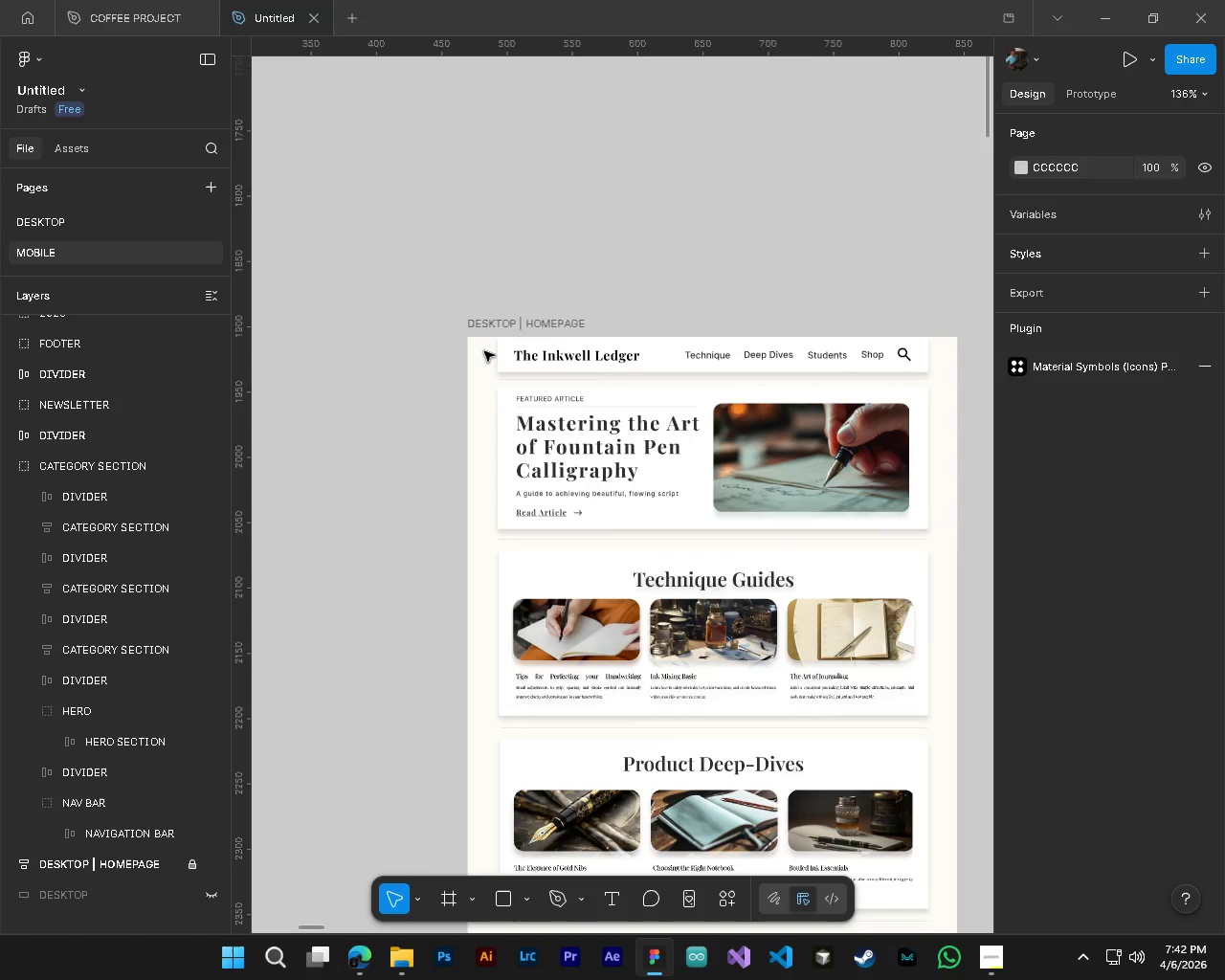 
key(Alt+Control+ControlLeft)
 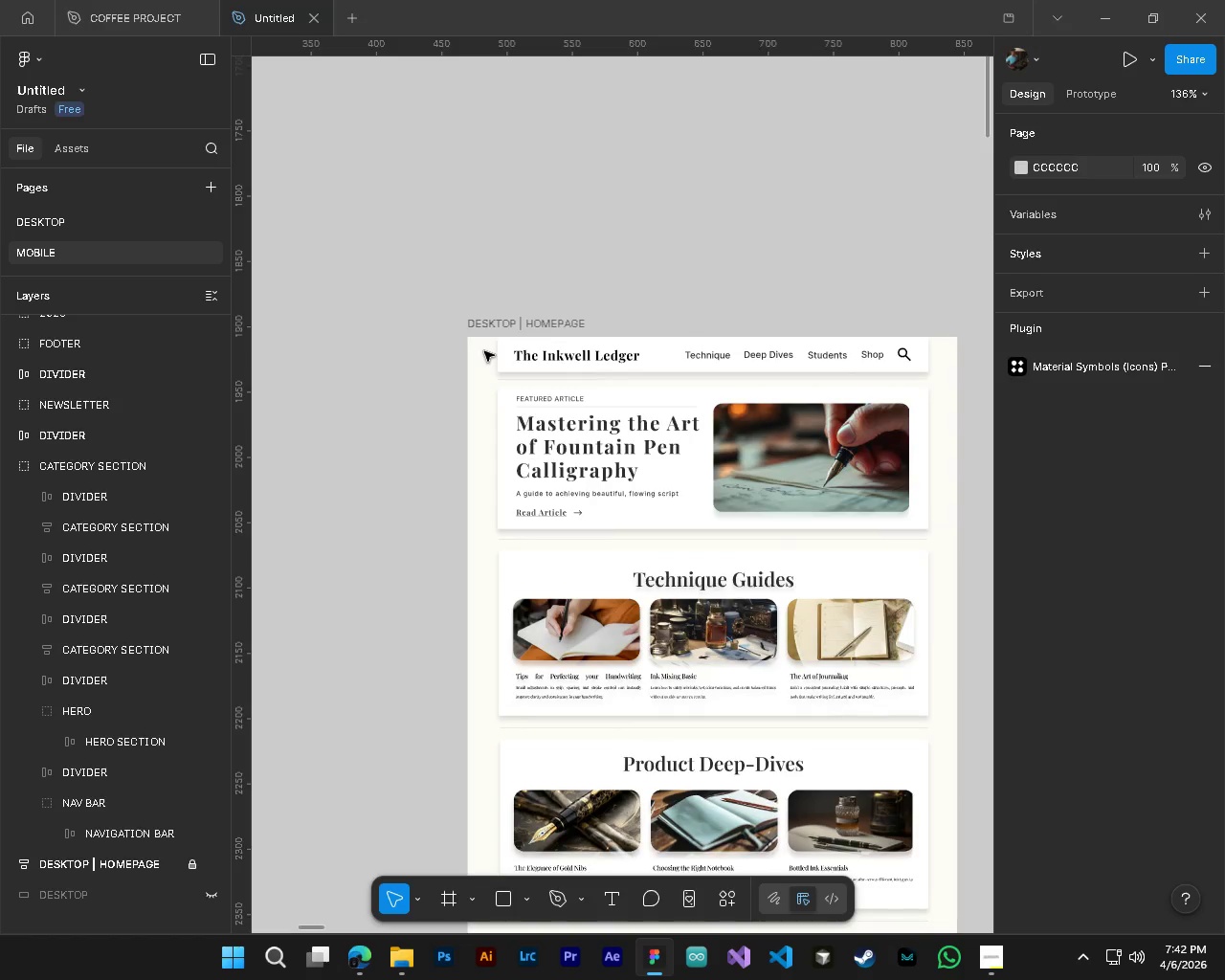 
key(Alt+Control+ControlLeft)
 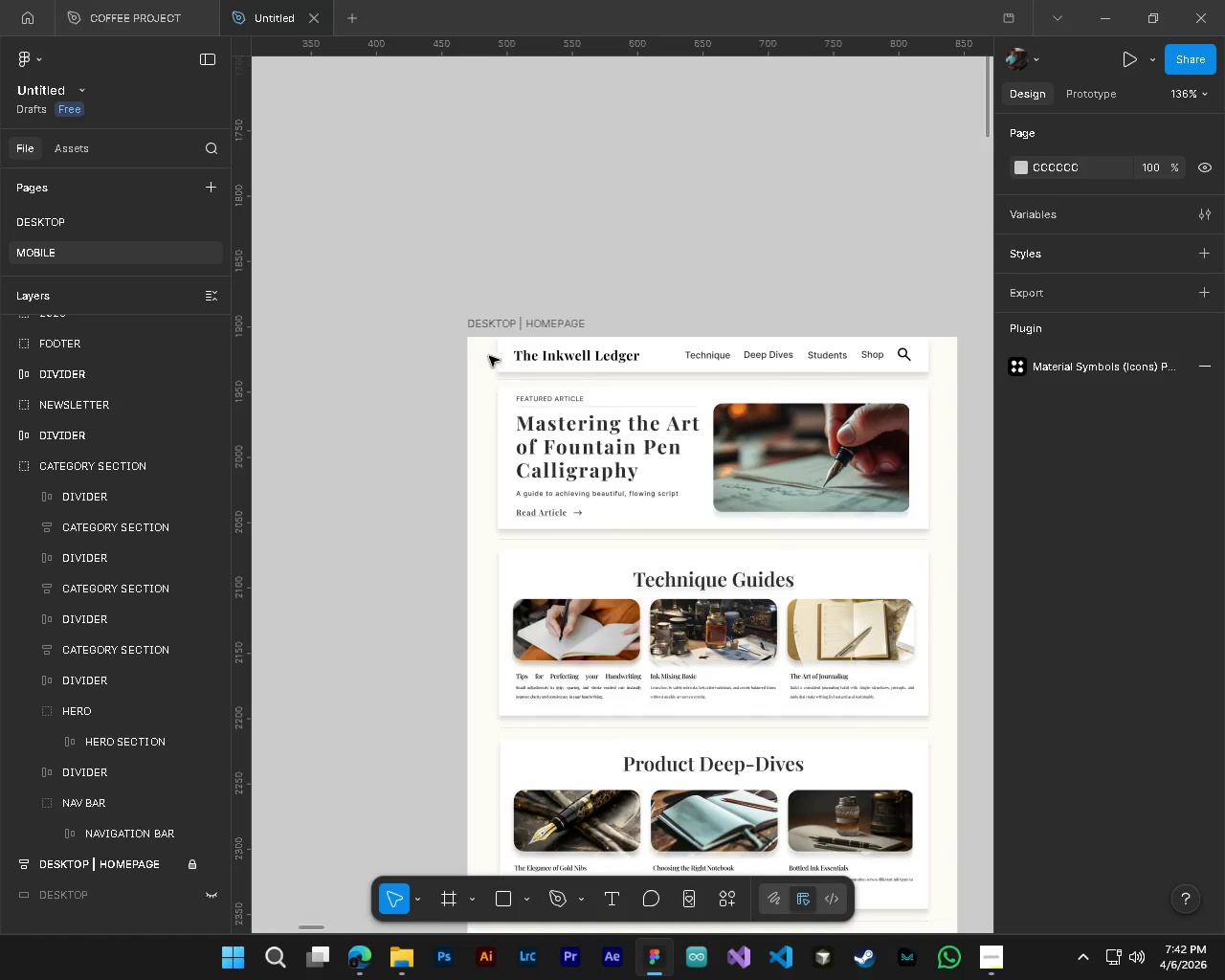 
hold_key(key=ControlLeft, duration=0.42)
 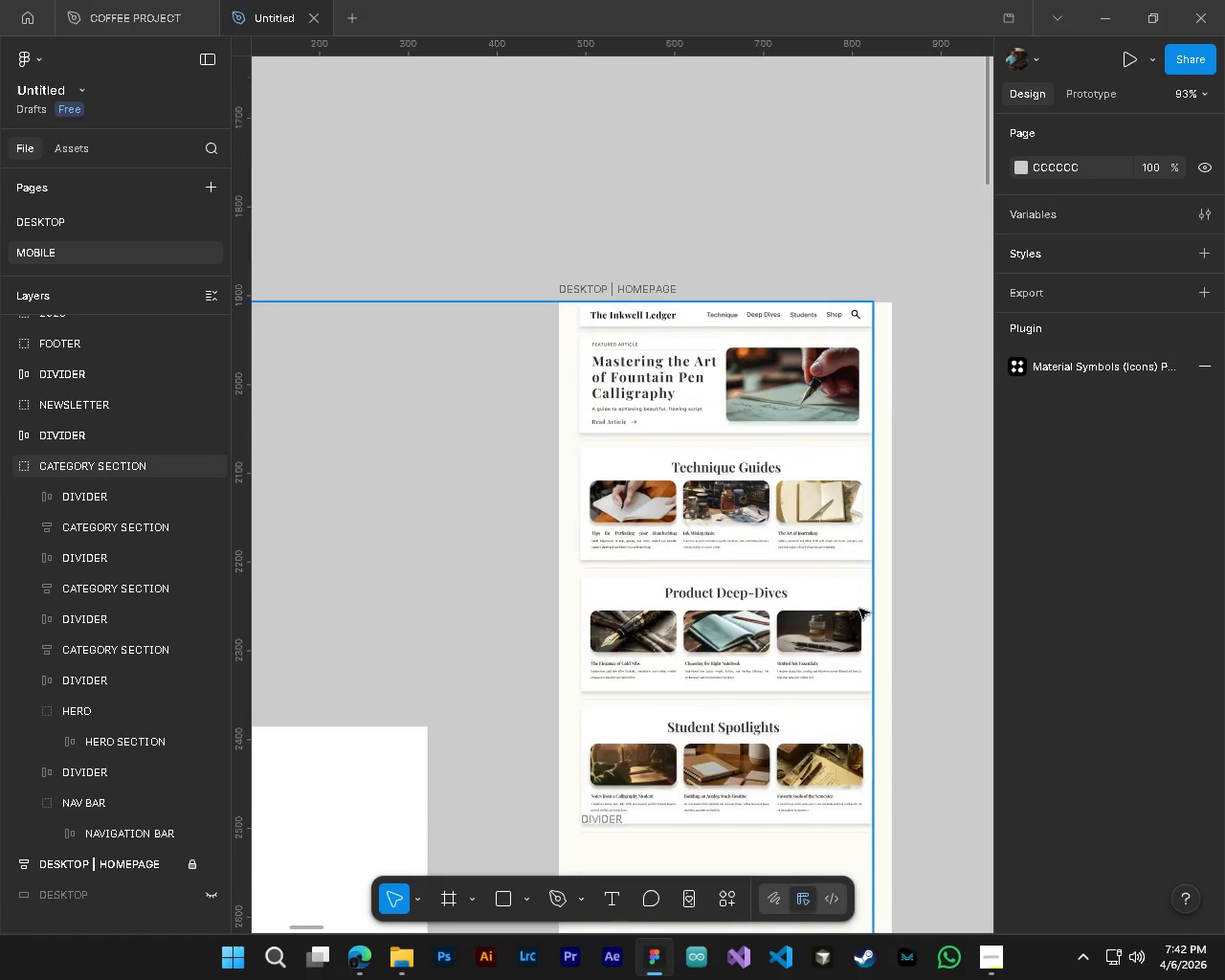 
hold_key(key=AltLeft, duration=0.36)
 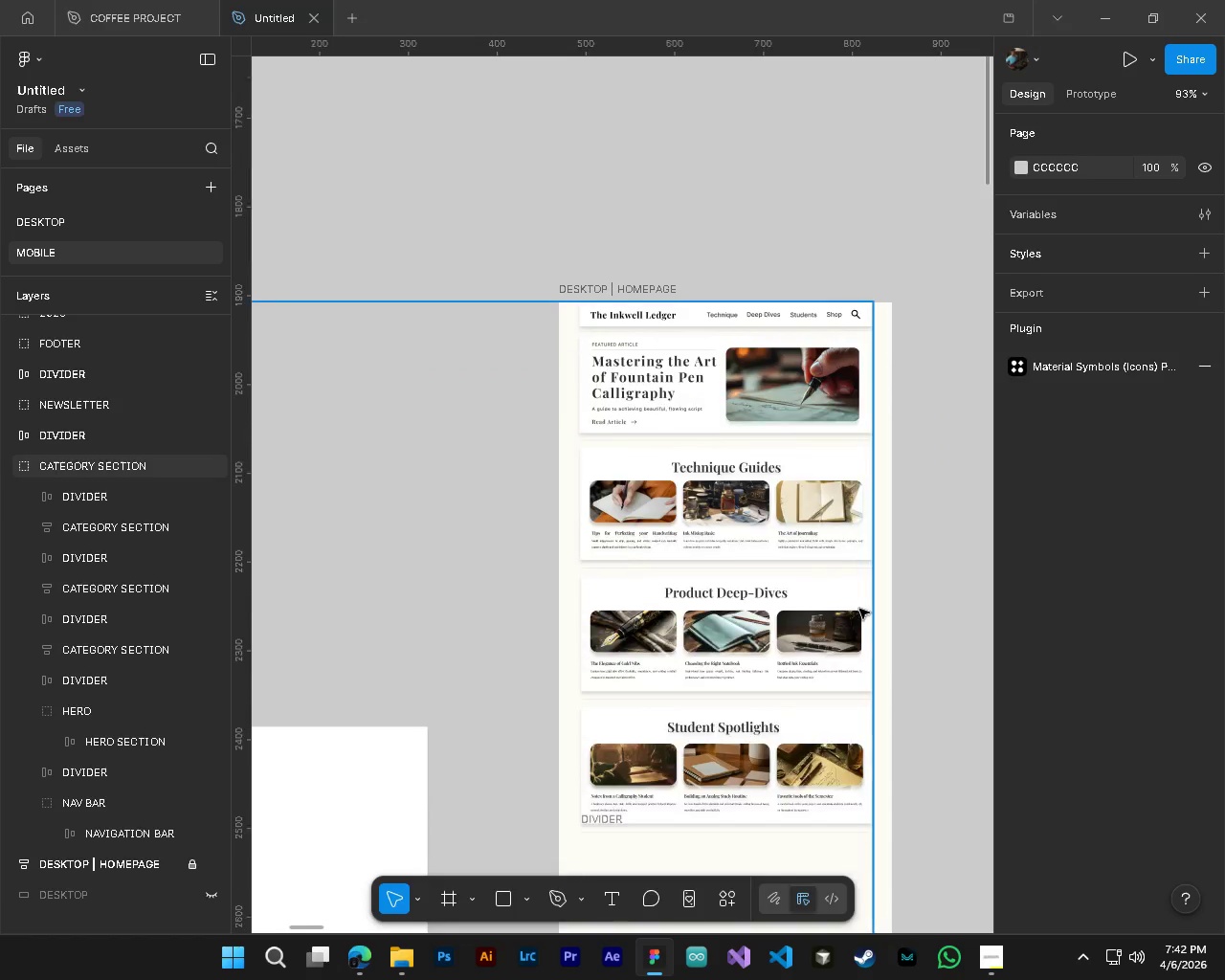 
scroll: coordinate [484, 351], scroll_direction: down, amount: 10.0
 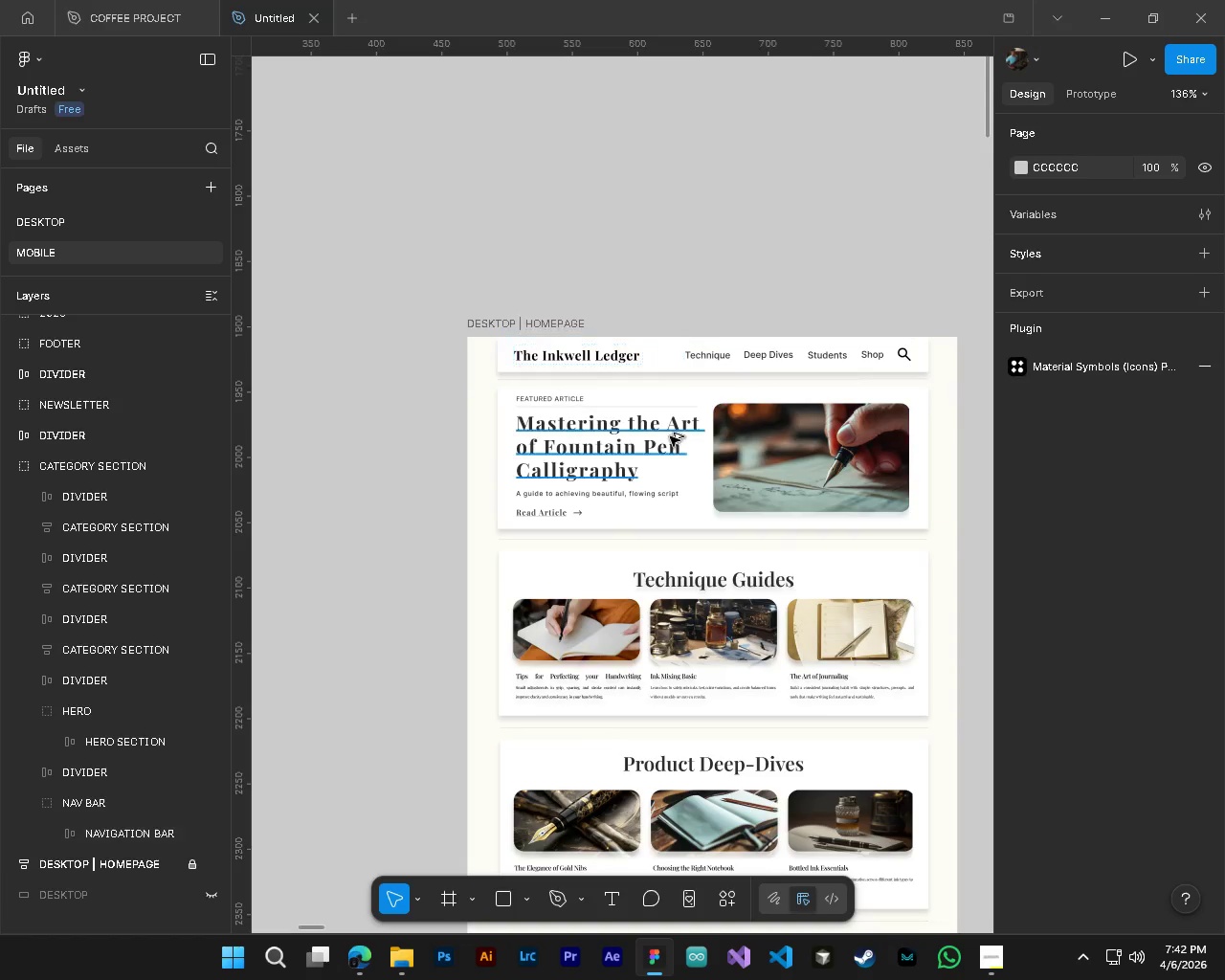 
key(Shift+ShiftLeft)
 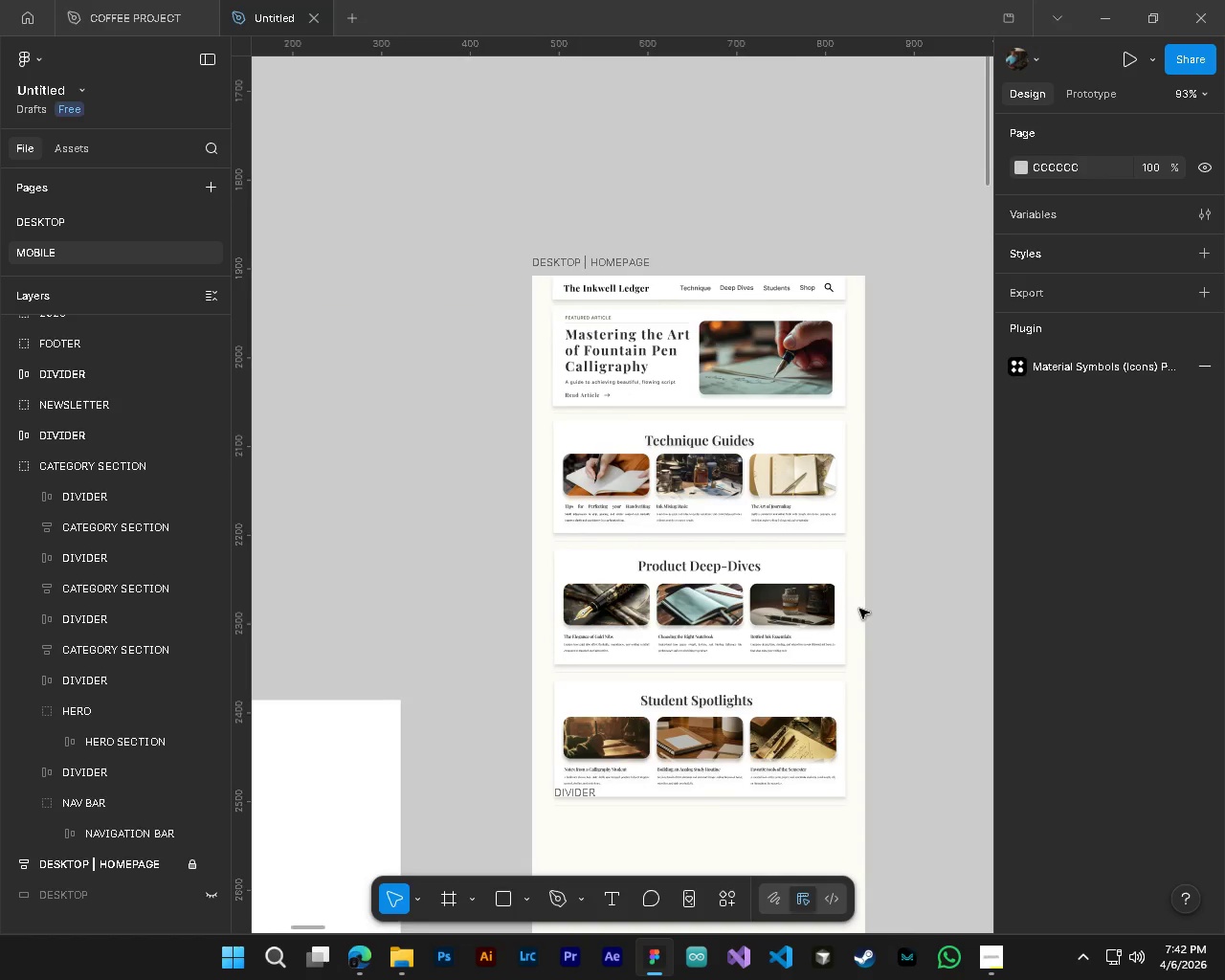 
hold_key(key=ControlLeft, duration=0.31)
 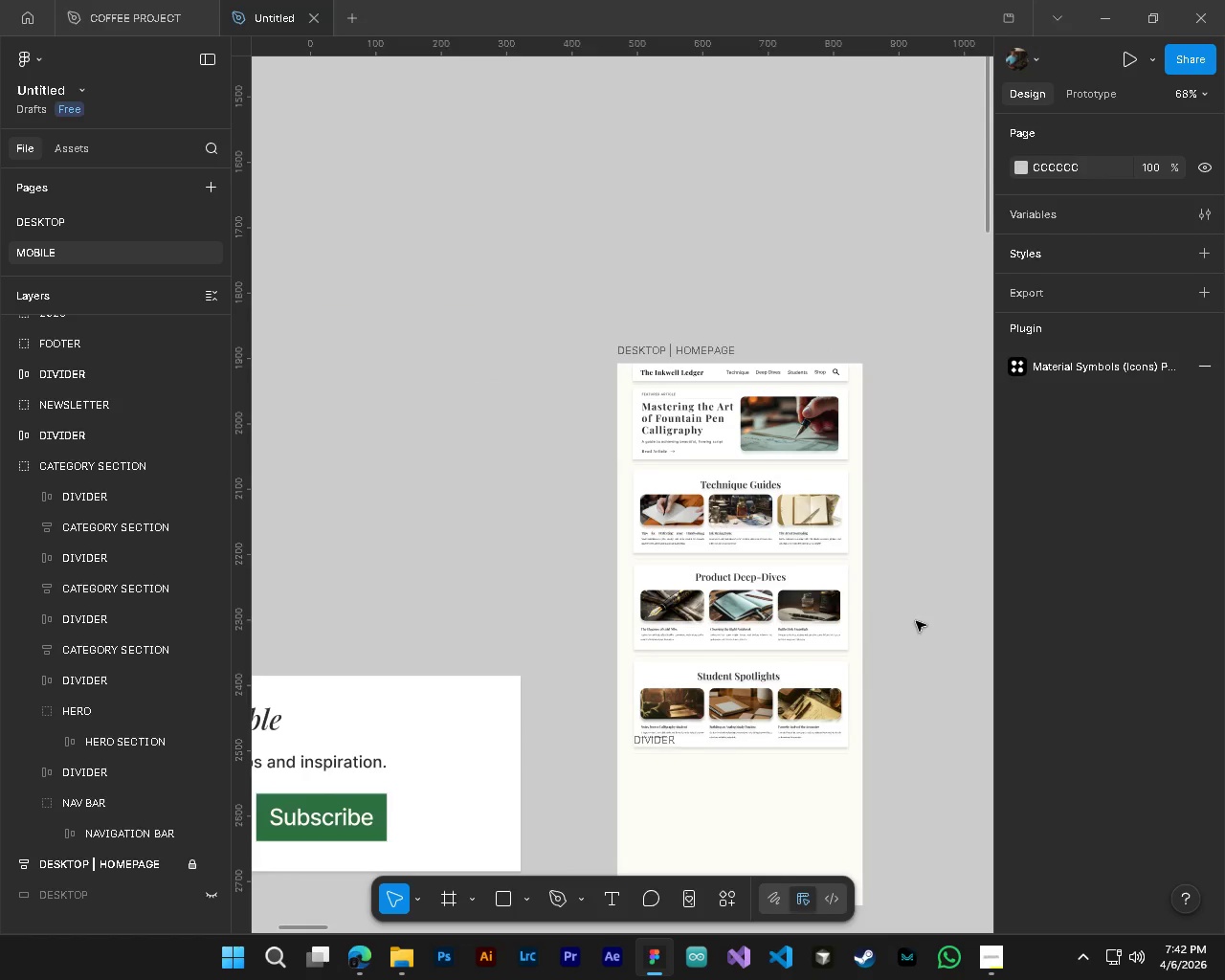 
key(Alt+Control+AltLeft)
 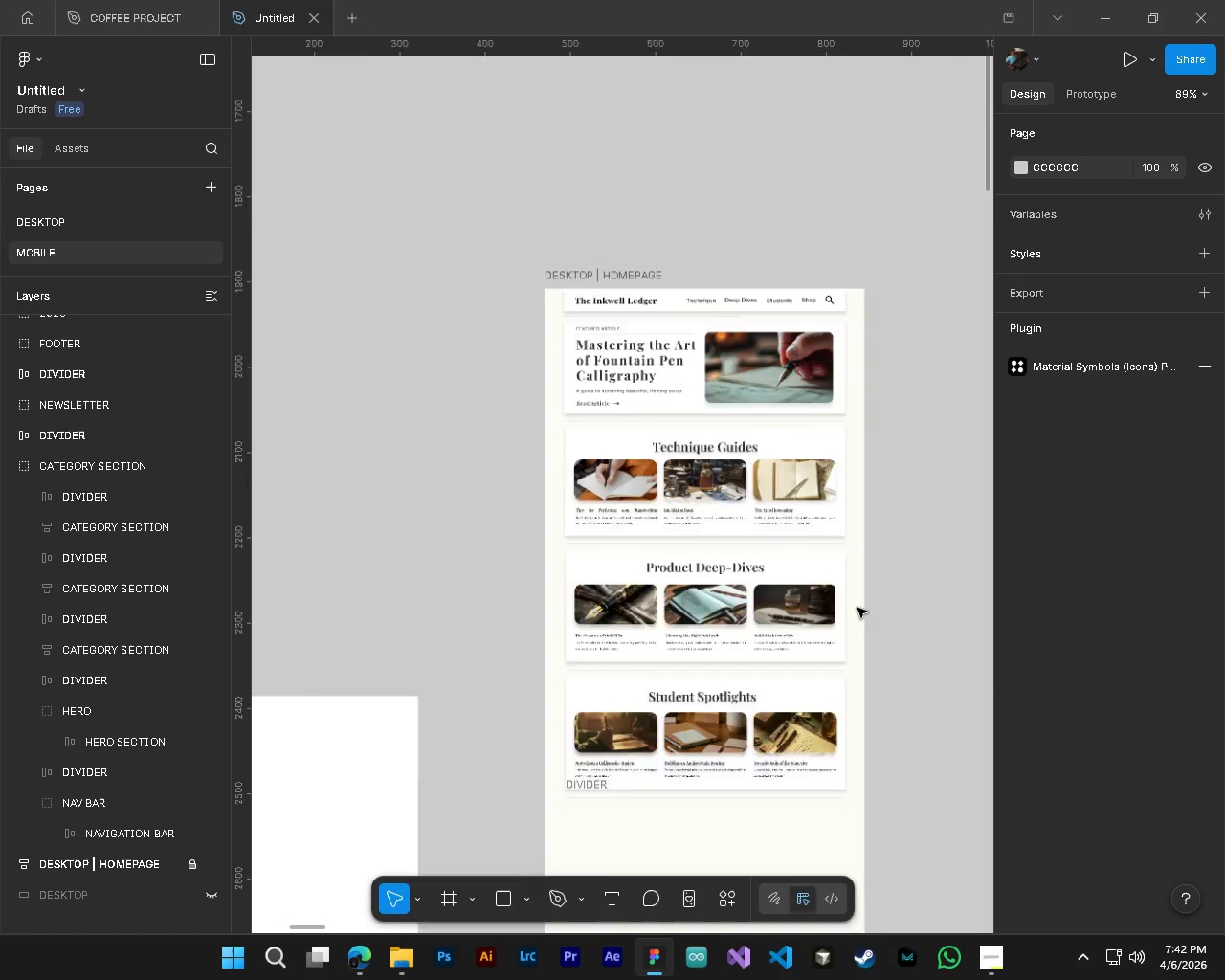 
scroll: coordinate [858, 608], scroll_direction: down, amount: 15.0
 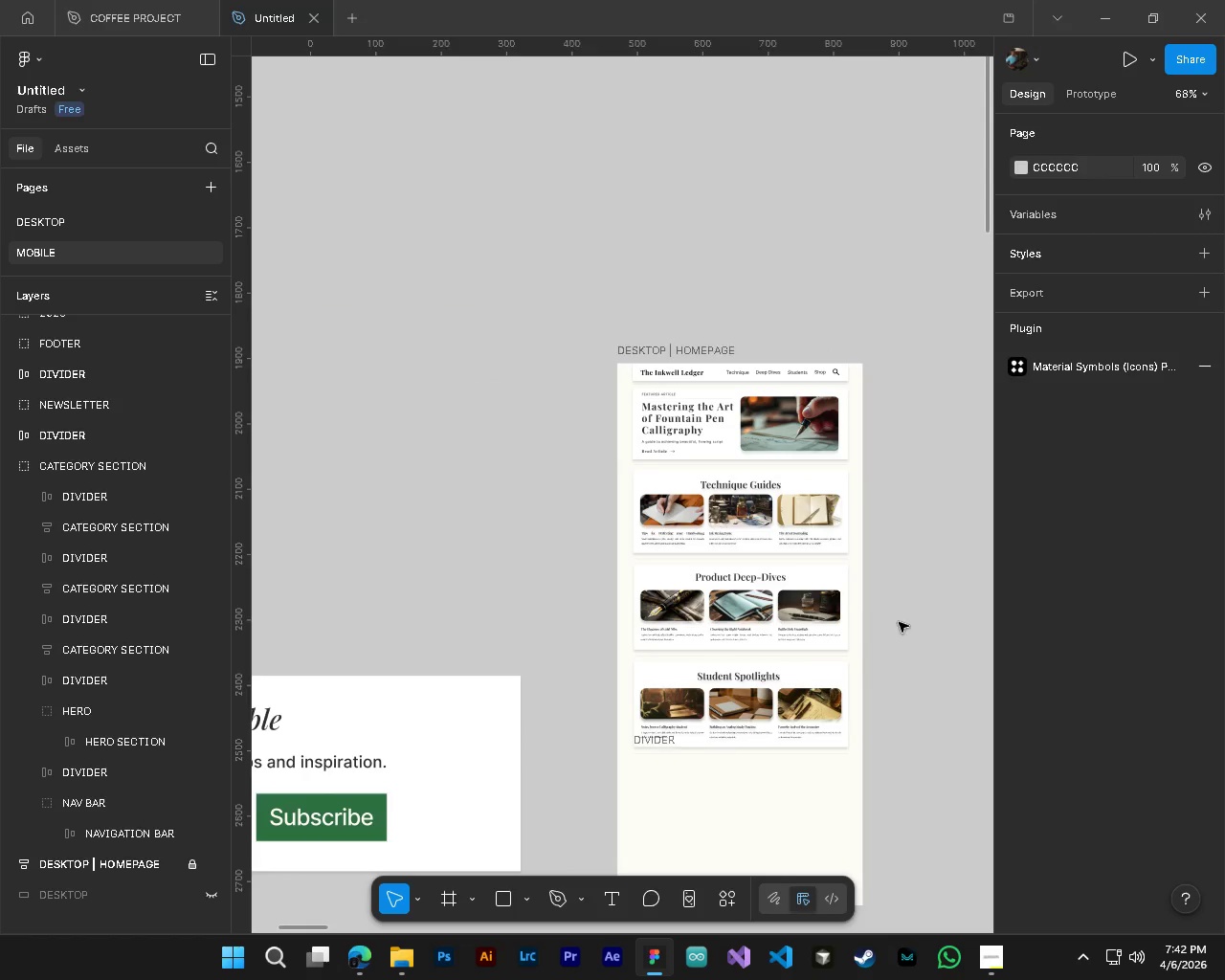 
left_click([922, 619])
 